 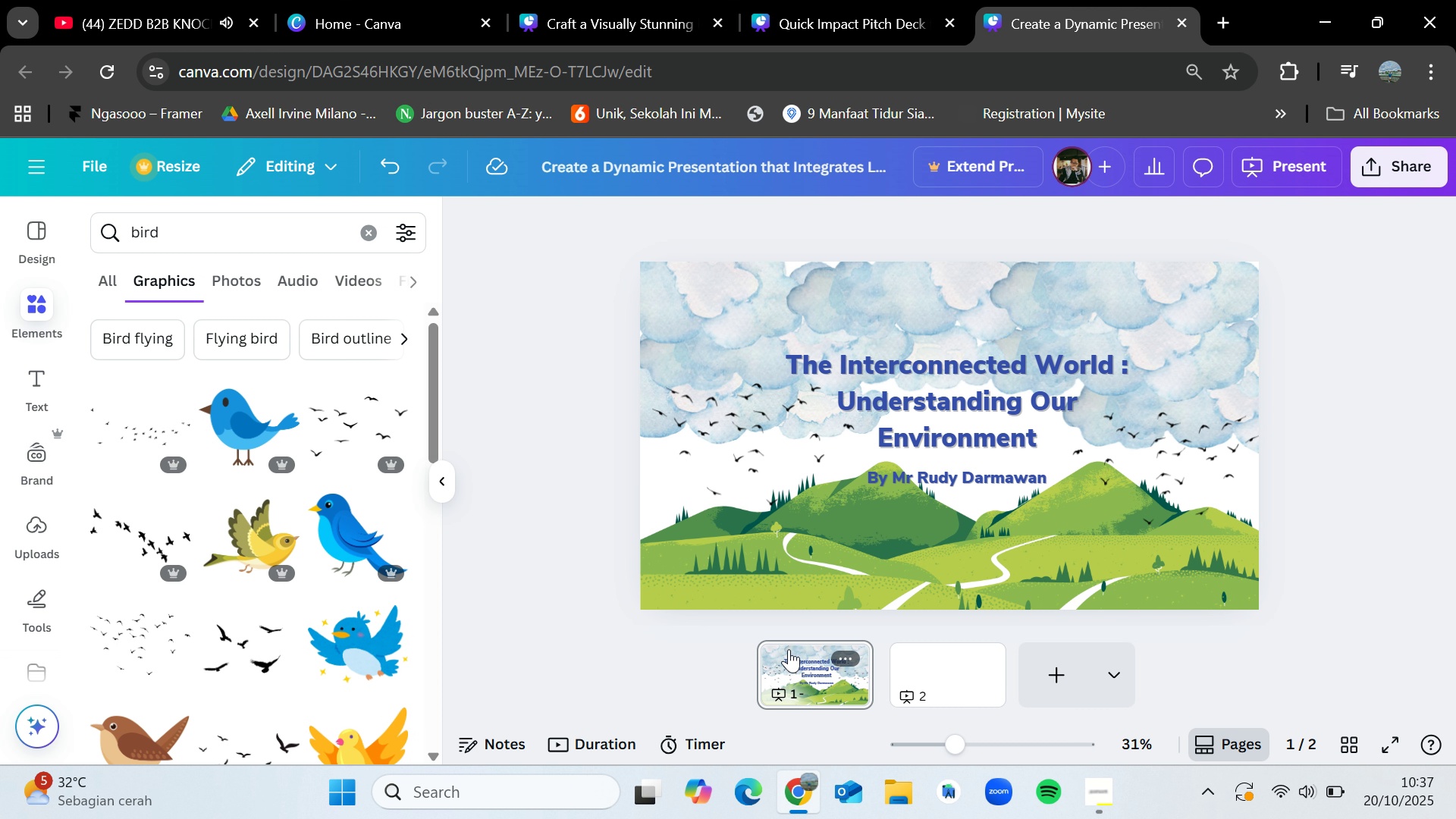 
left_click([937, 667])
 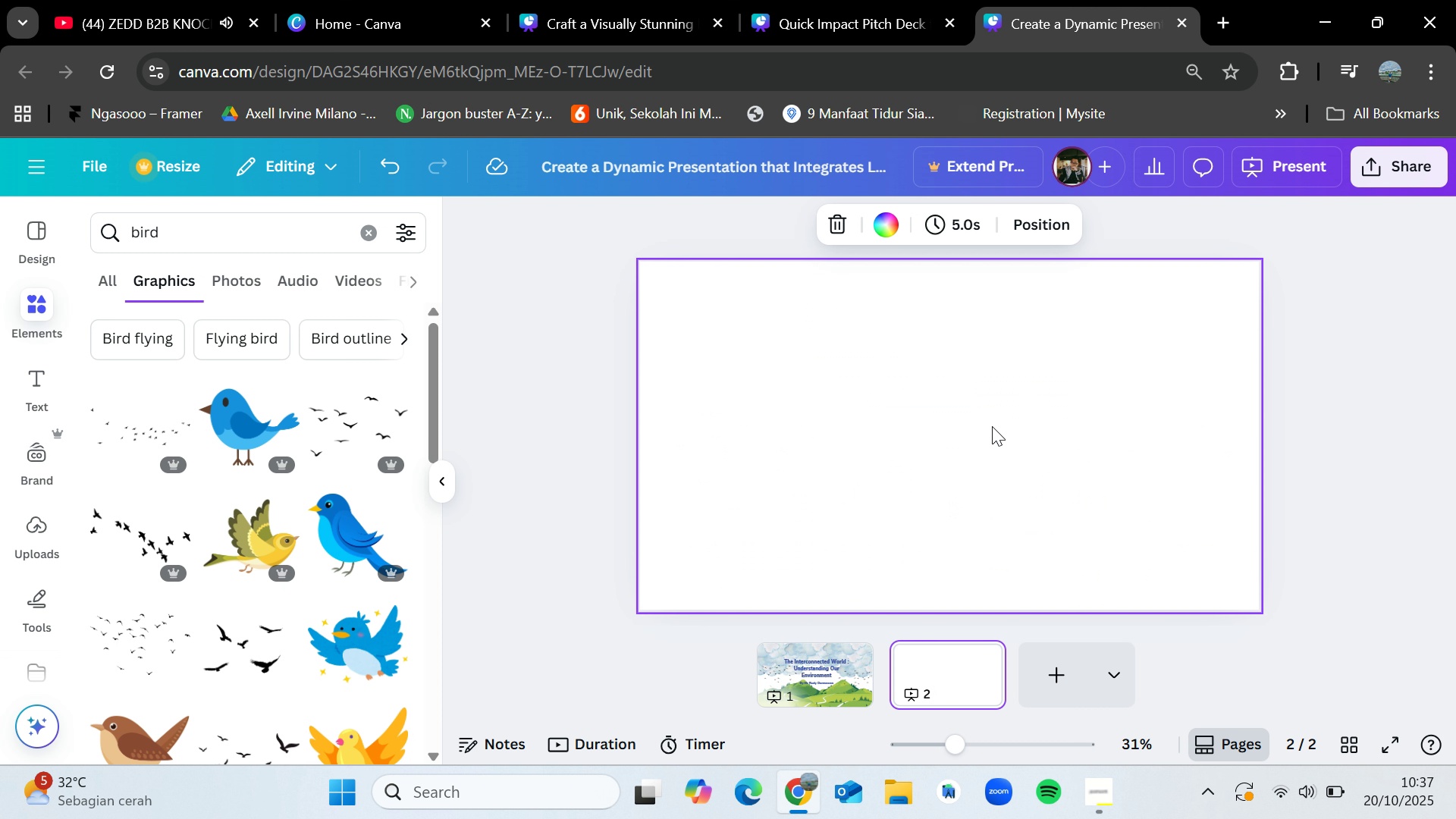 
left_click([992, 426])
 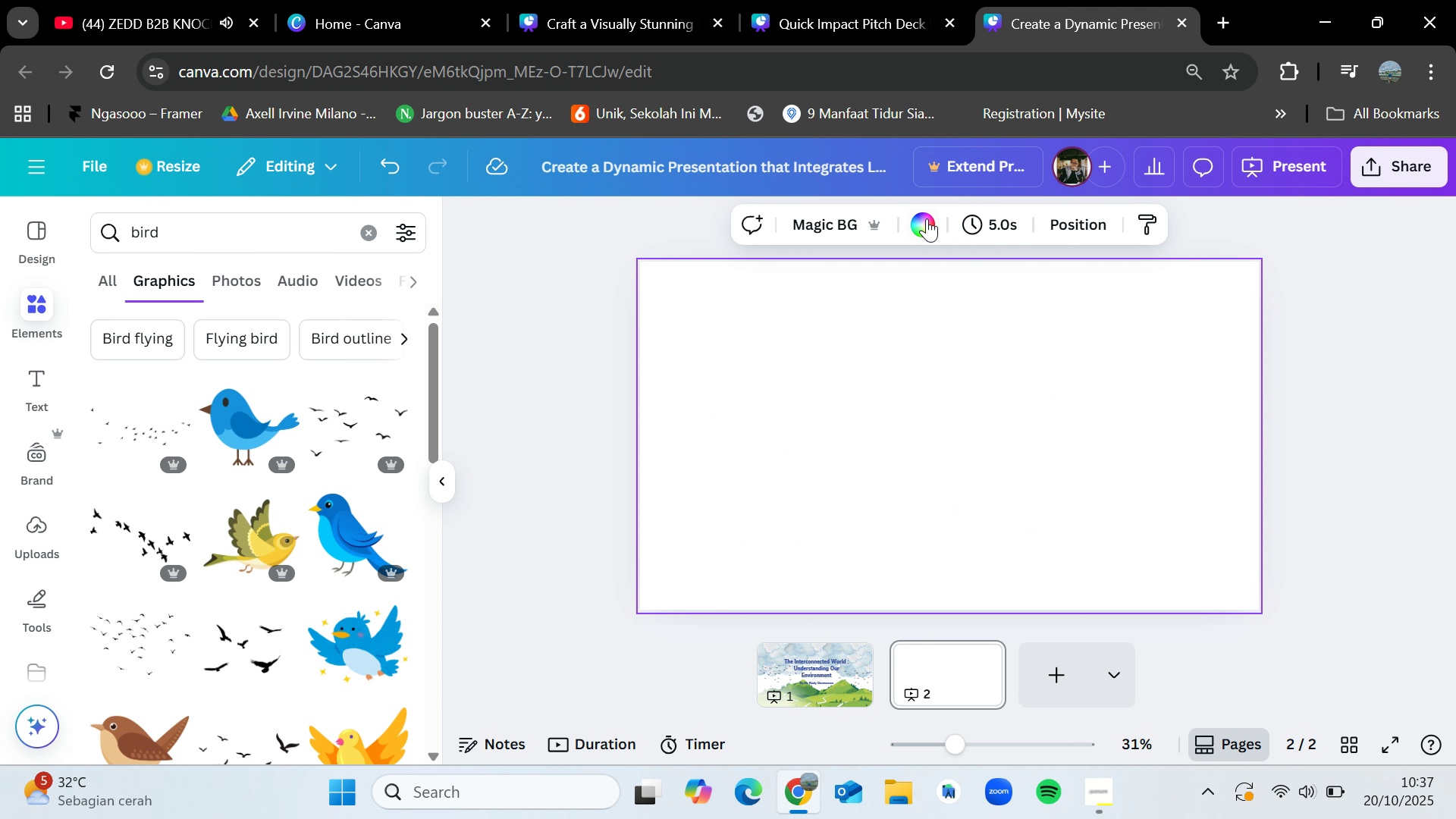 
left_click([927, 218])
 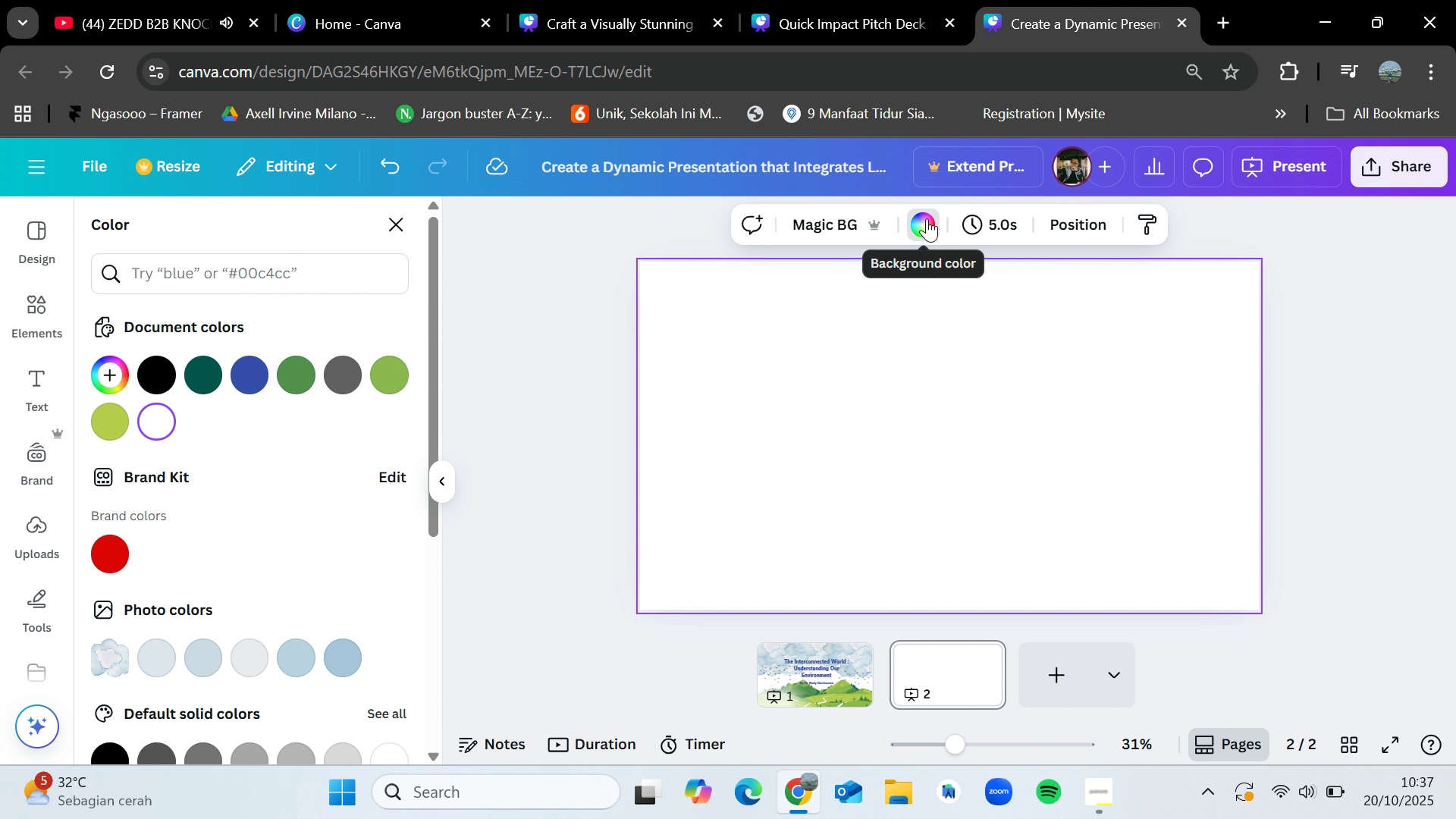 
hold_key(key=VolumeUp, duration=0.64)
 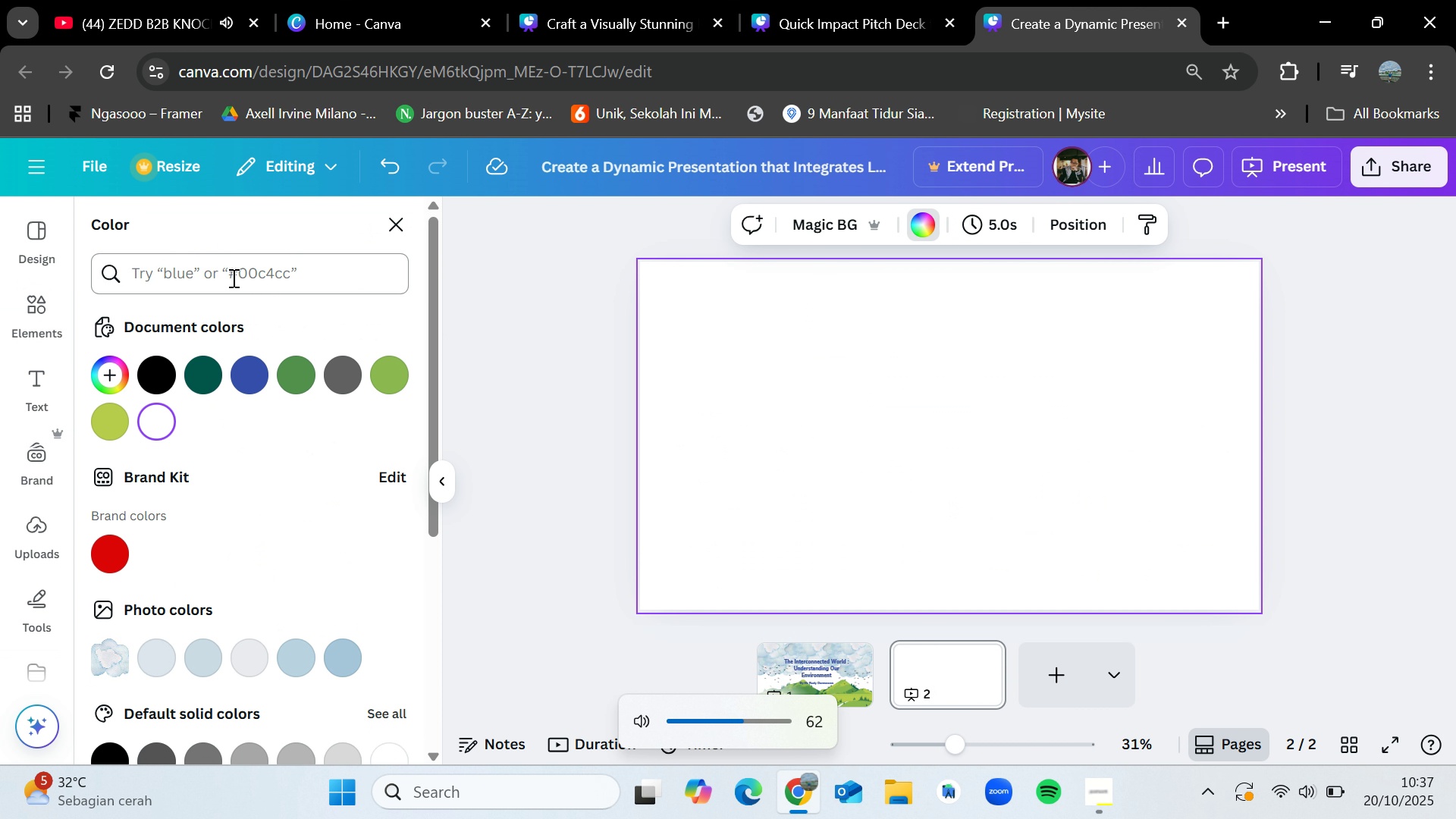 
left_click([232, 278])
 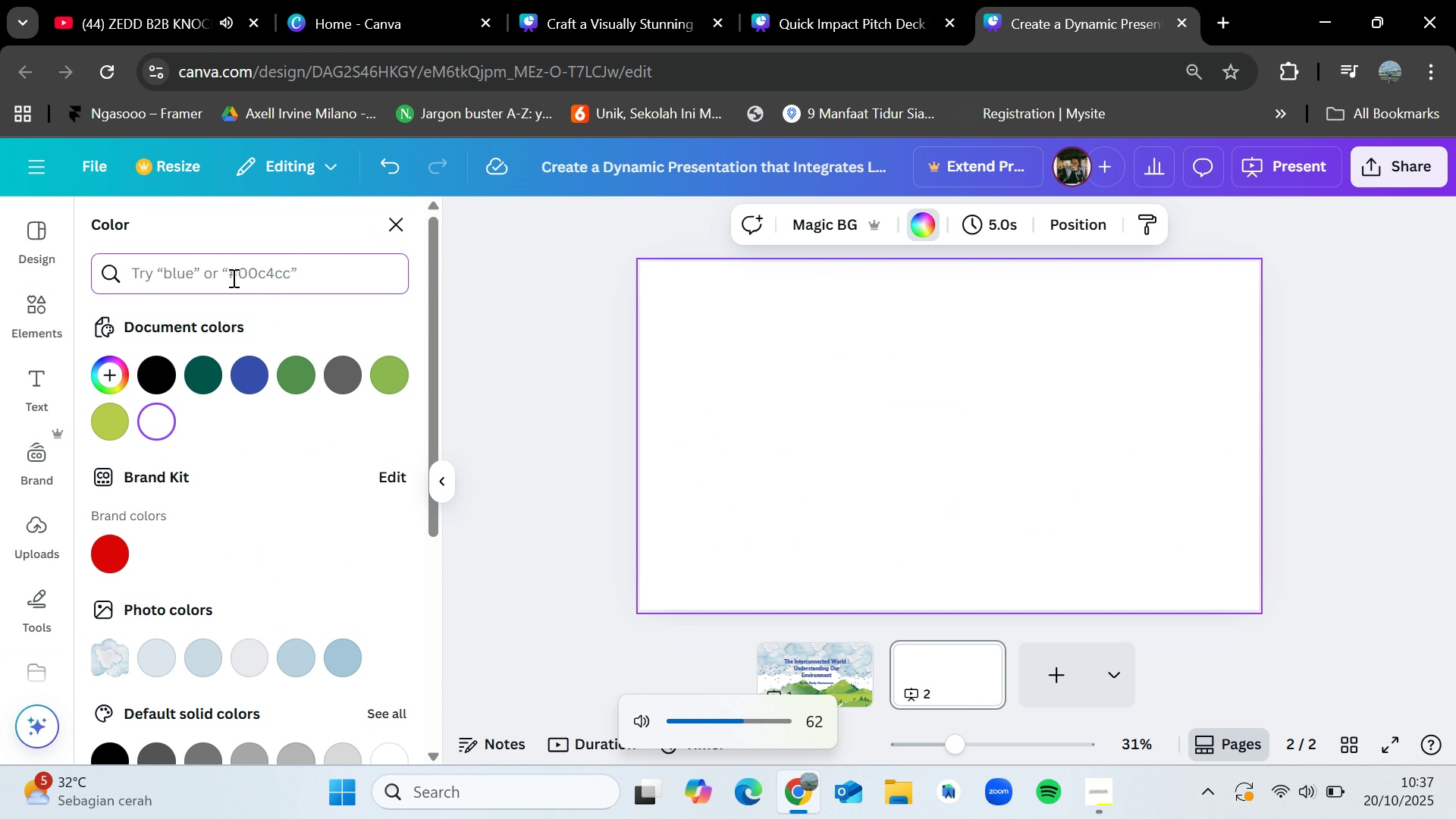 
type(blue)
 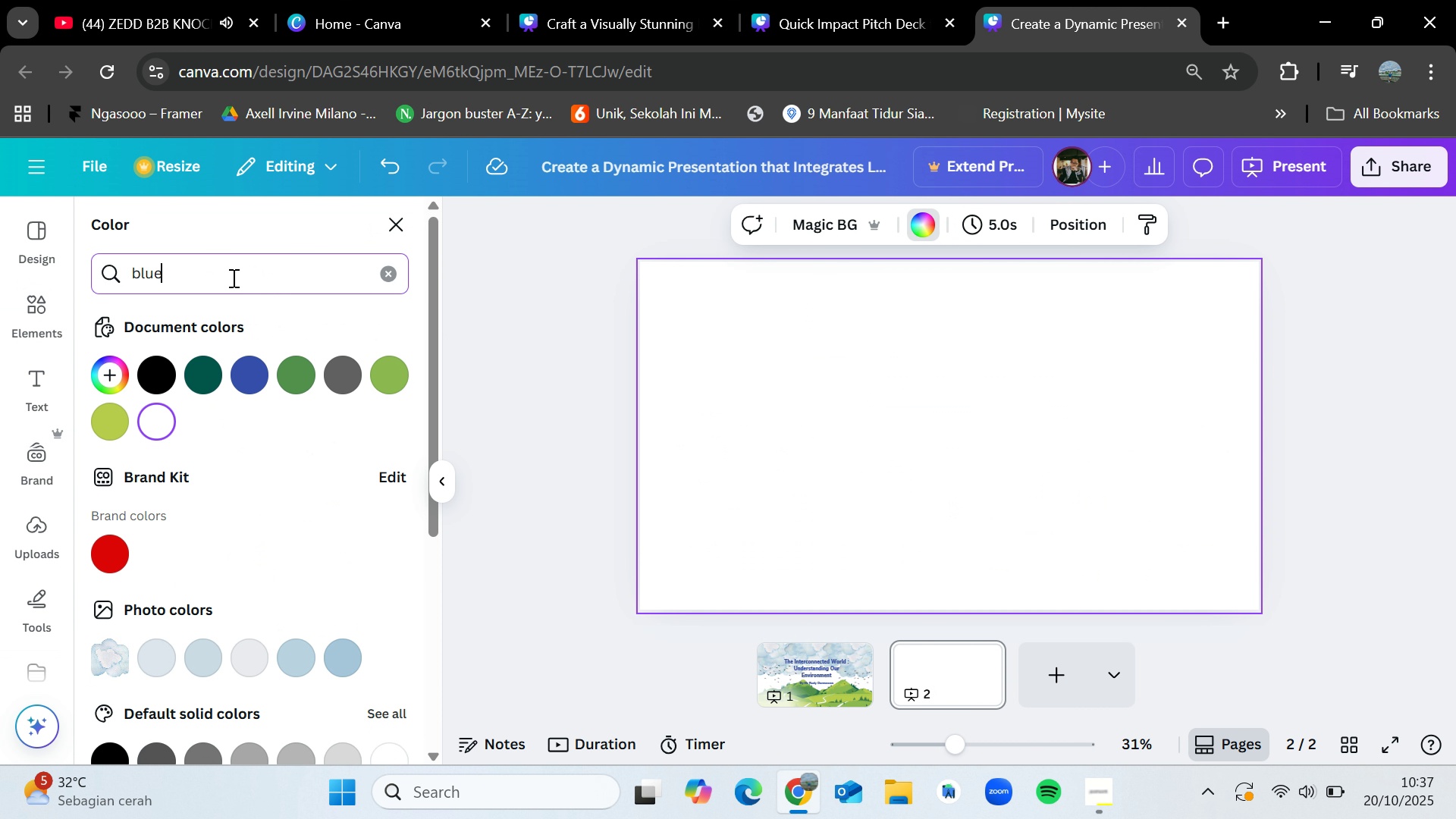 
key(Enter)
 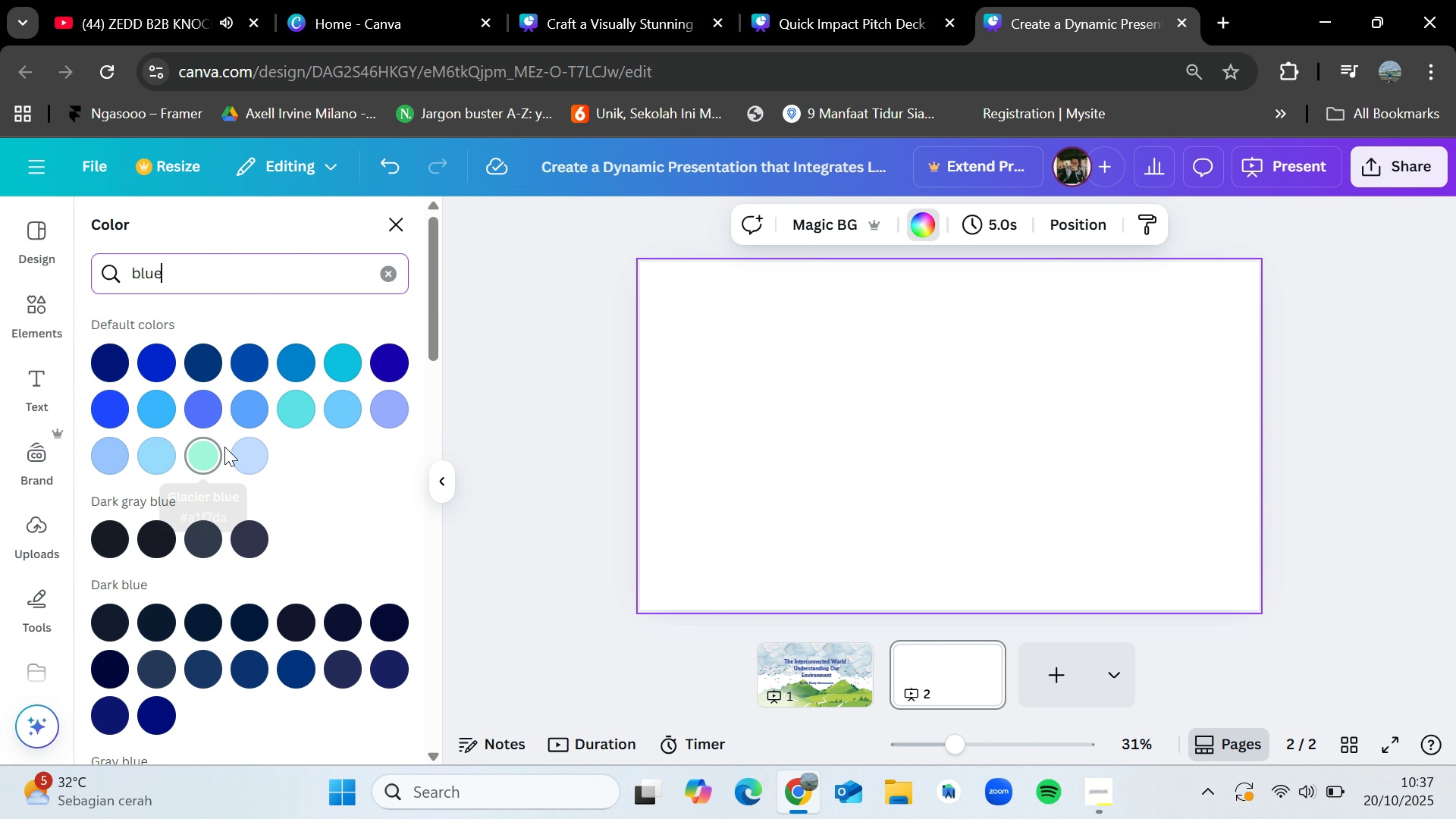 
left_click([238, 463])
 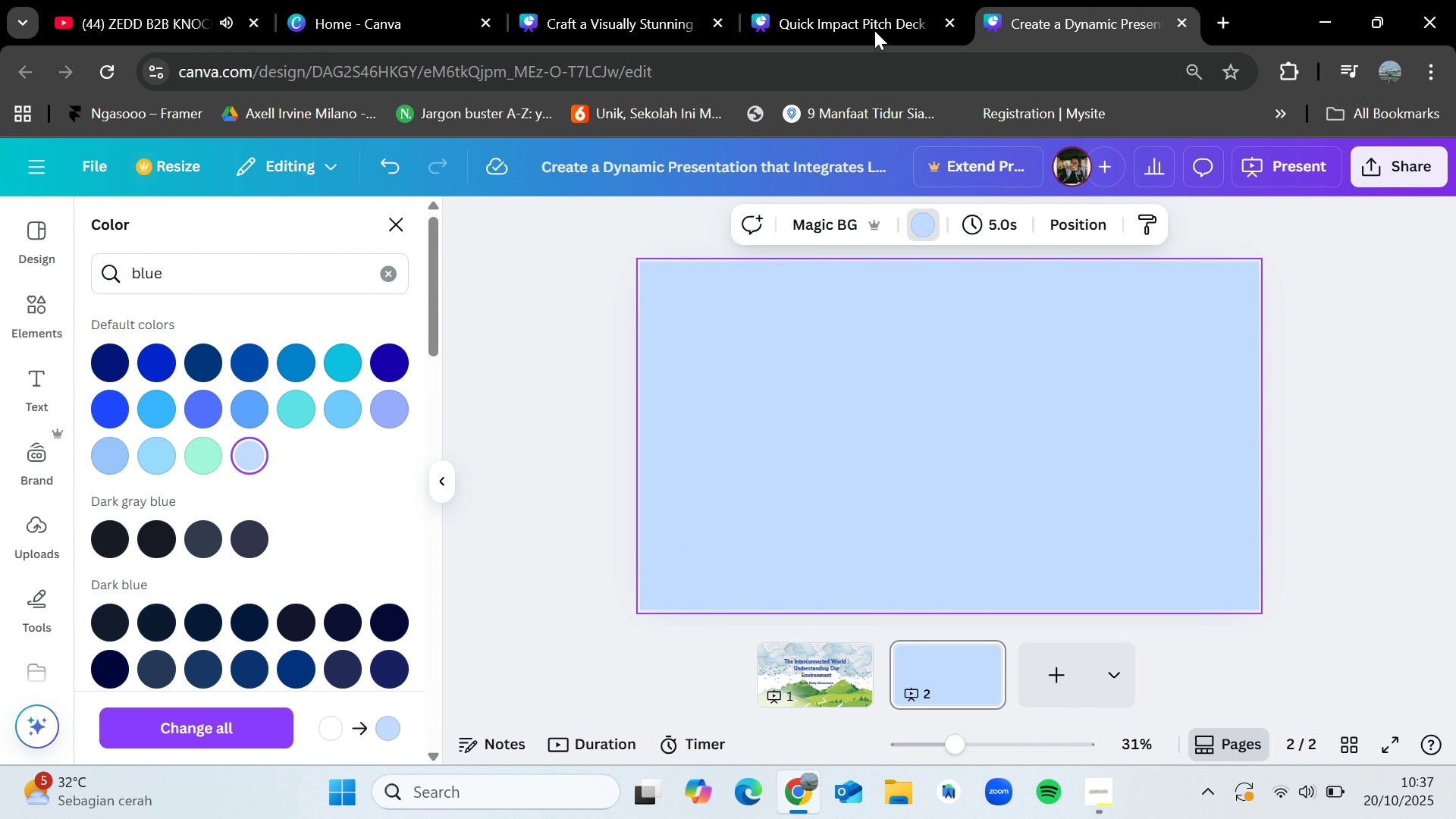 
left_click([870, 27])
 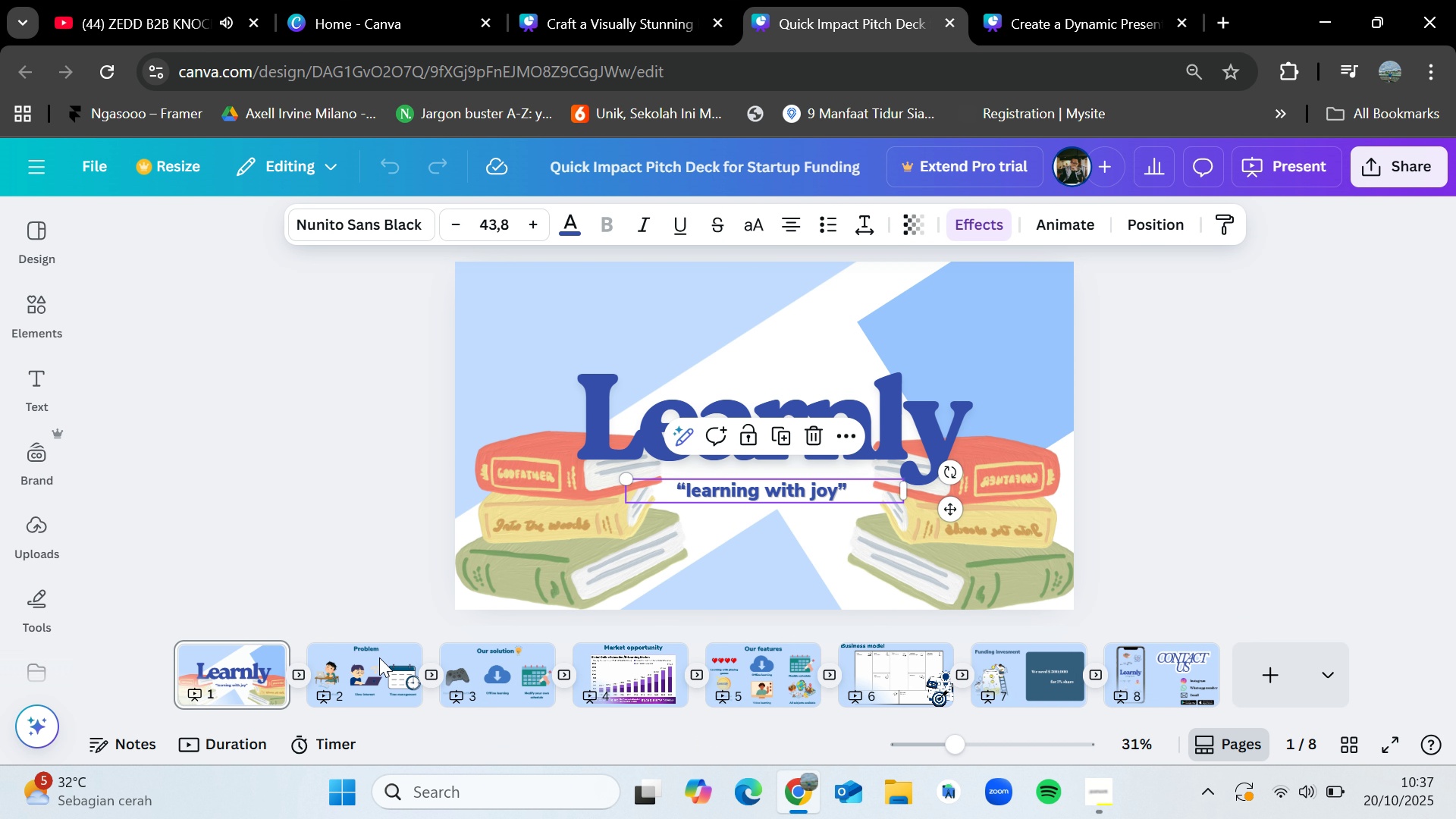 
left_click([378, 680])
 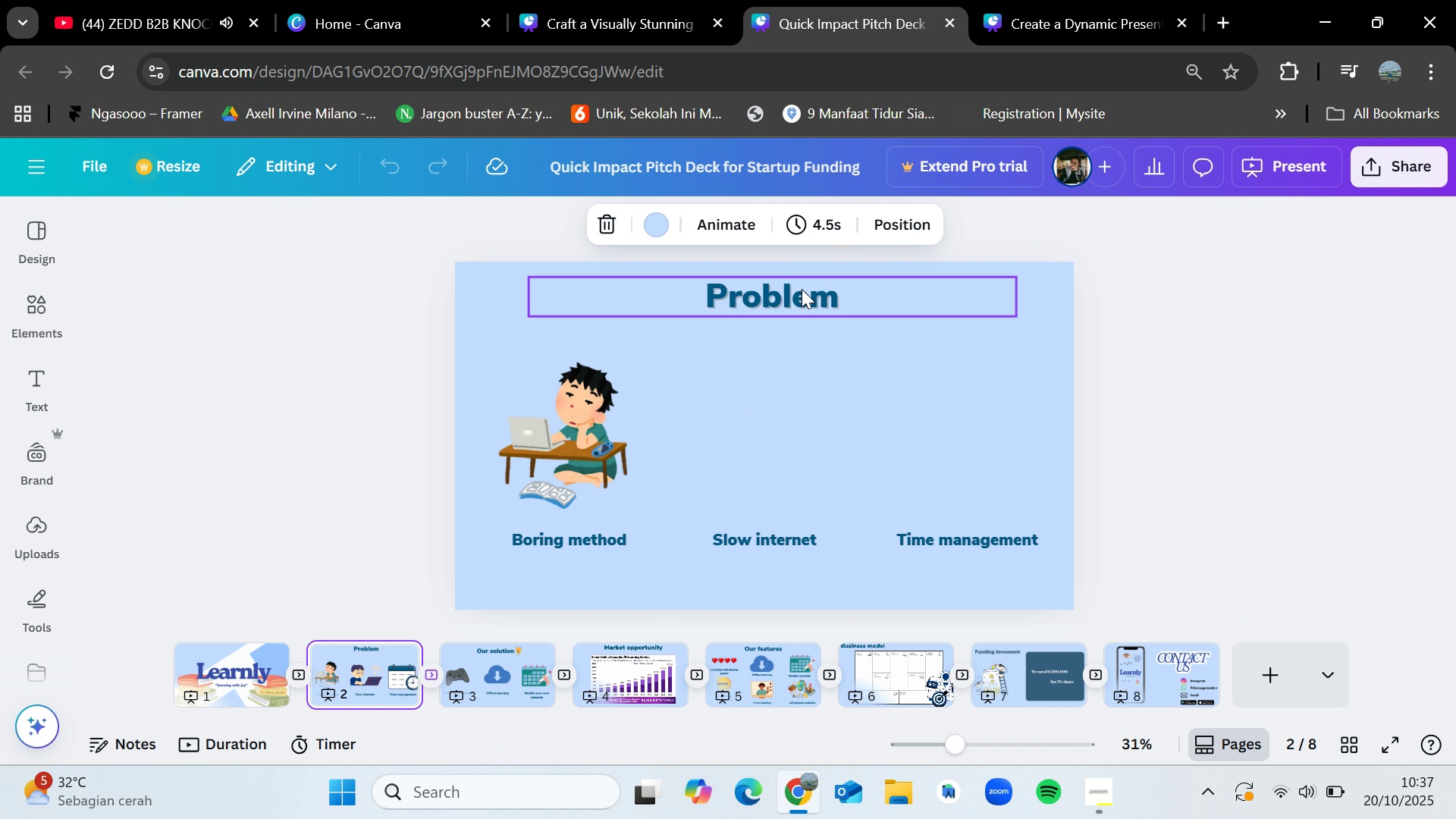 
left_click([802, 289])
 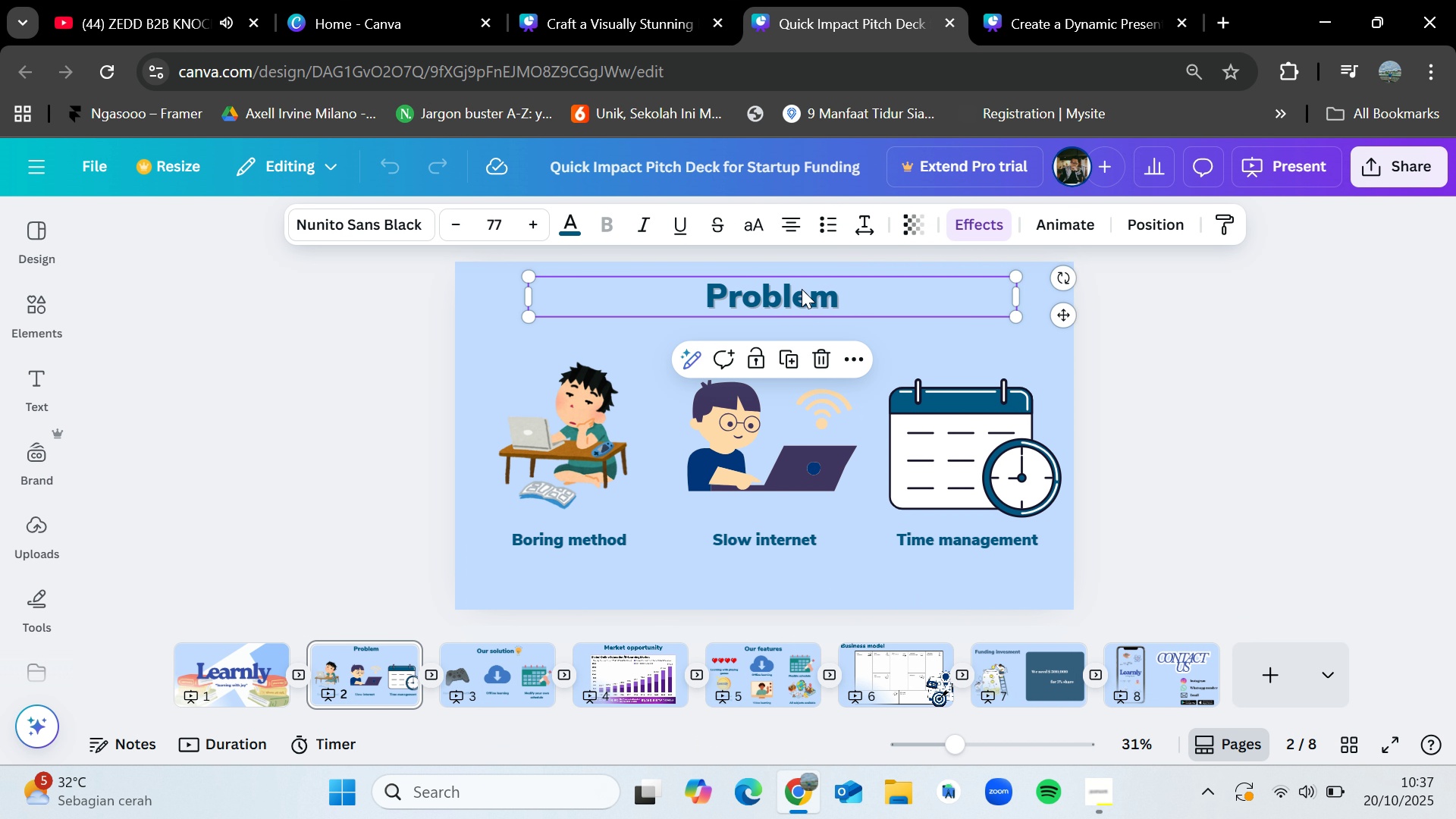 
key(Control+C)
 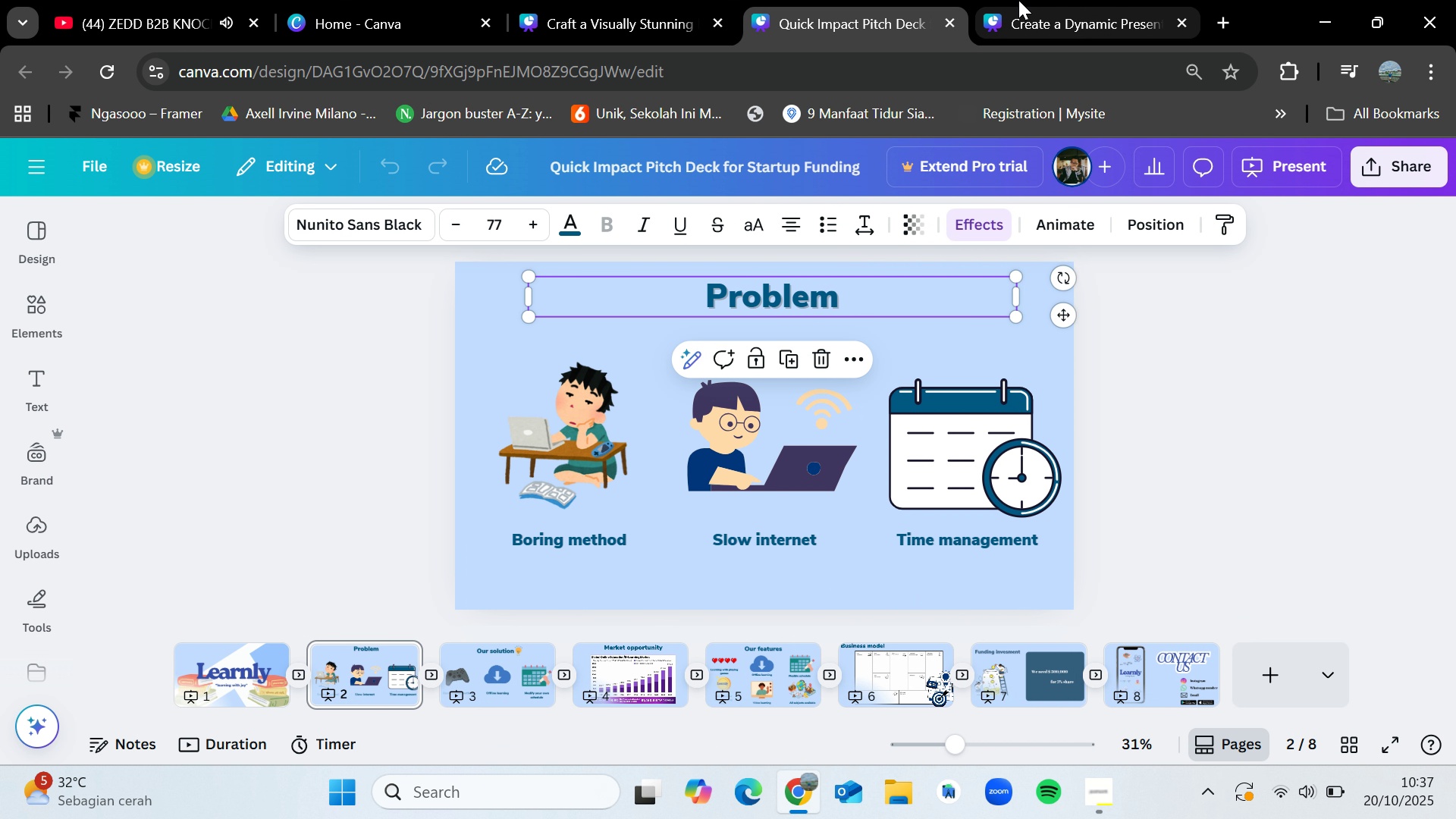 
left_click([1018, 0])
 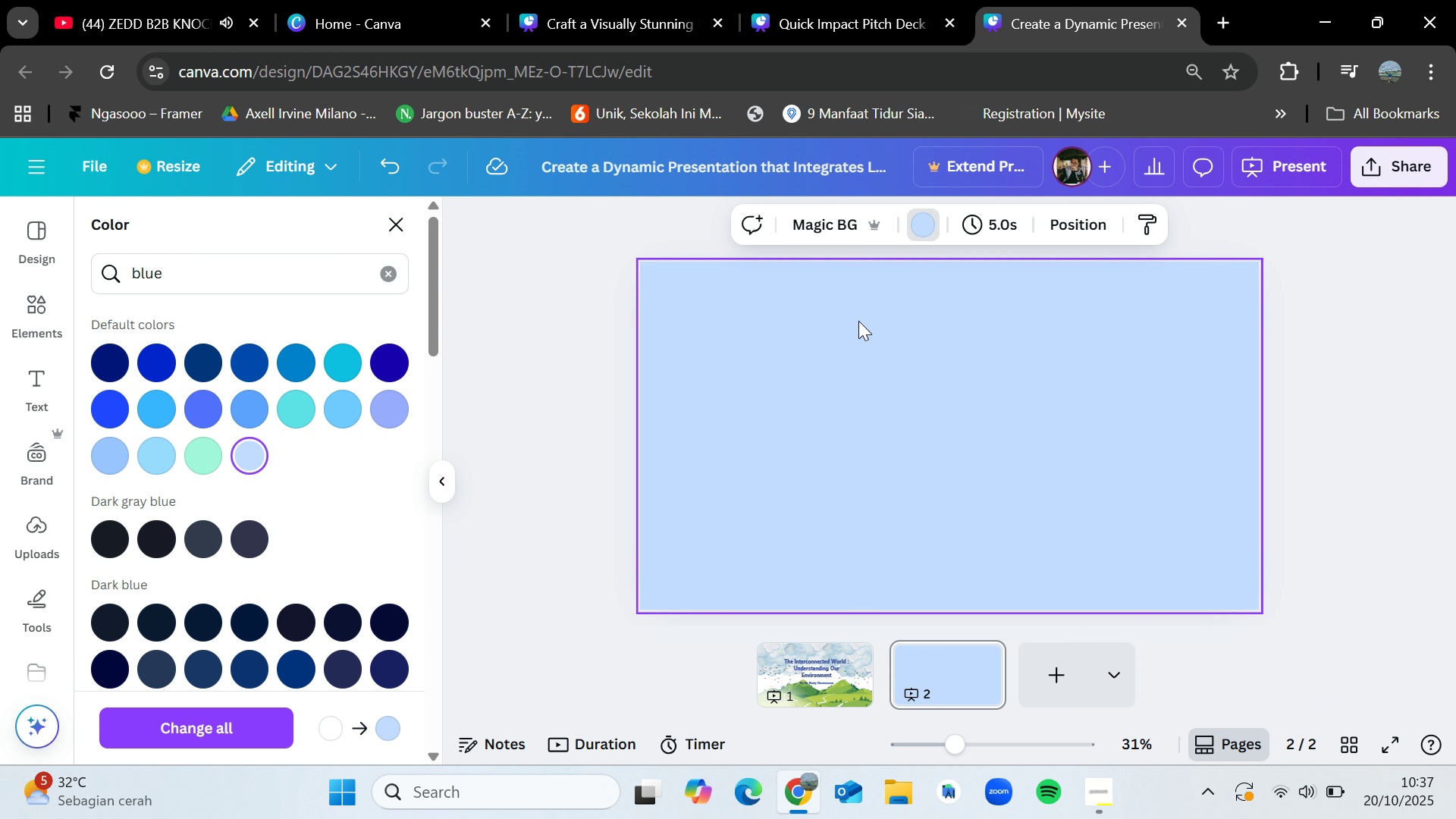 
key(Control+V)
 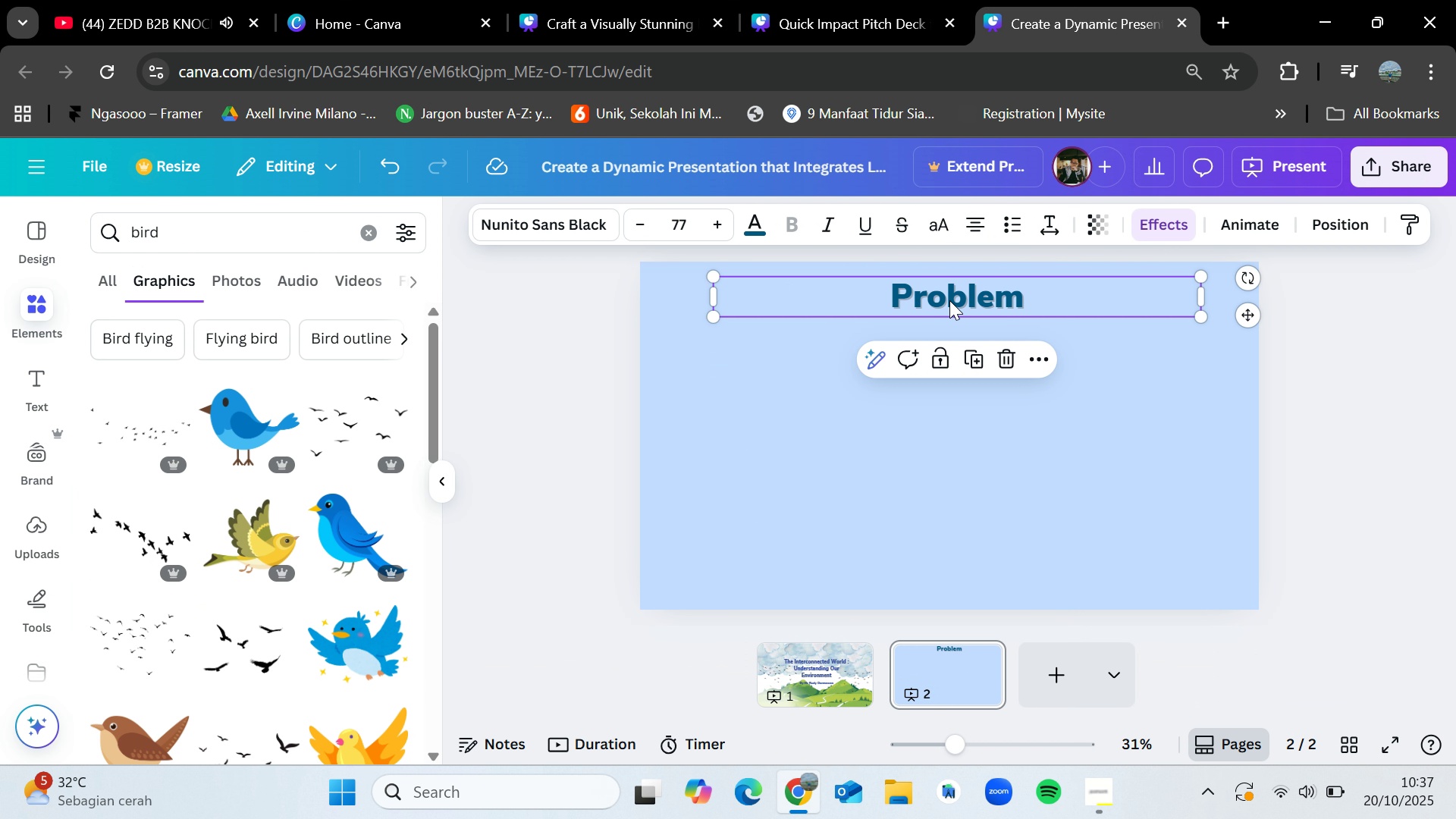 
double_click([949, 300])
 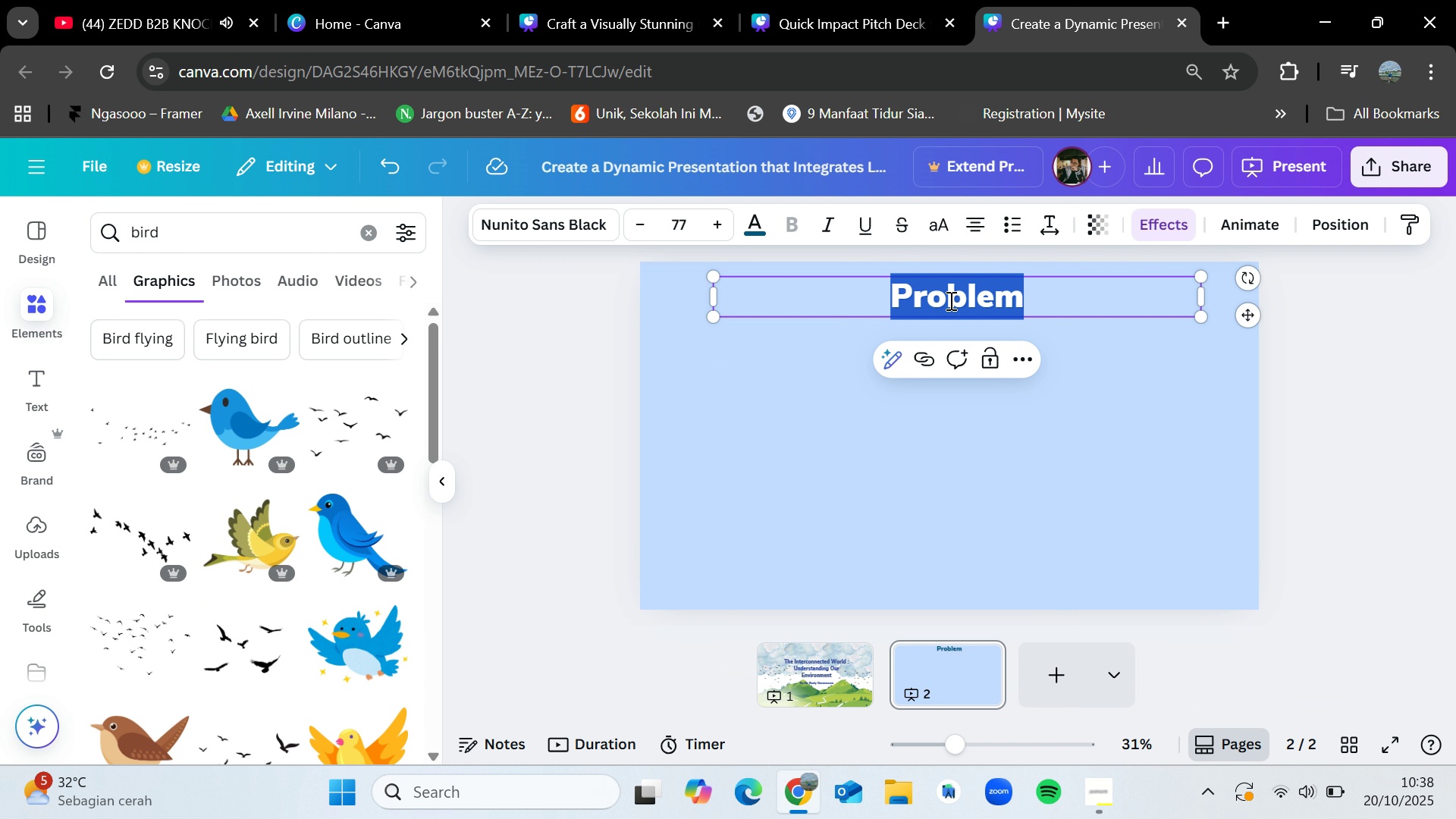 
key(Backspace)
type(Our )
key(Backspace)
key(Backspace)
key(Backspace)
key(Backspace)
type(Goals)
 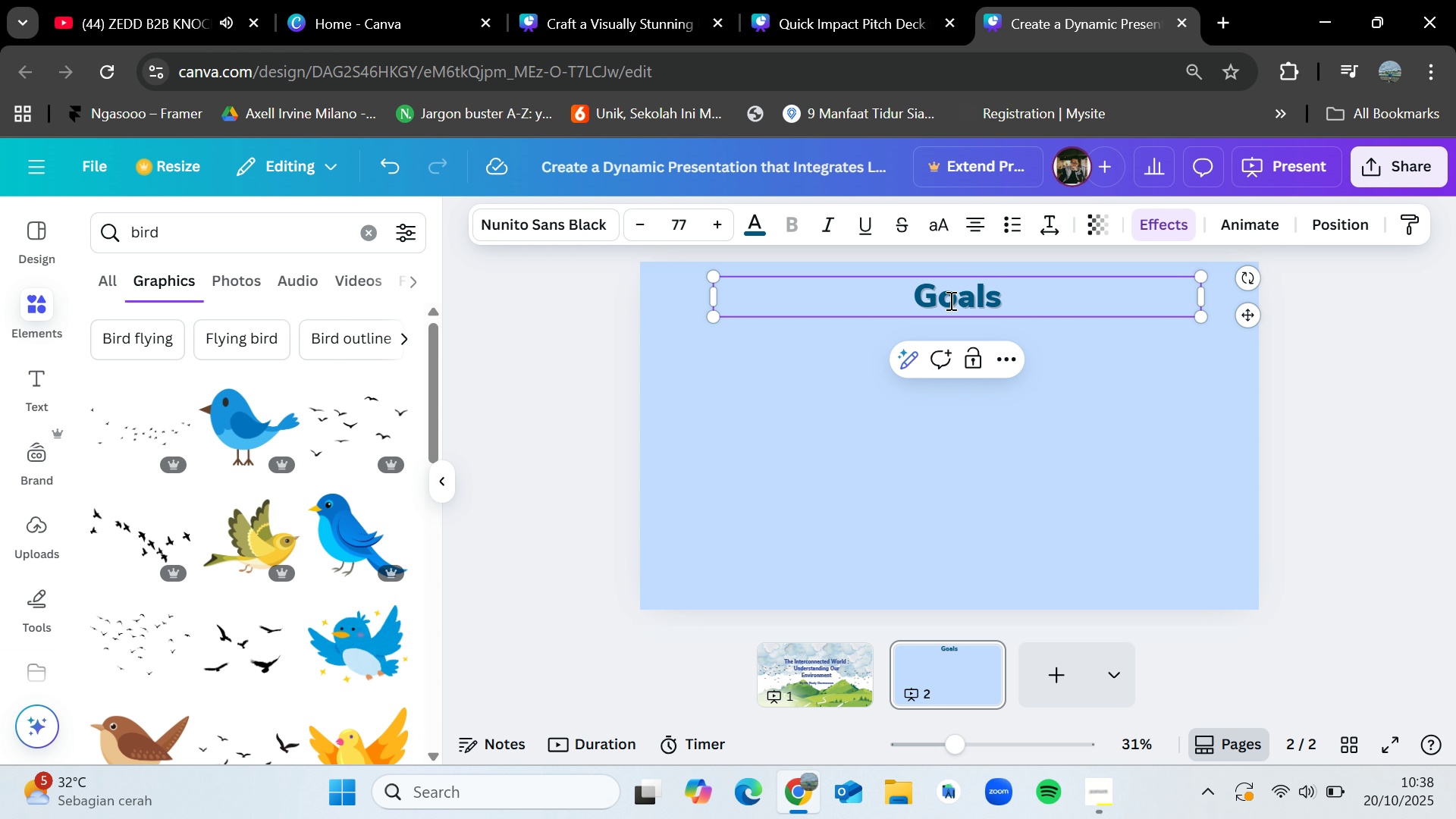 
left_click([985, 446])
 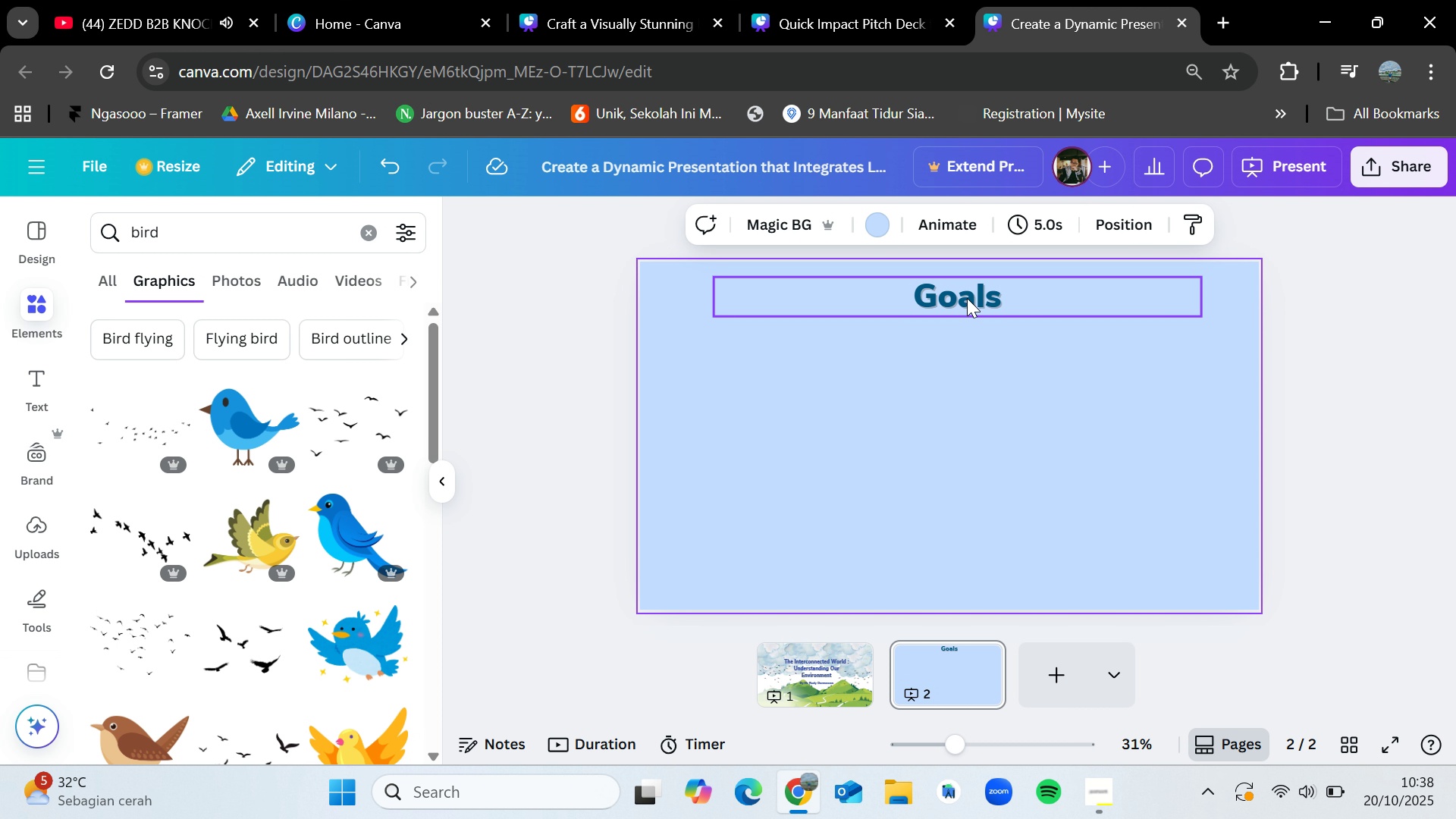 
left_click([967, 298])
 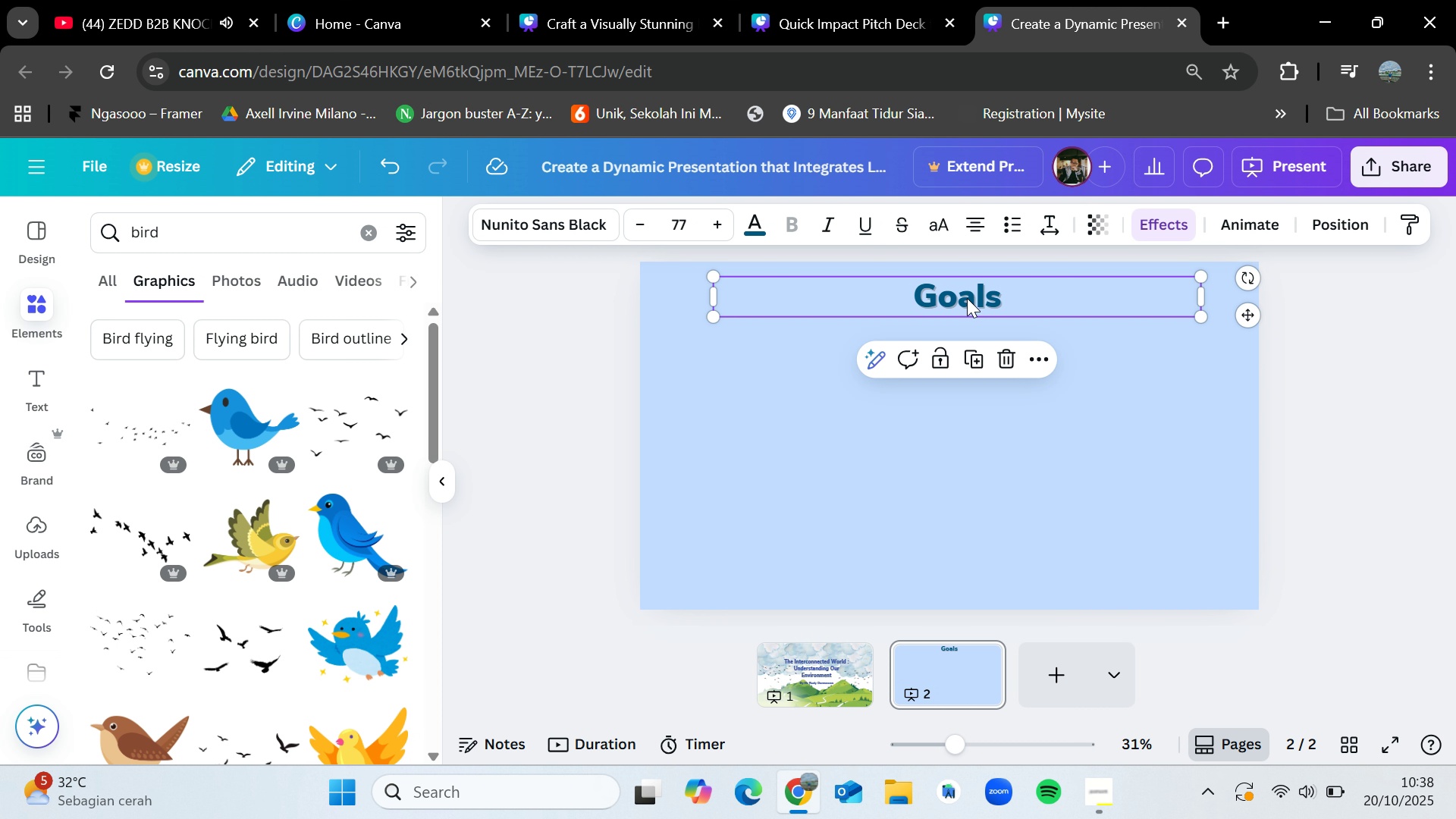 
key(Control+C)
 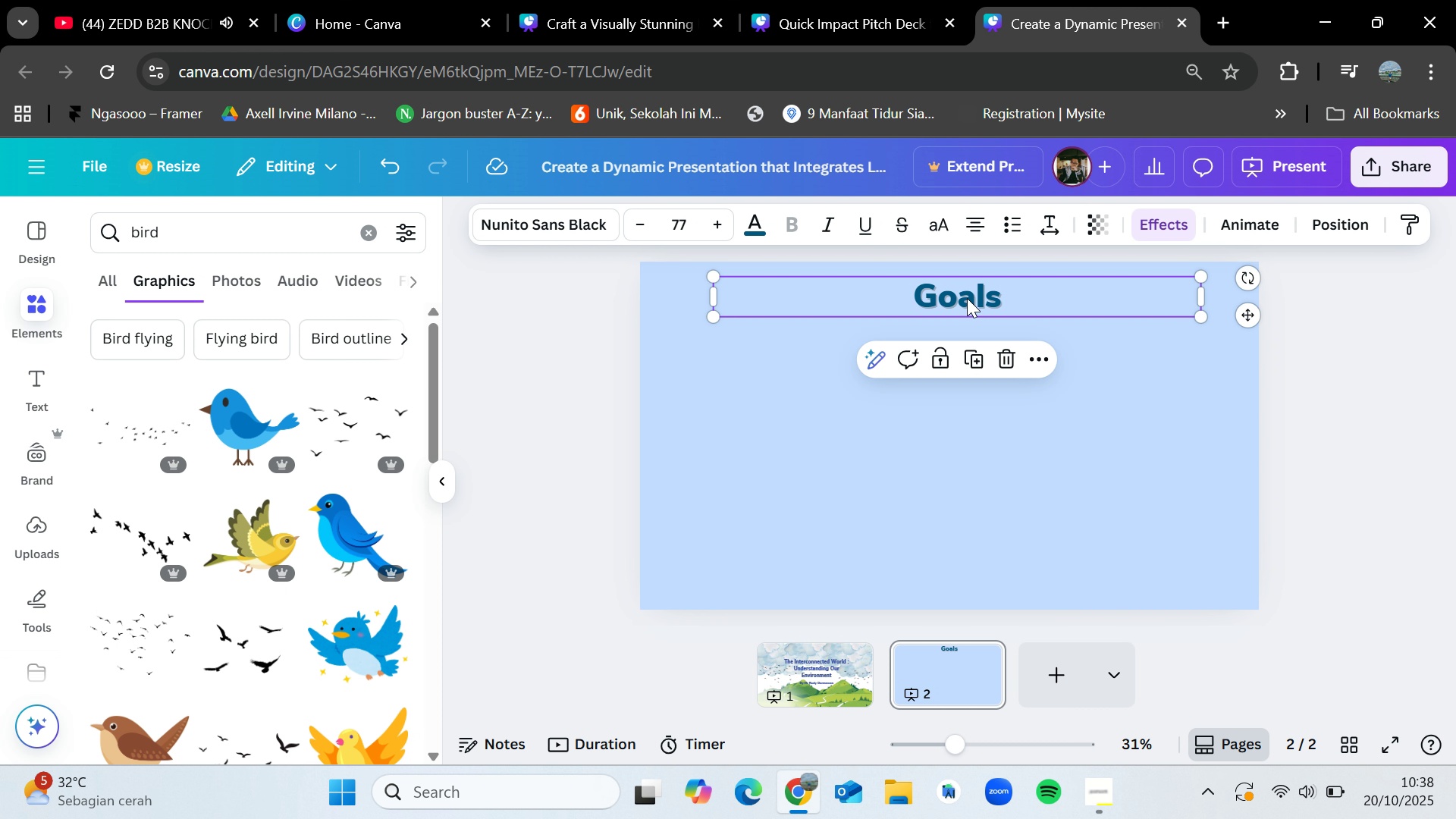 
key(Control+V)
 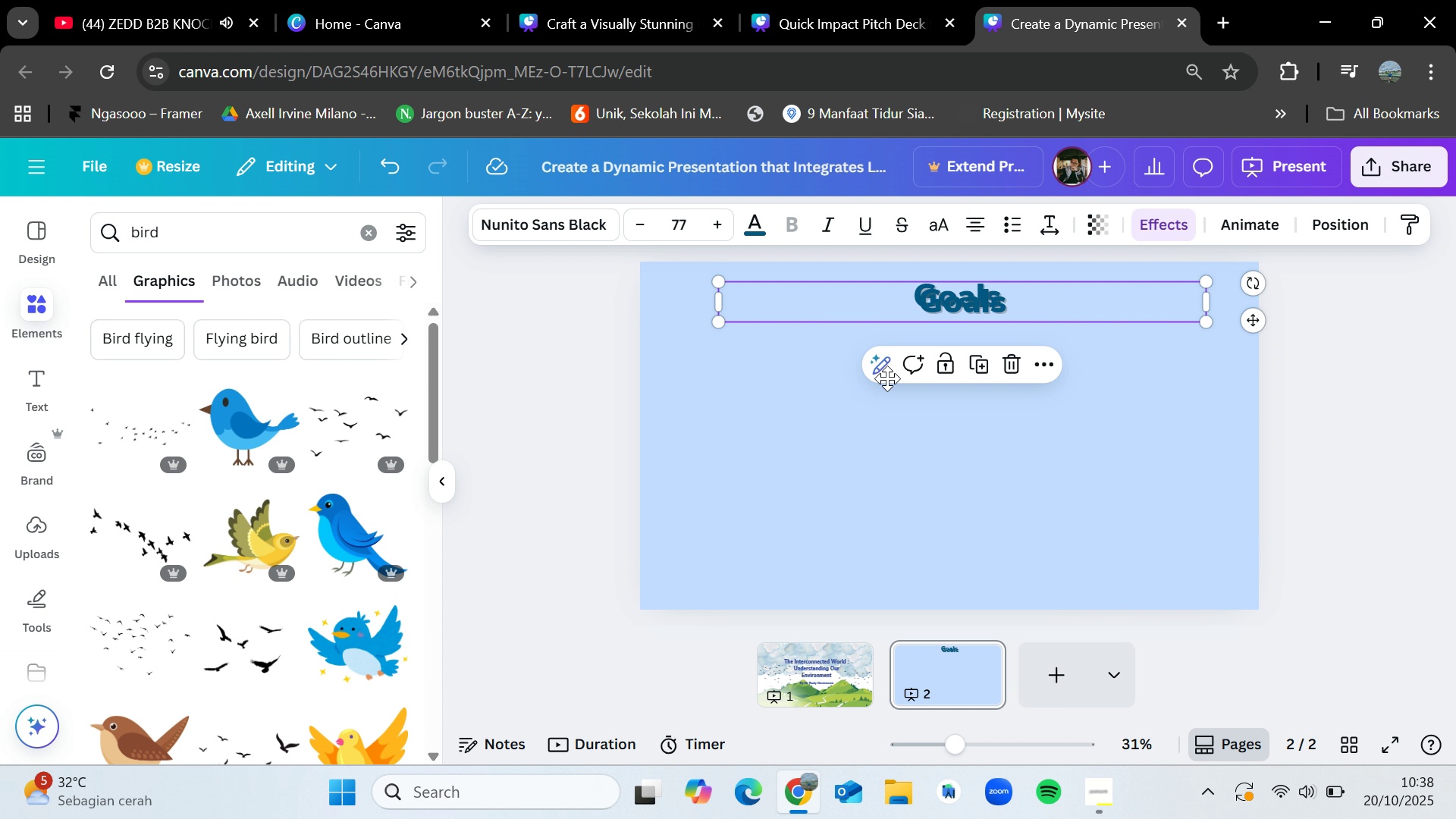 
left_click_drag(start_coordinate=[954, 312], to_coordinate=[873, 411])
 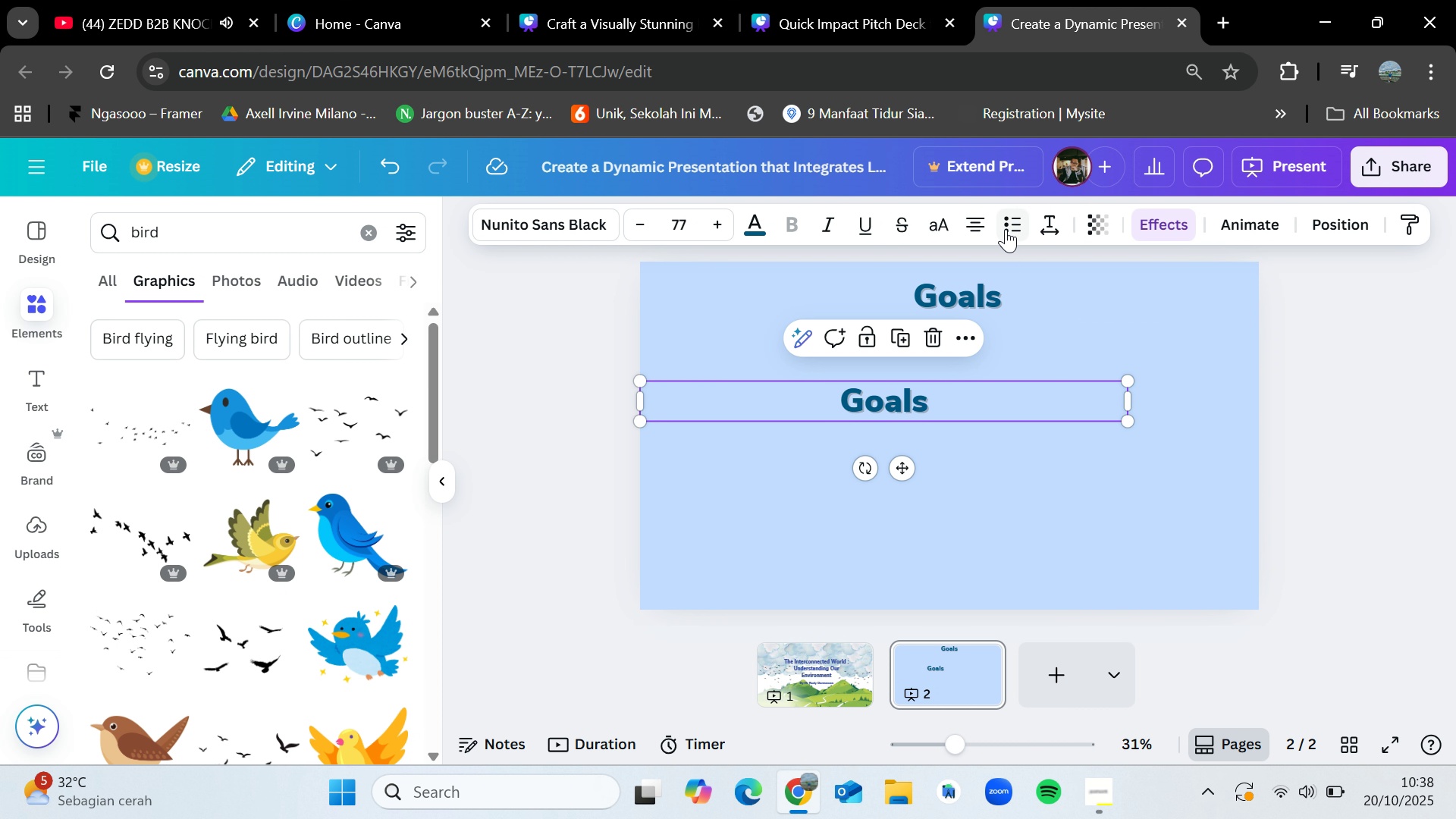 
left_click([1006, 229])
 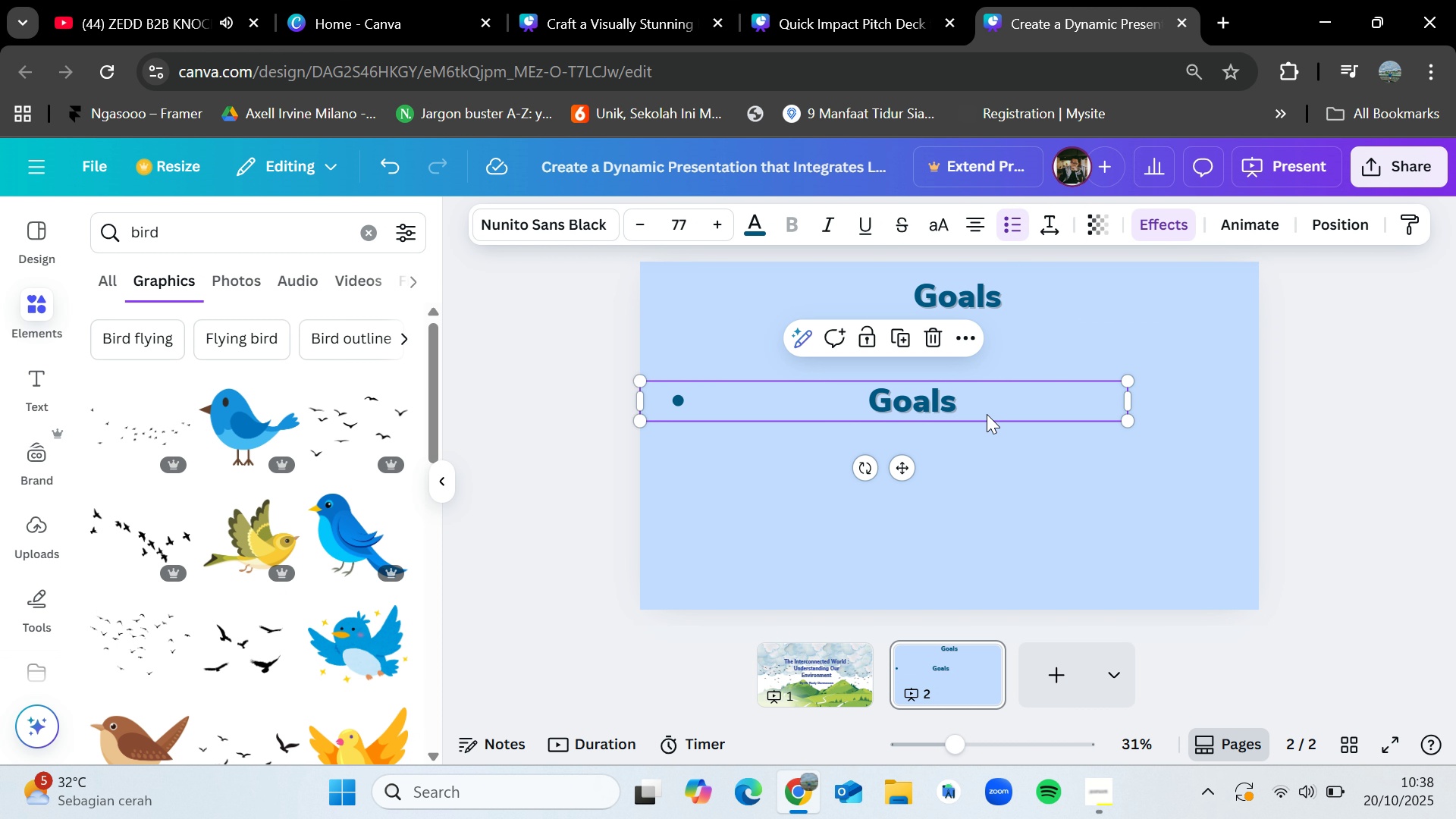 
double_click([987, 414])
 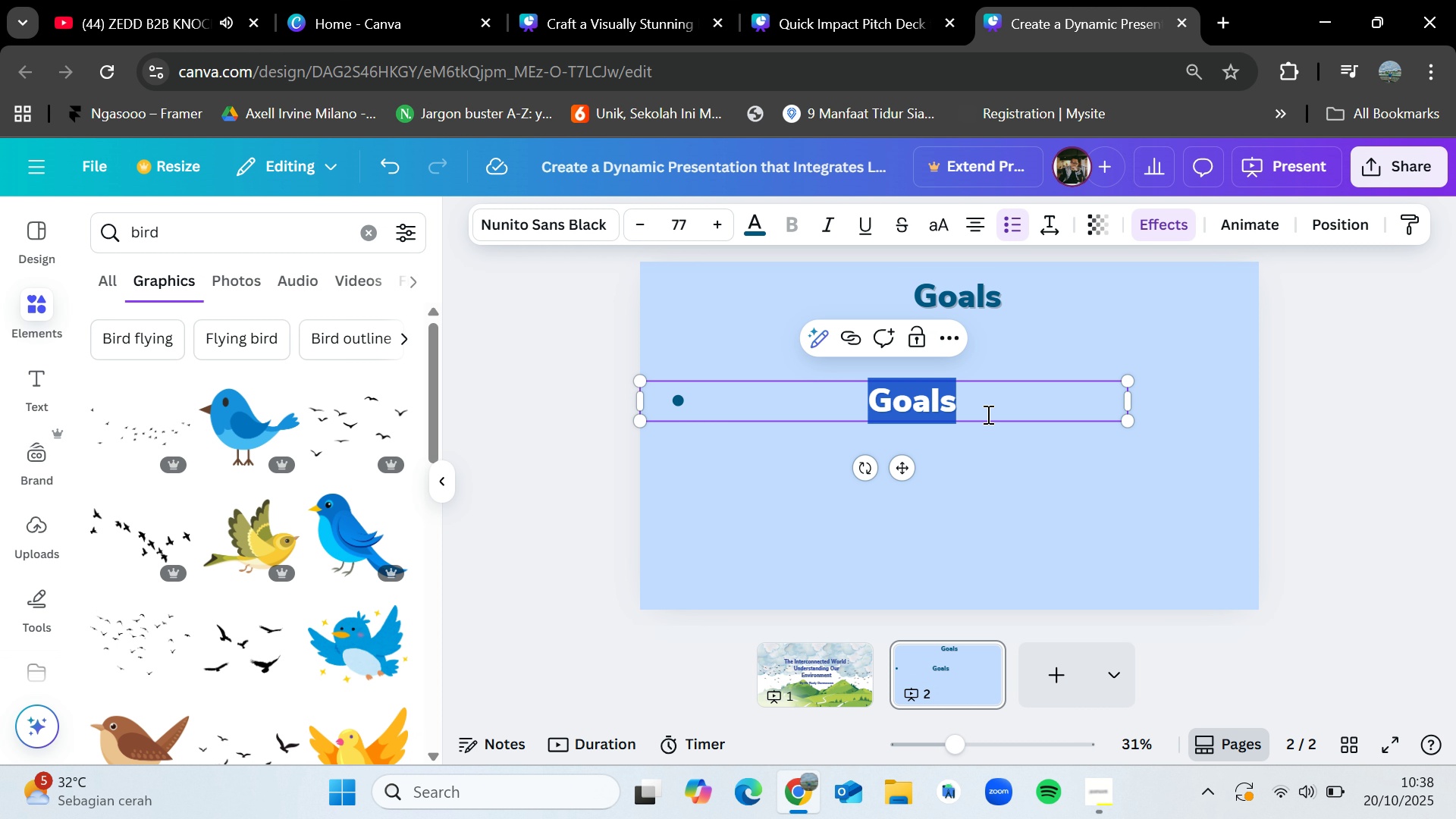 
key(Backspace)
type(Define[VolumeUp][VolumeUp][VolumeUp][VolumeUp][VolumeUp][VolumeUp][VolumeUp][VolumeUp][VolumeUp] key concepts in ecologo)
key(Backspace)
type(y and sustainability)
 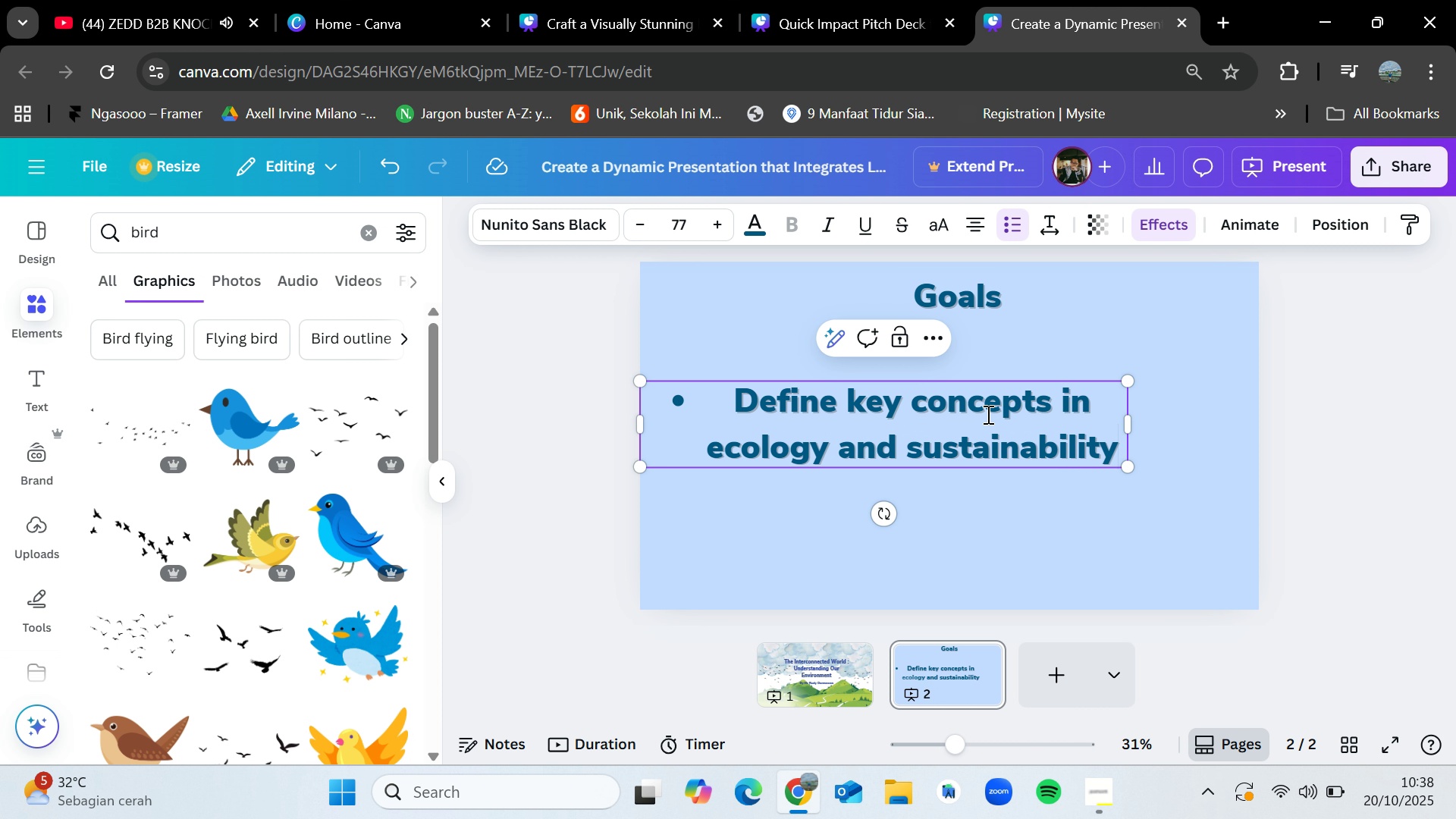 
key(Enter)
 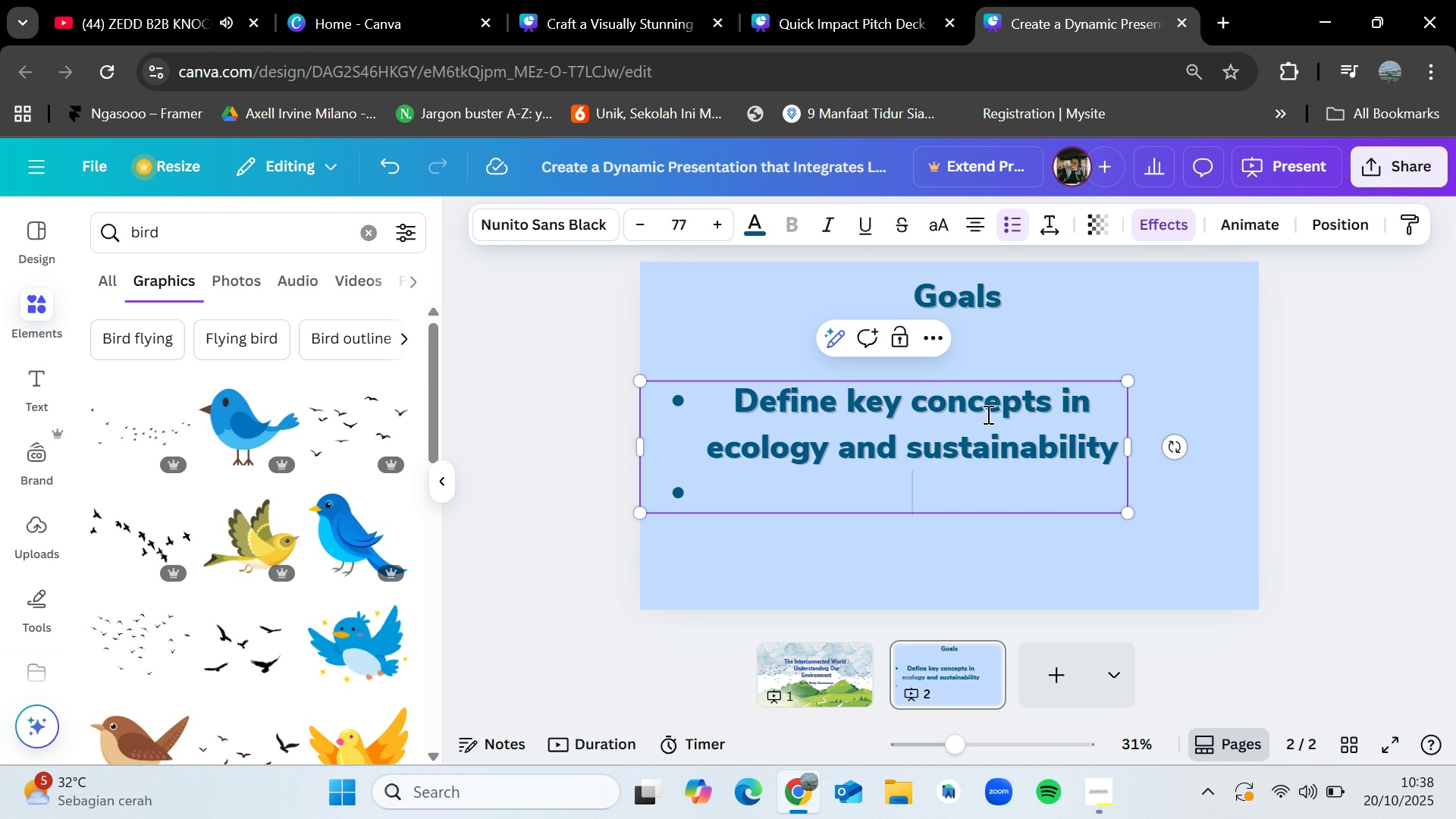 
type(Identify major environmental)
 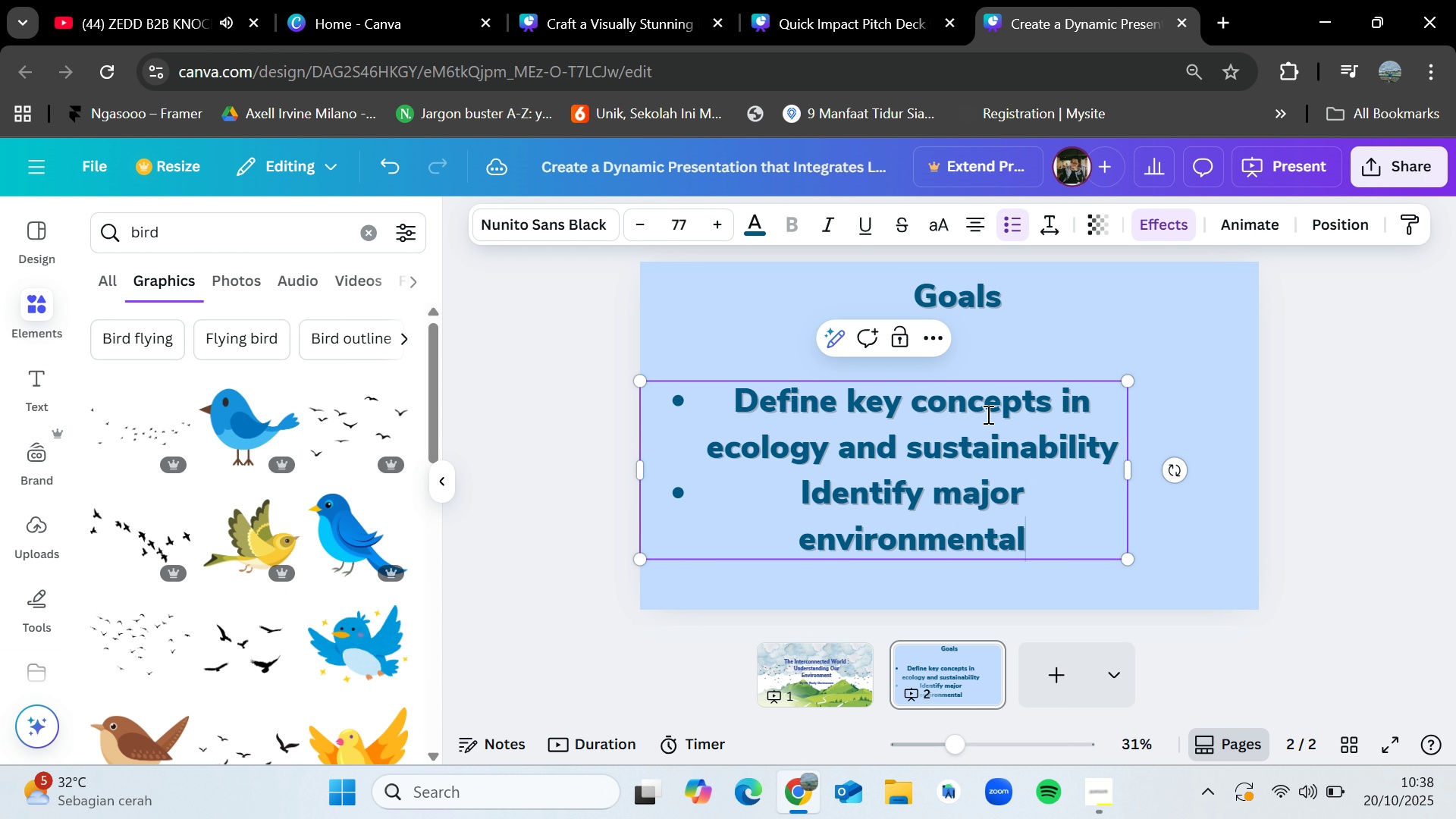 
key(Enter)
 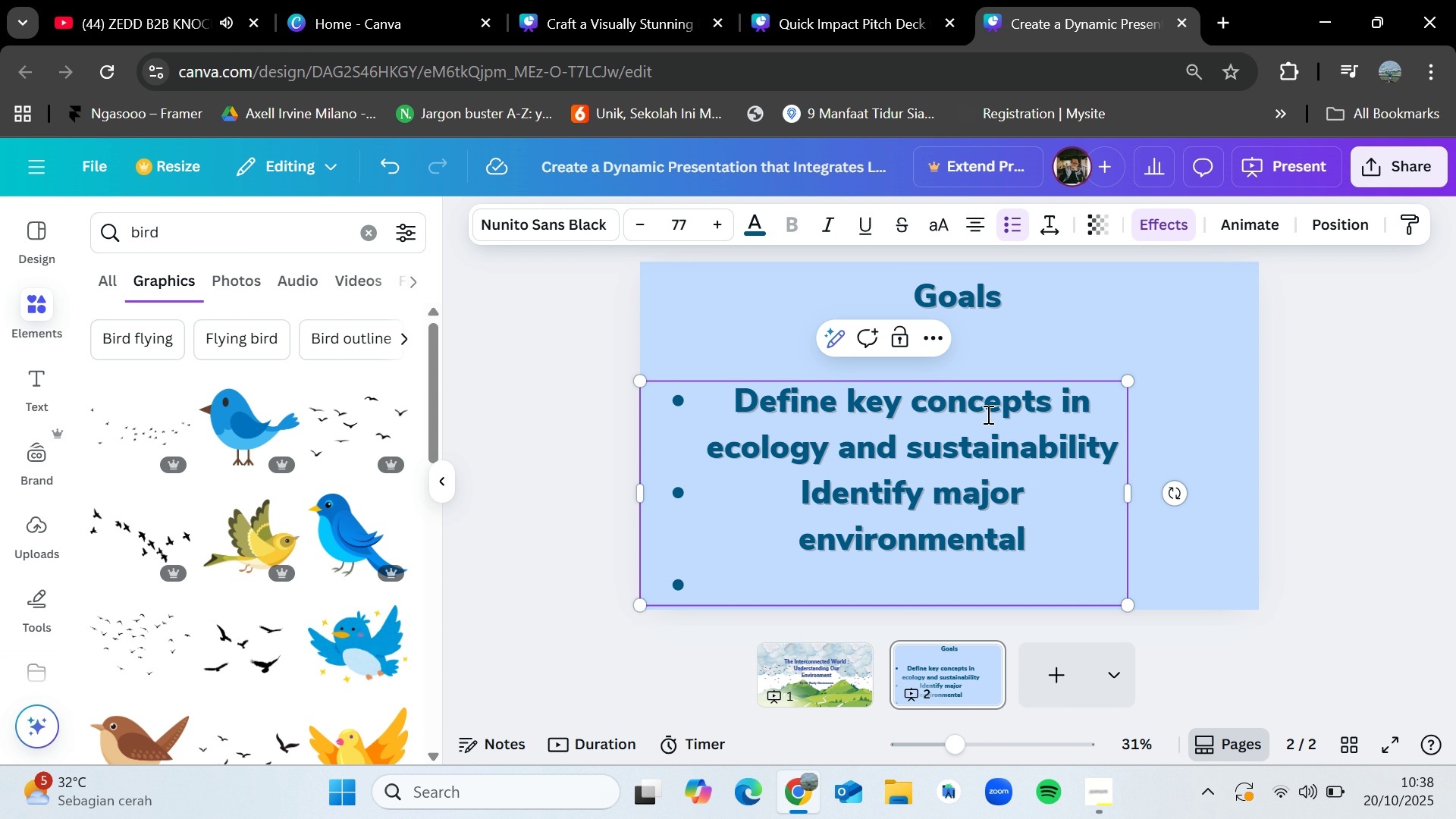 
key(Backspace)
key(Backspace)
type( challenges)
 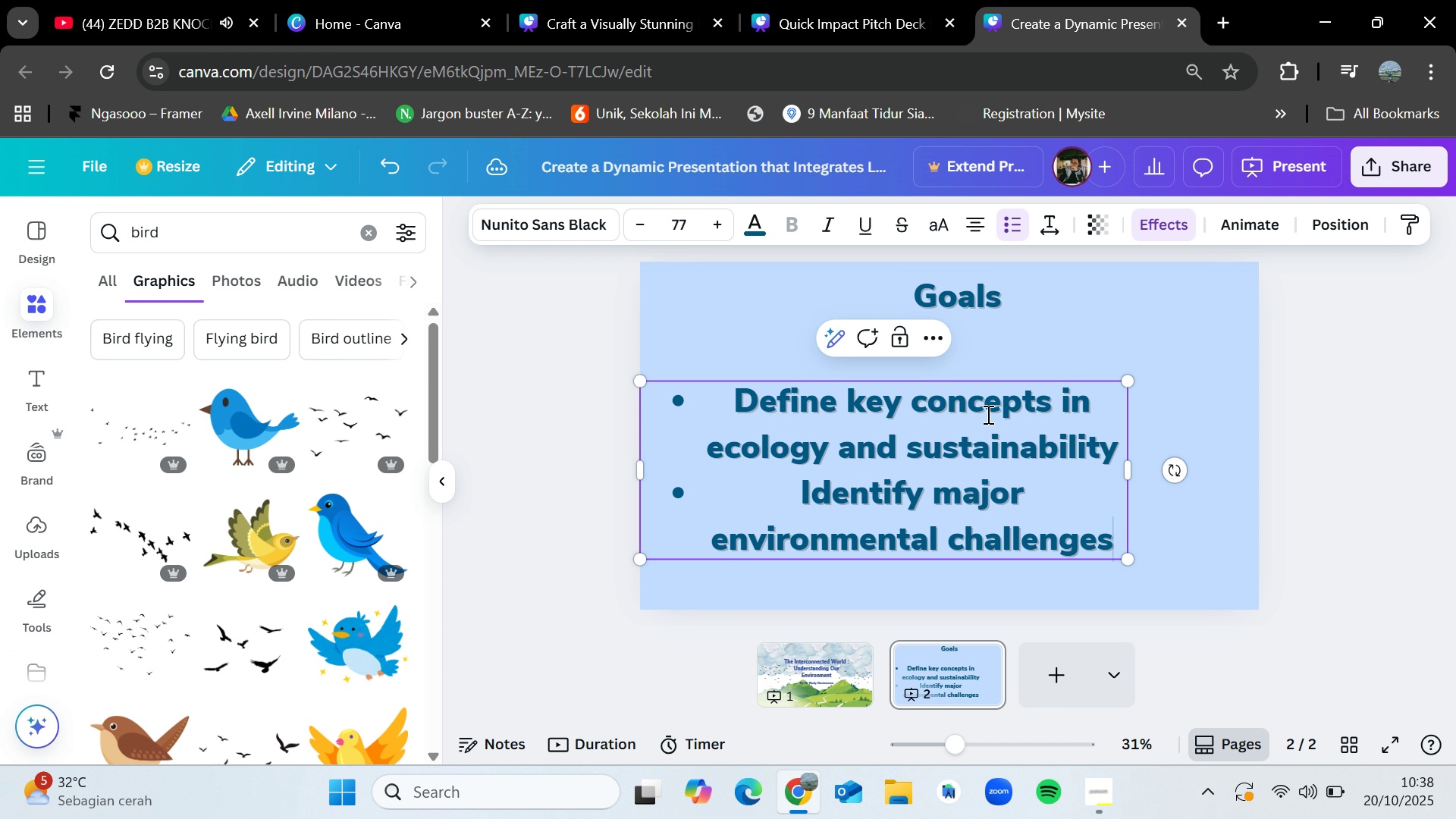 
key(Enter)
 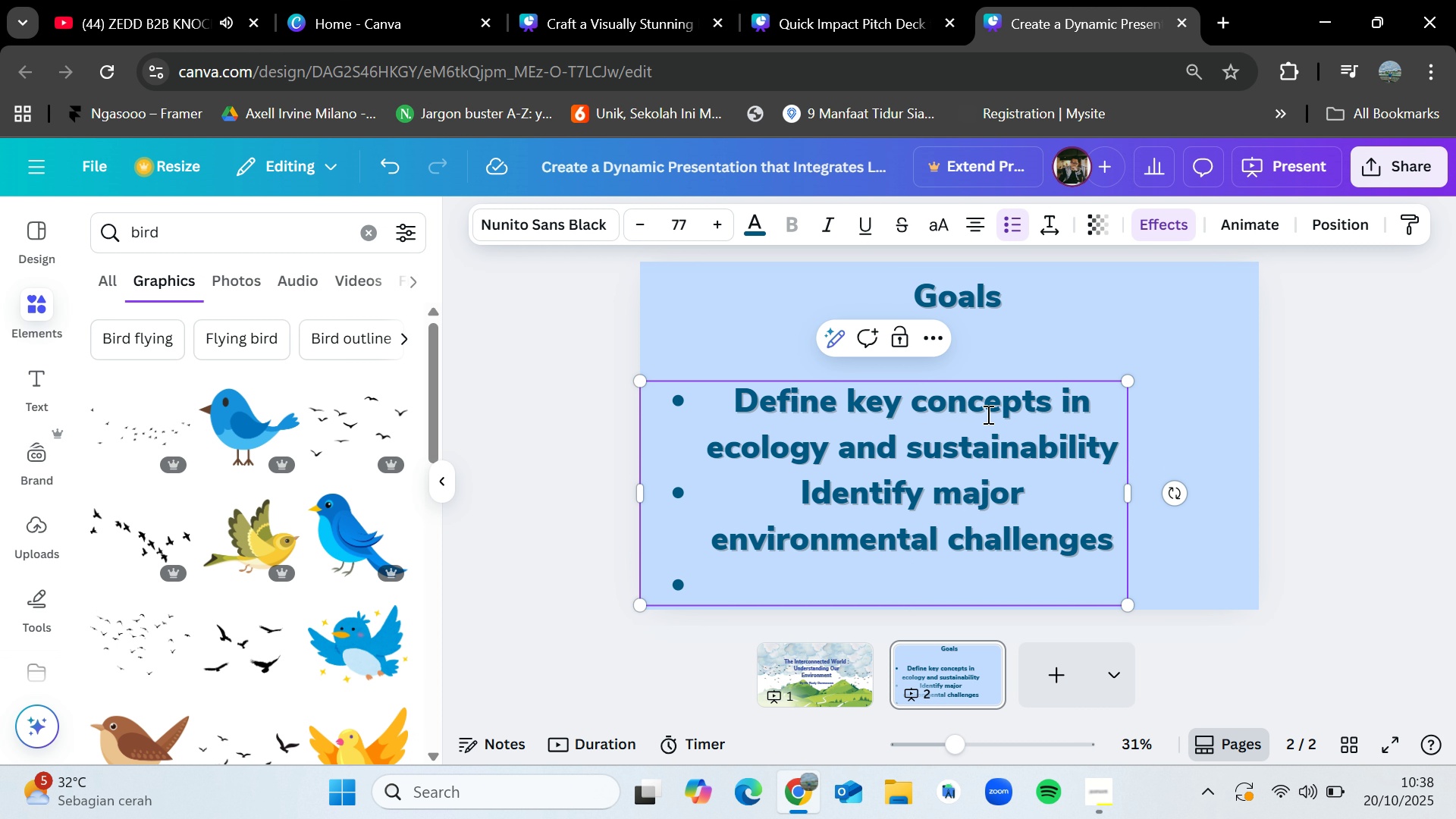 
type(Analyze)
 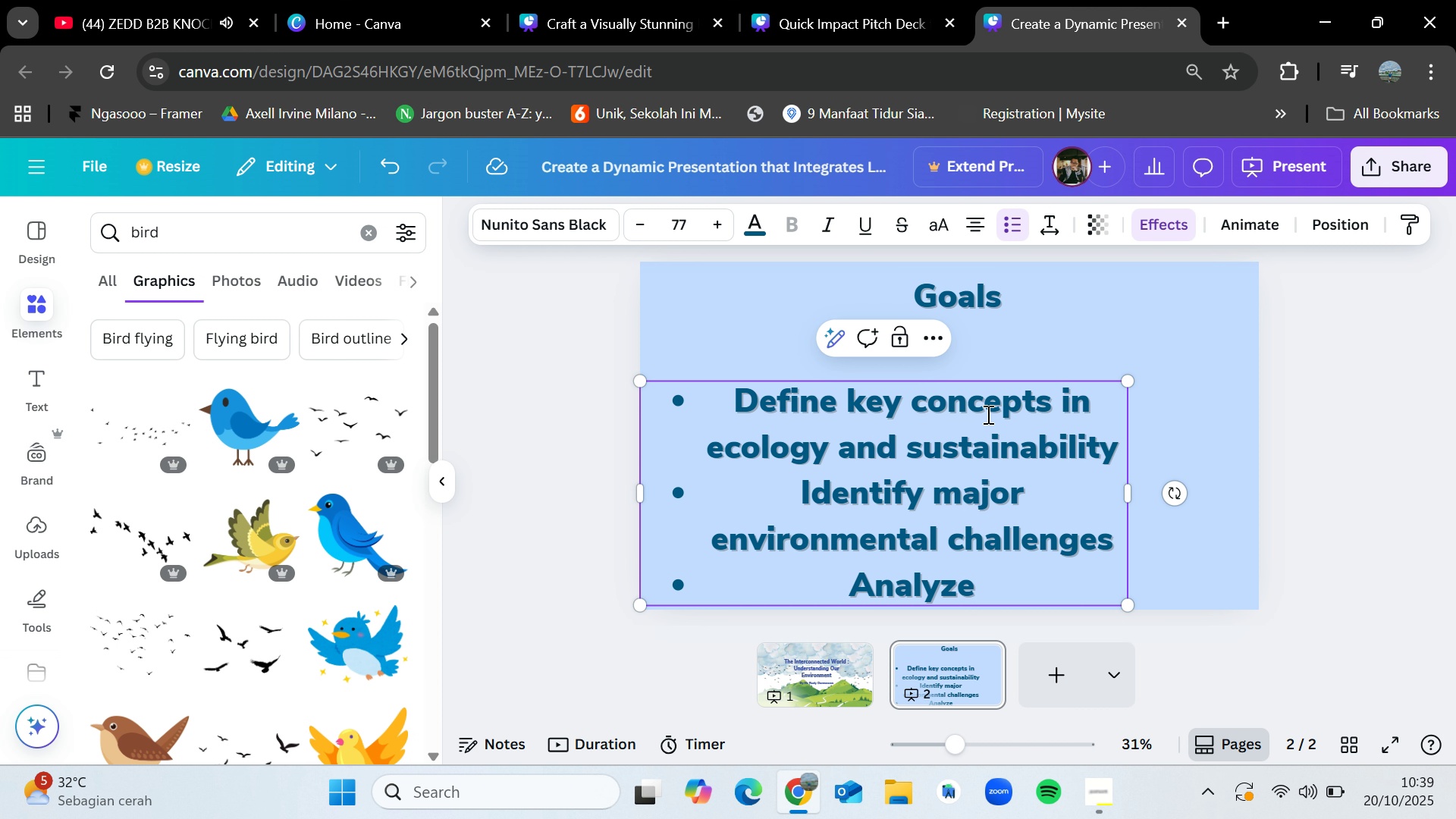 
wait(14.1)
 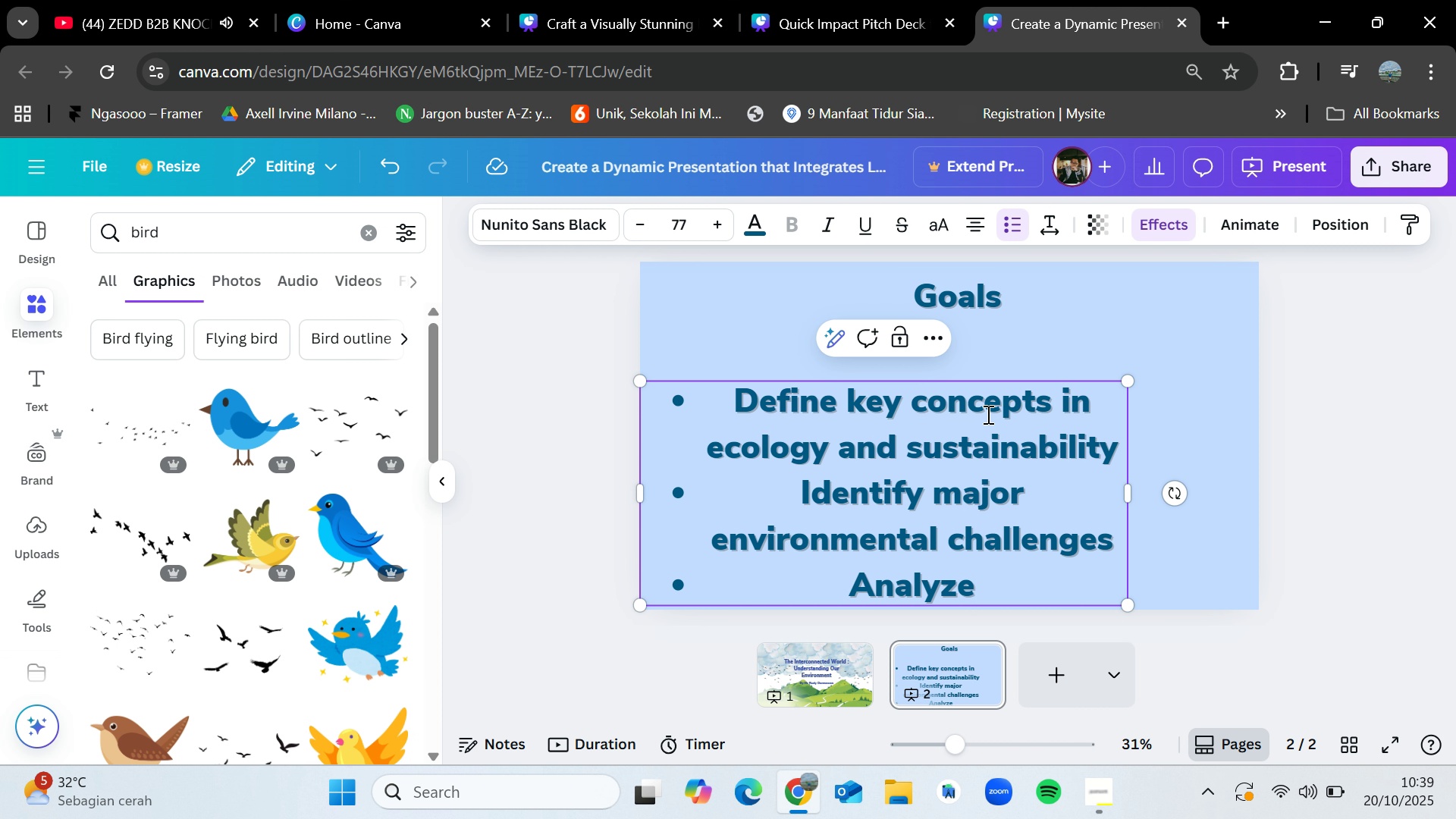 
type( our individual)
 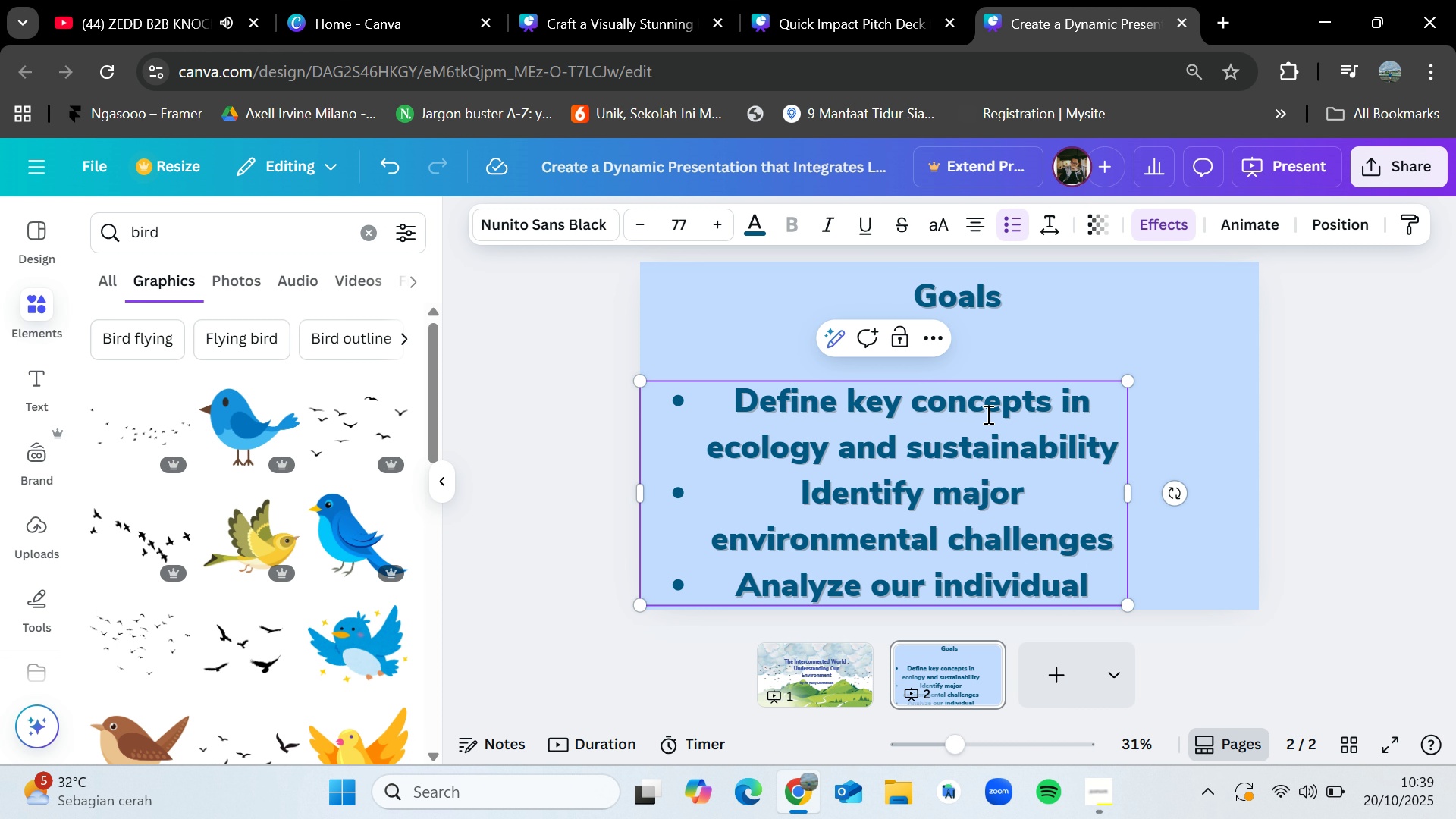 
key(Enter)
 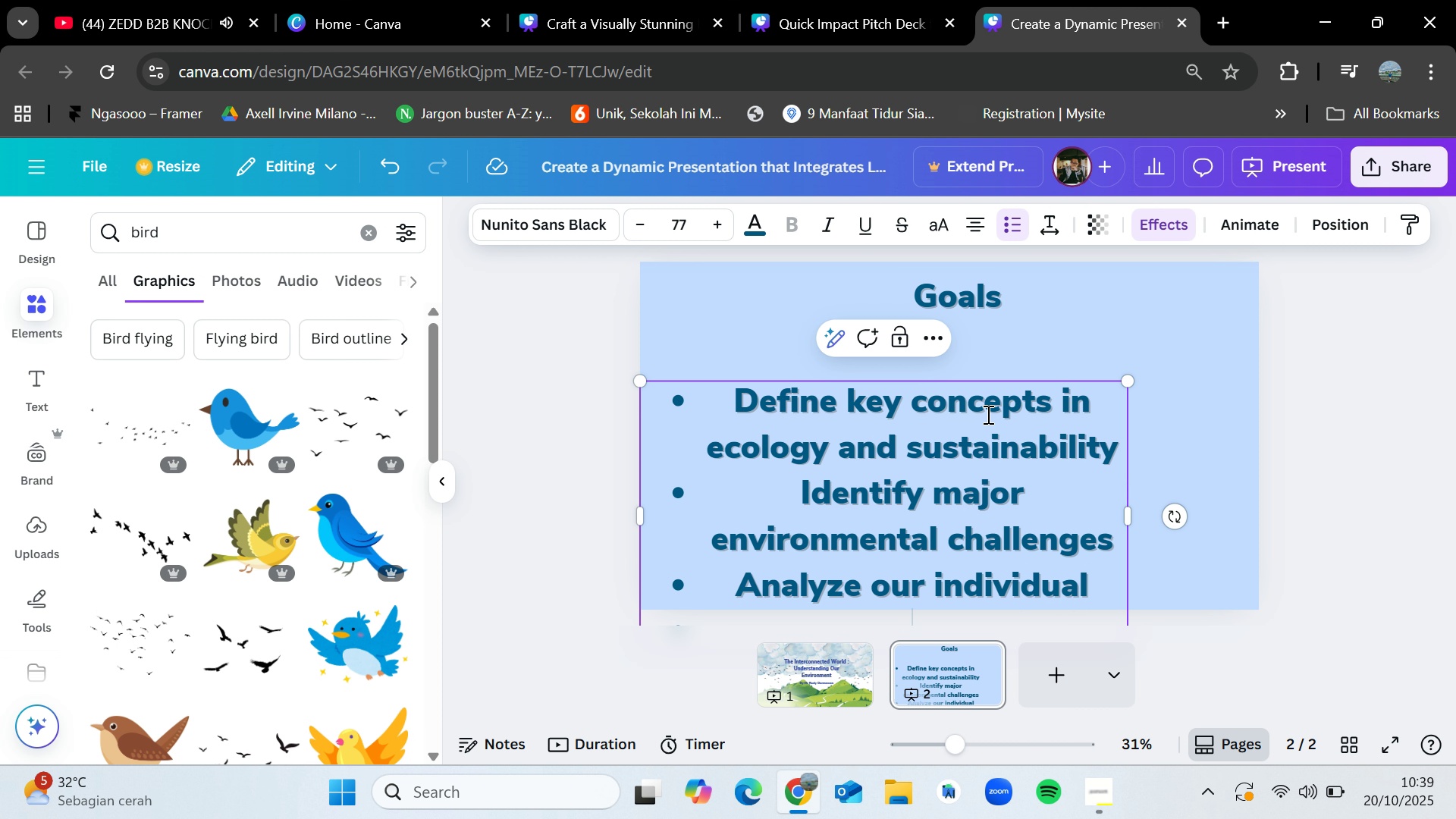 
type(Engage)
 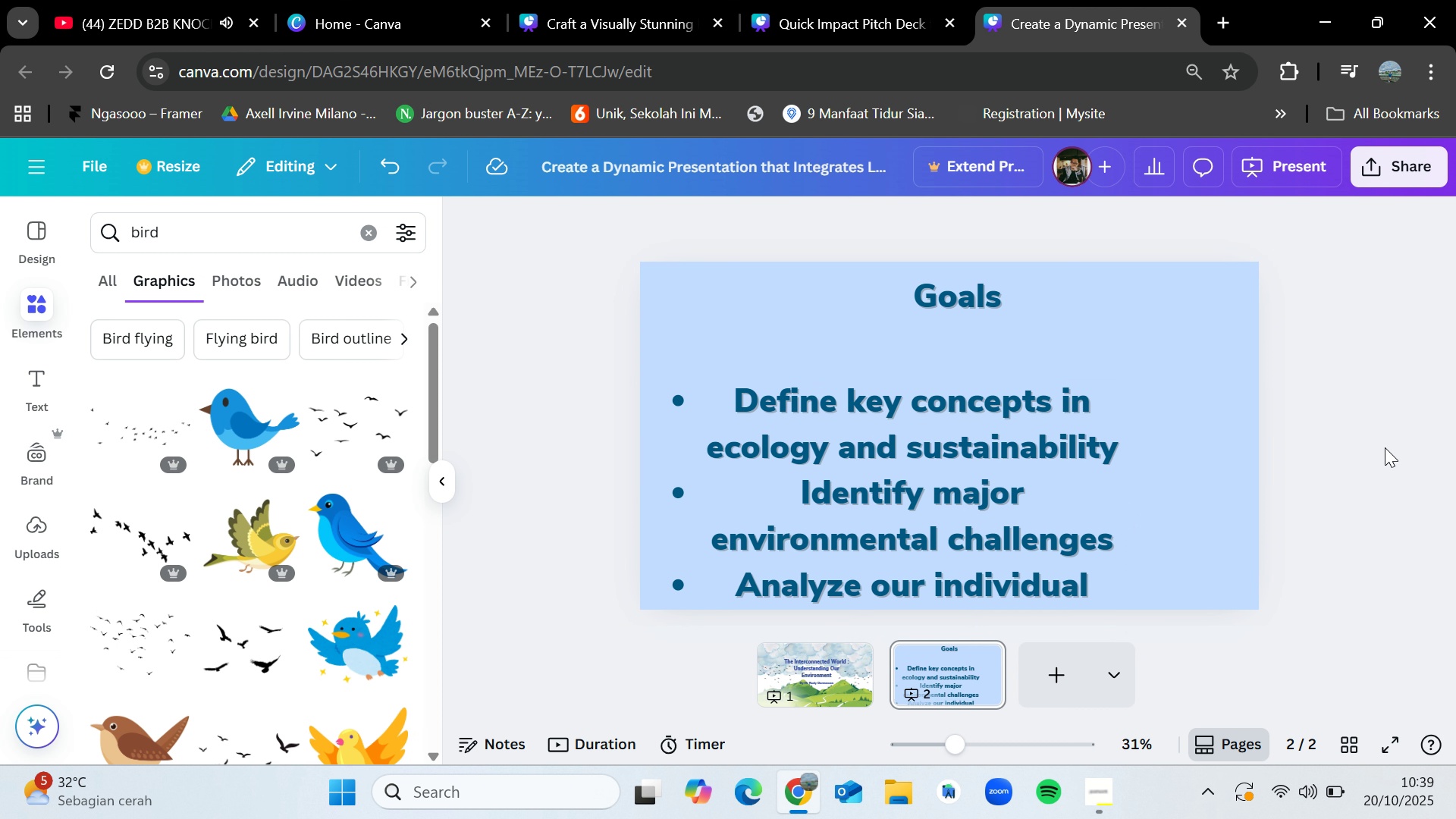 
left_click_drag(start_coordinate=[1003, 514], to_coordinate=[1015, 415])
 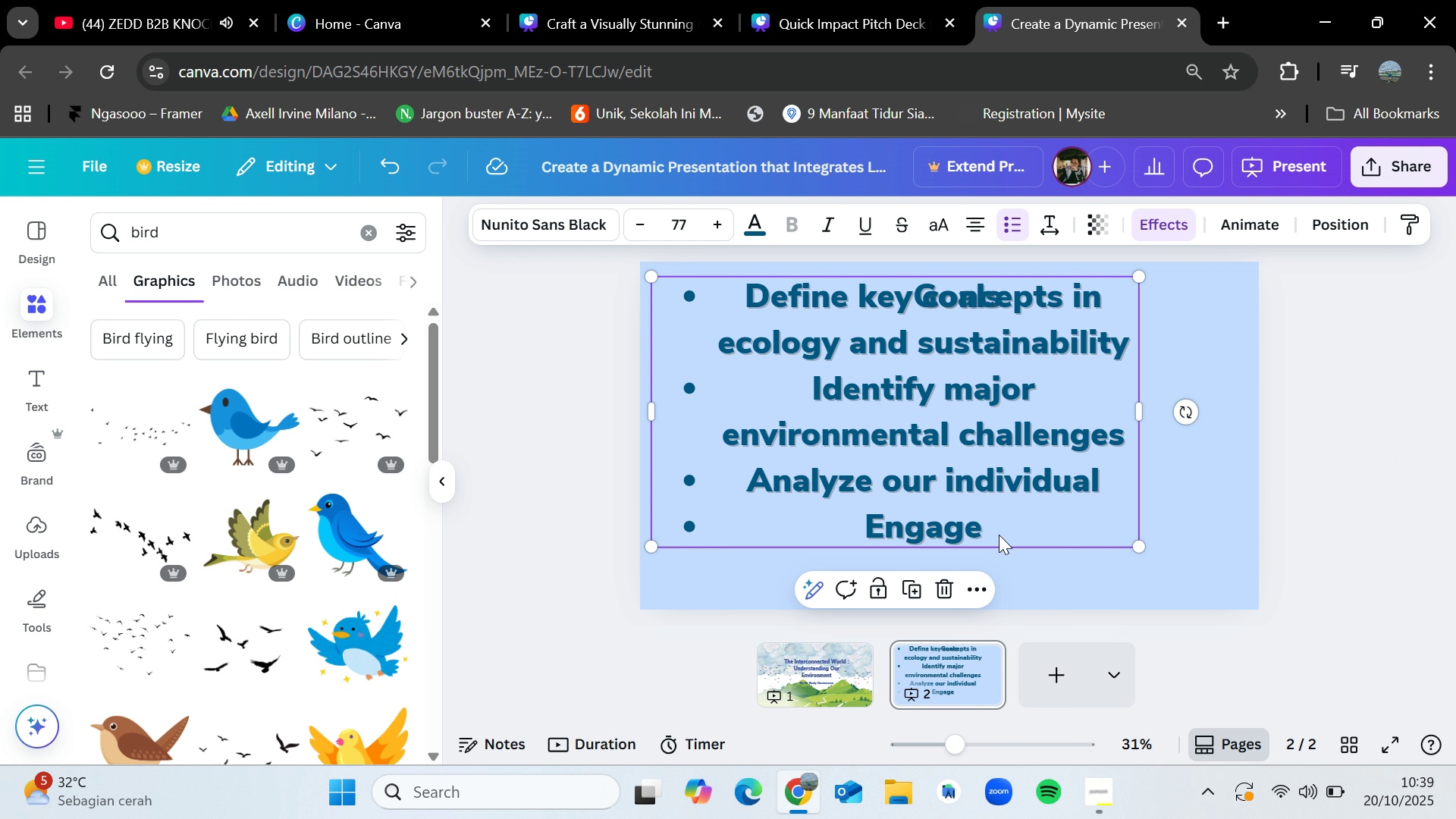 
double_click([999, 535])
 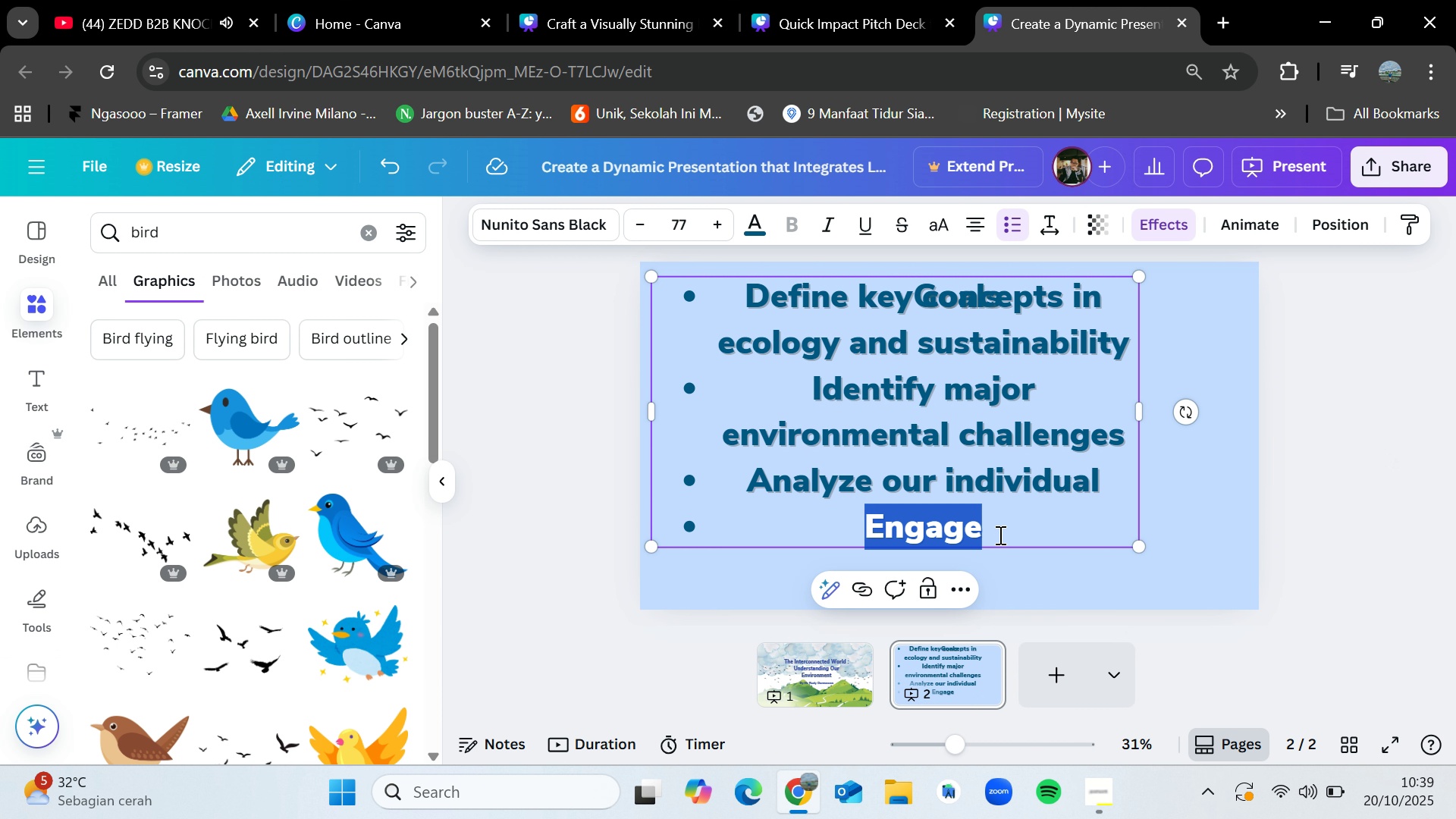 
triple_click([999, 535])
 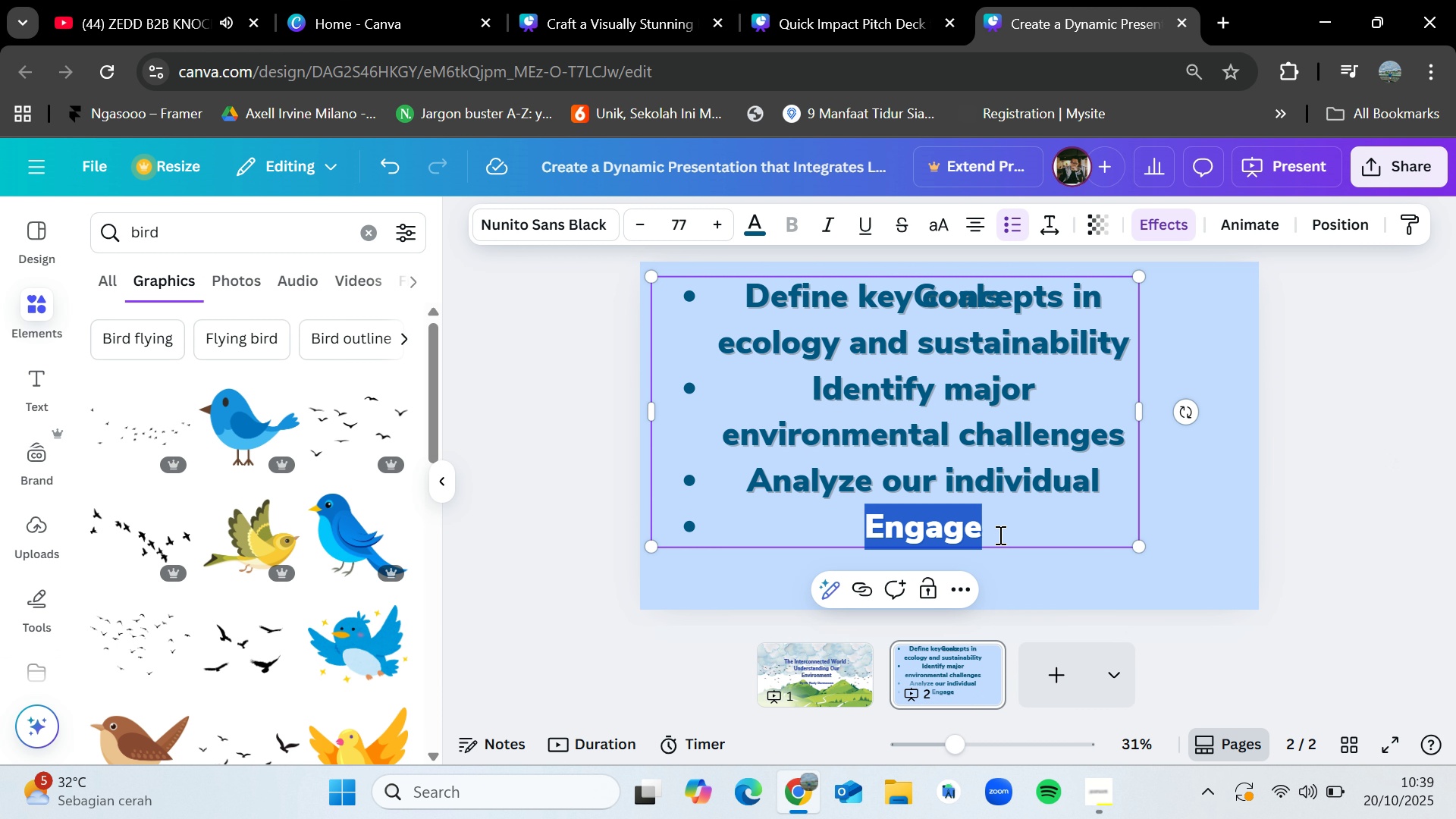 
triple_click([999, 535])
 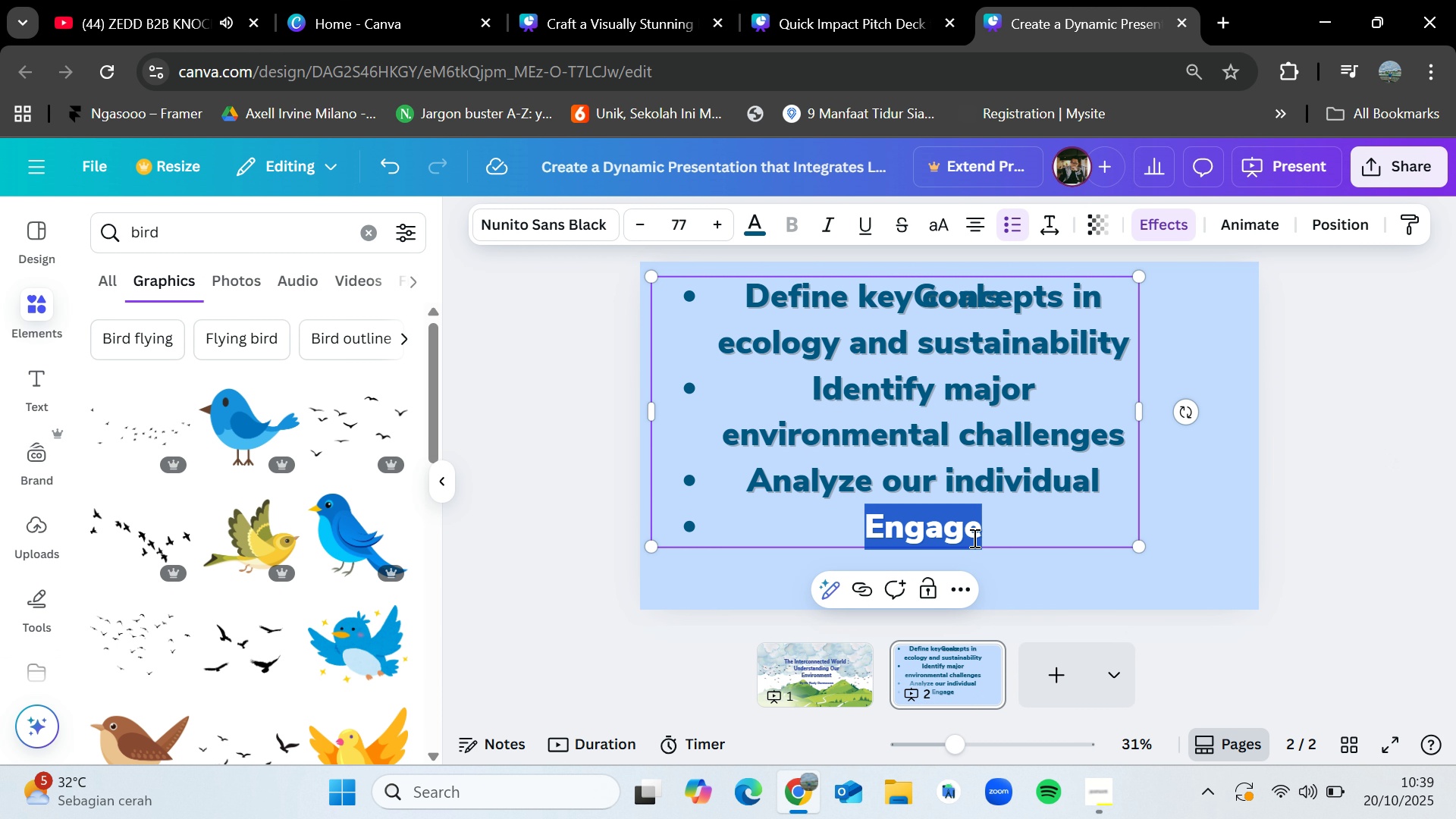 
left_click([938, 526])
 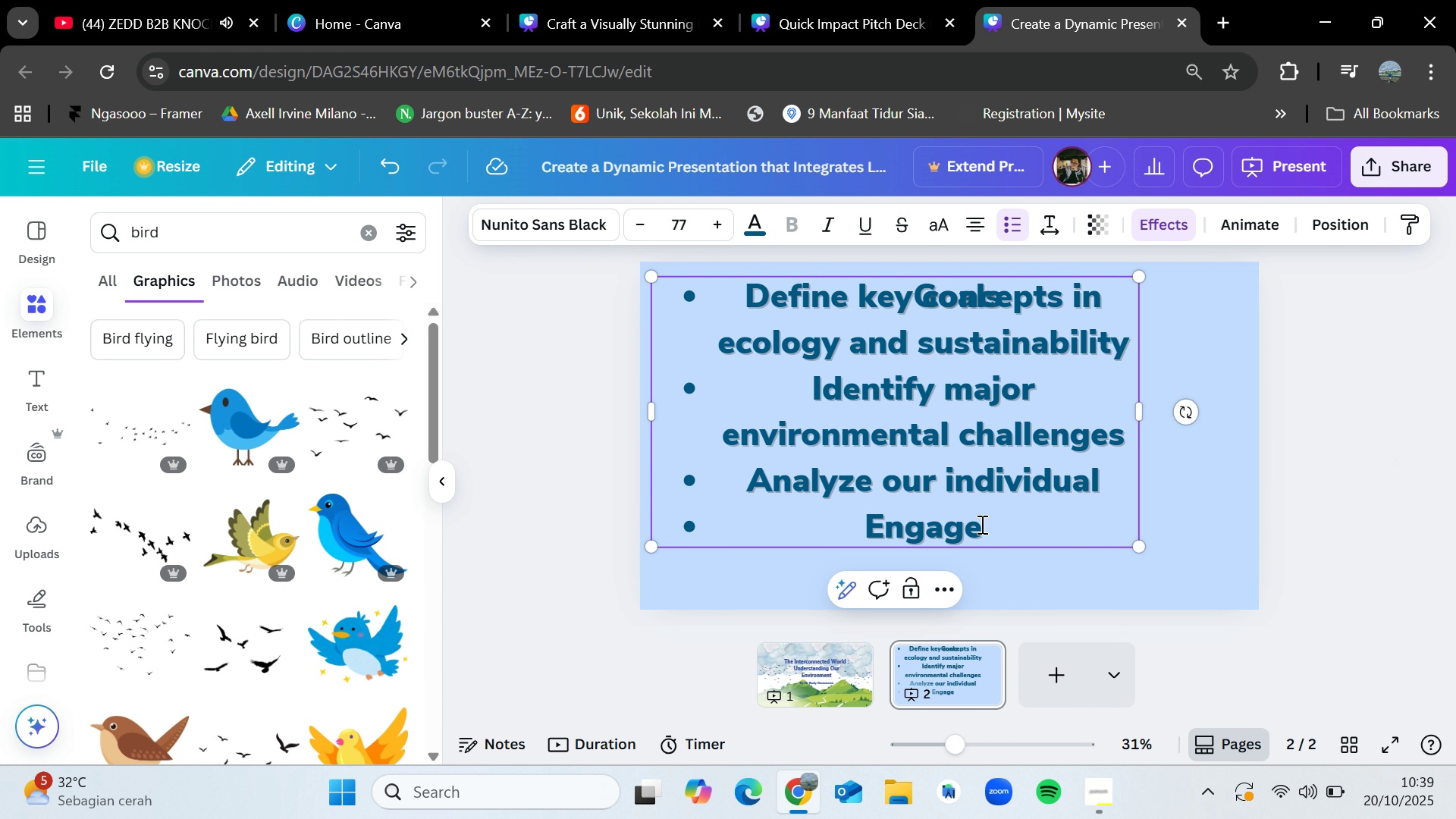 
left_click([981, 524])
 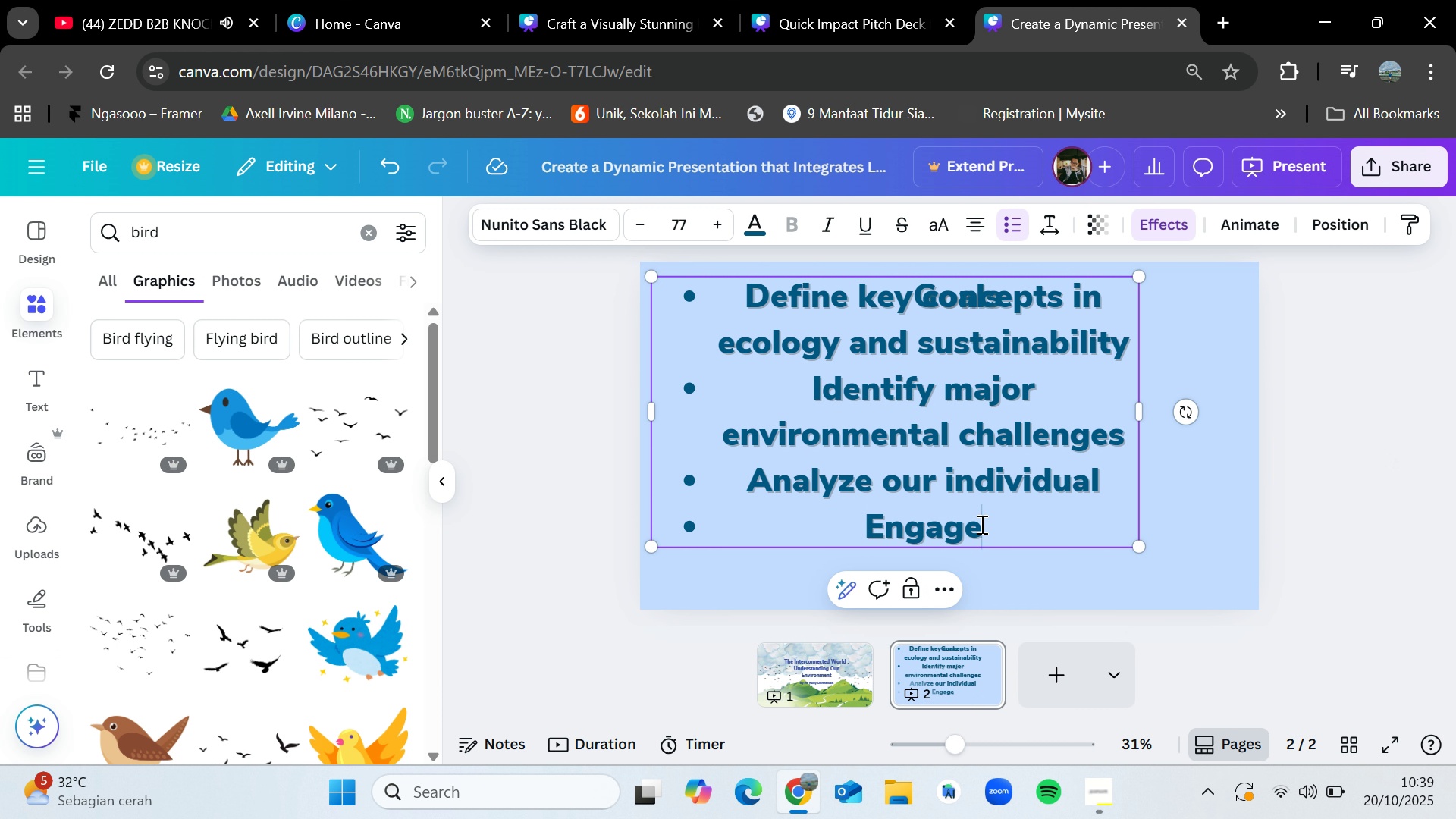 
type( in a discussion to understand diverse)
 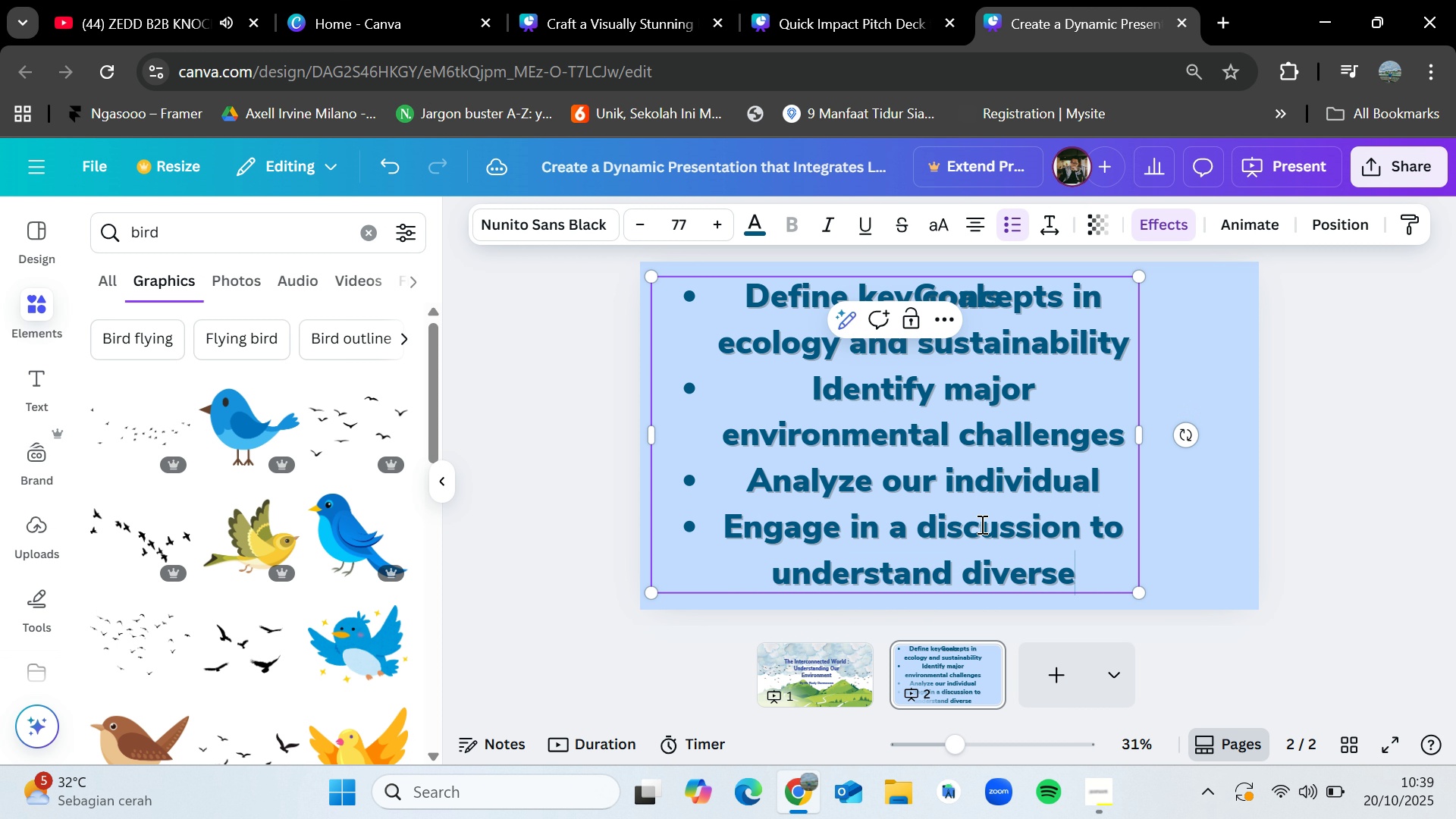 
key(Enter)
 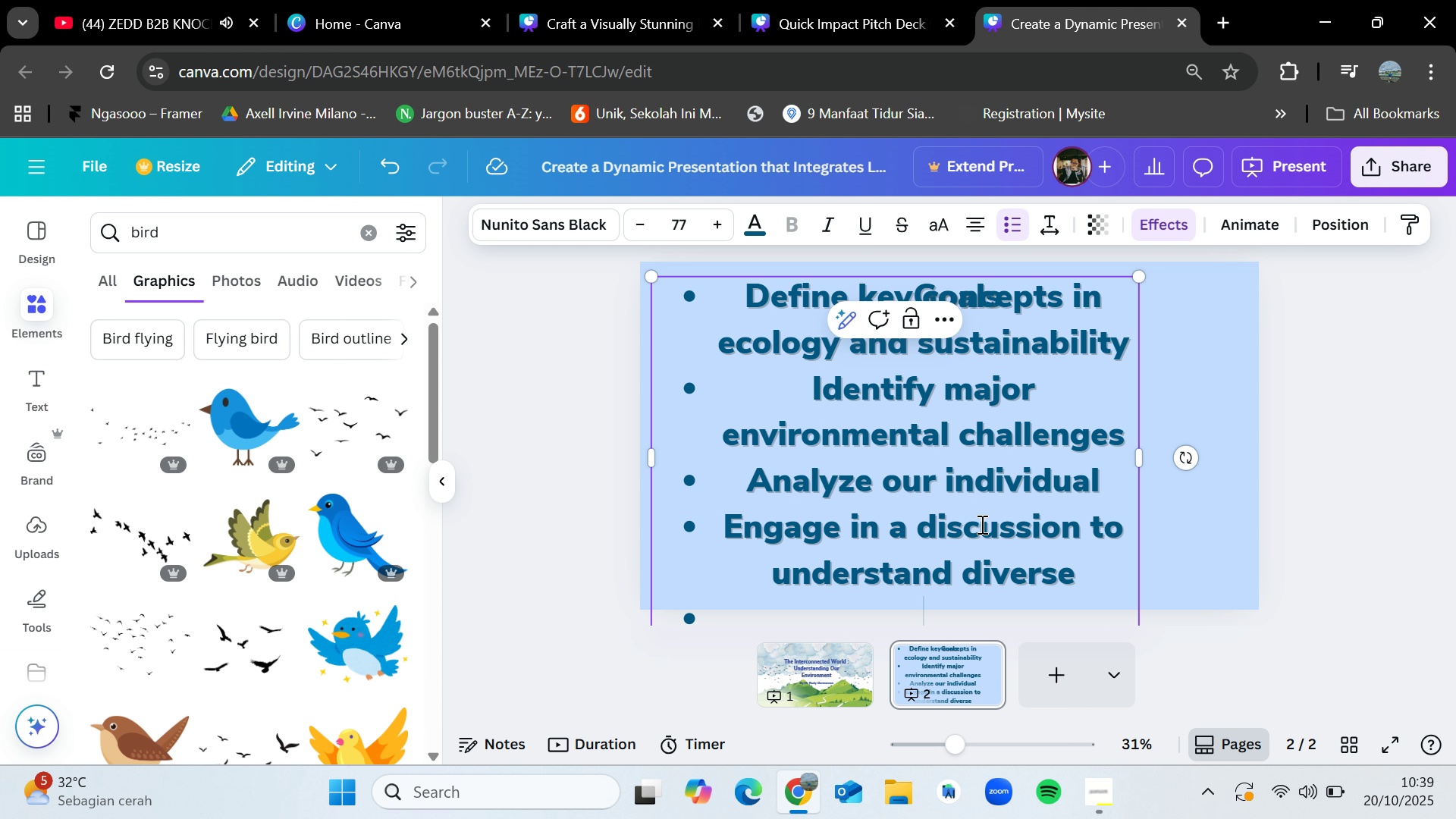 
wait(7.08)
 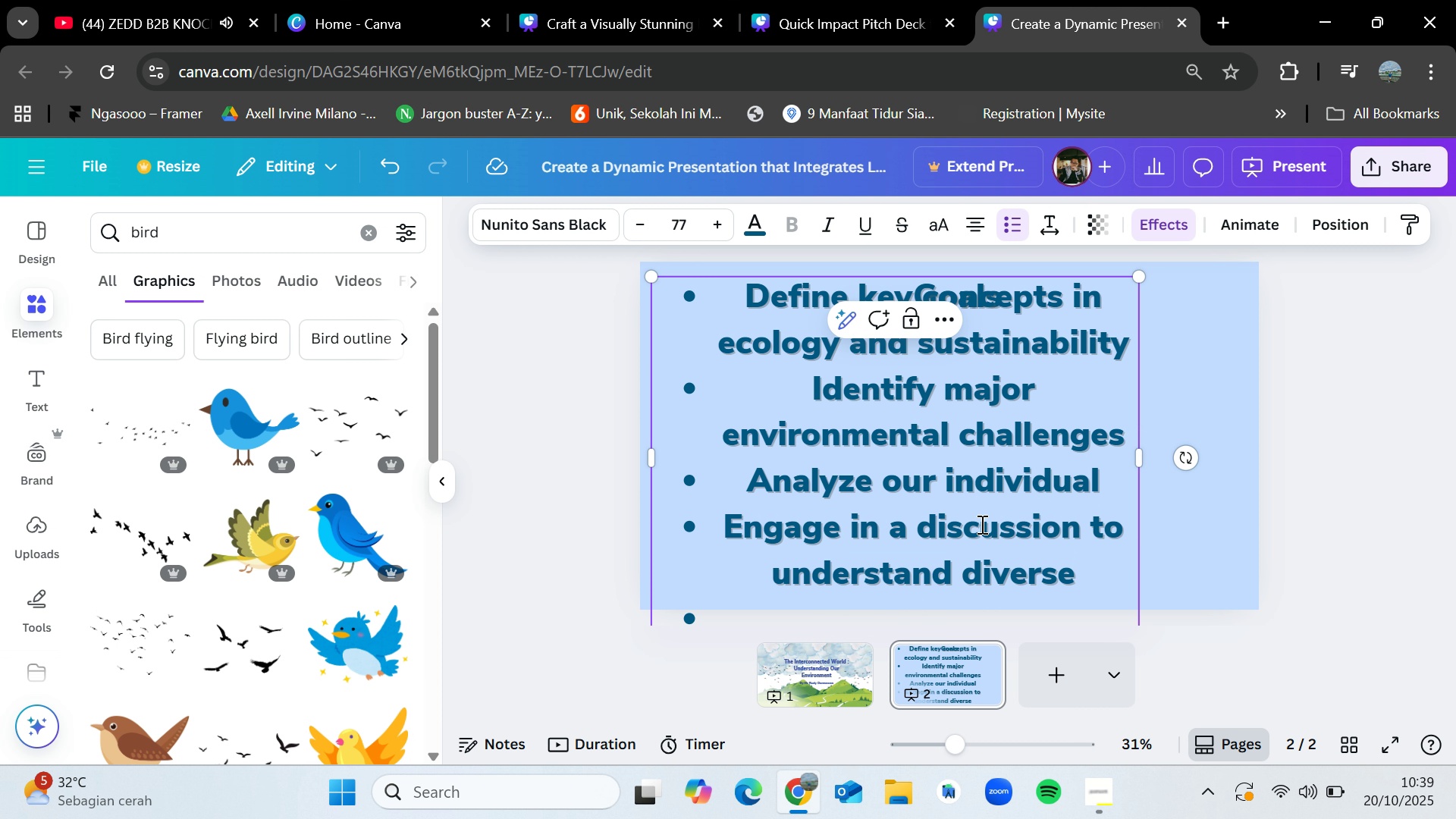 
key(Backspace)
 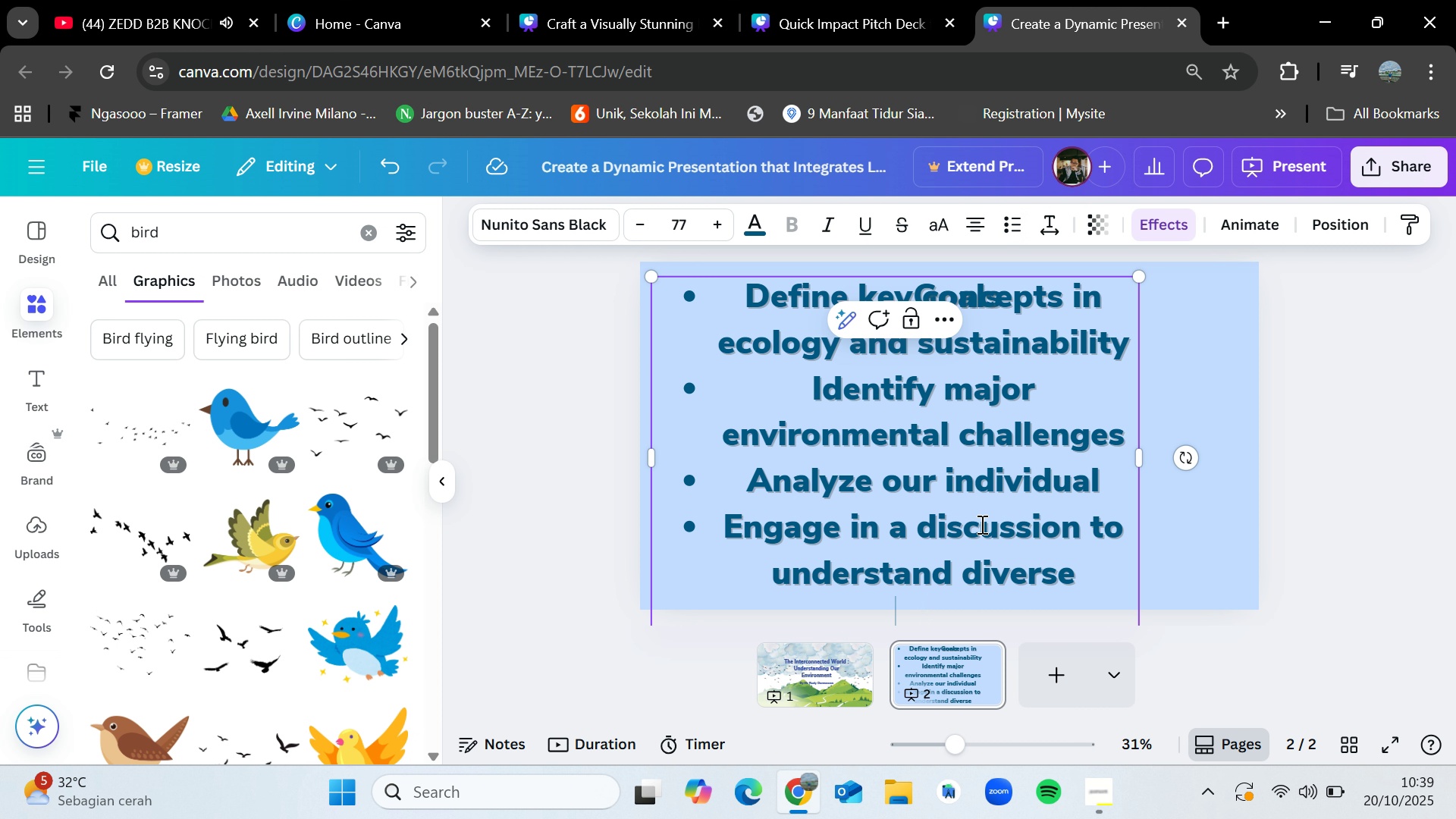 
key(Backspace)
 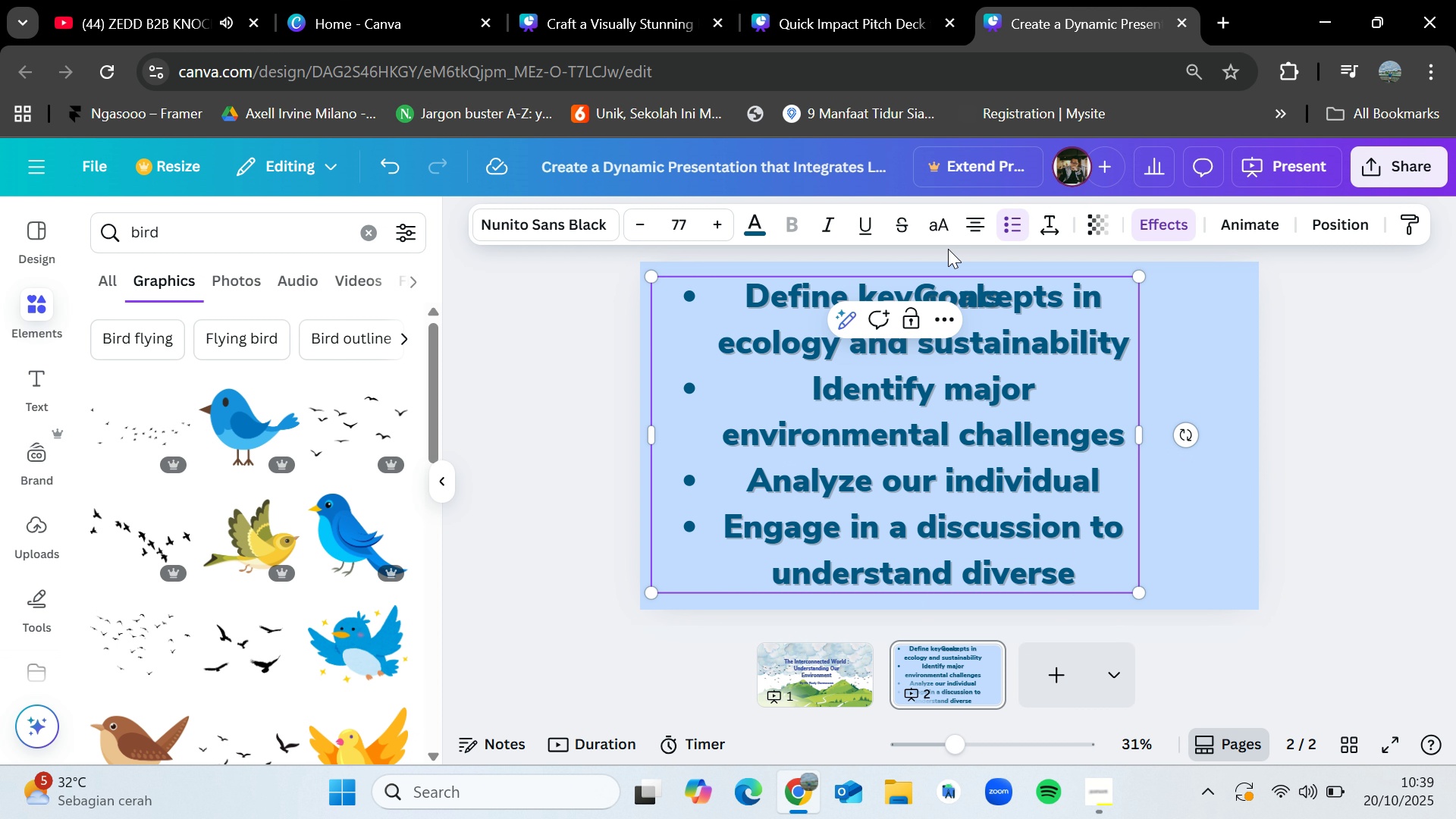 
left_click([972, 217])
 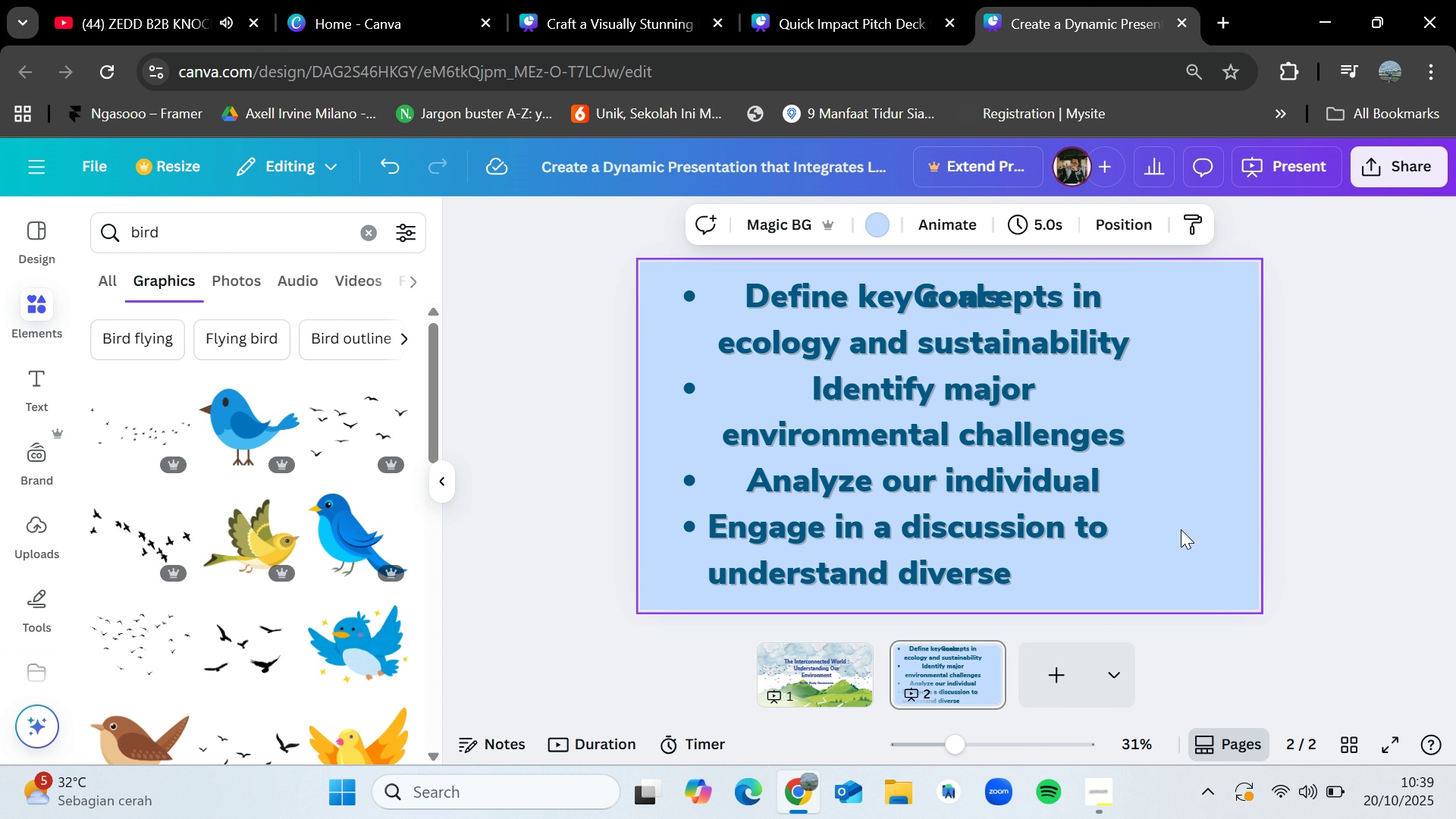 
double_click([995, 526])
 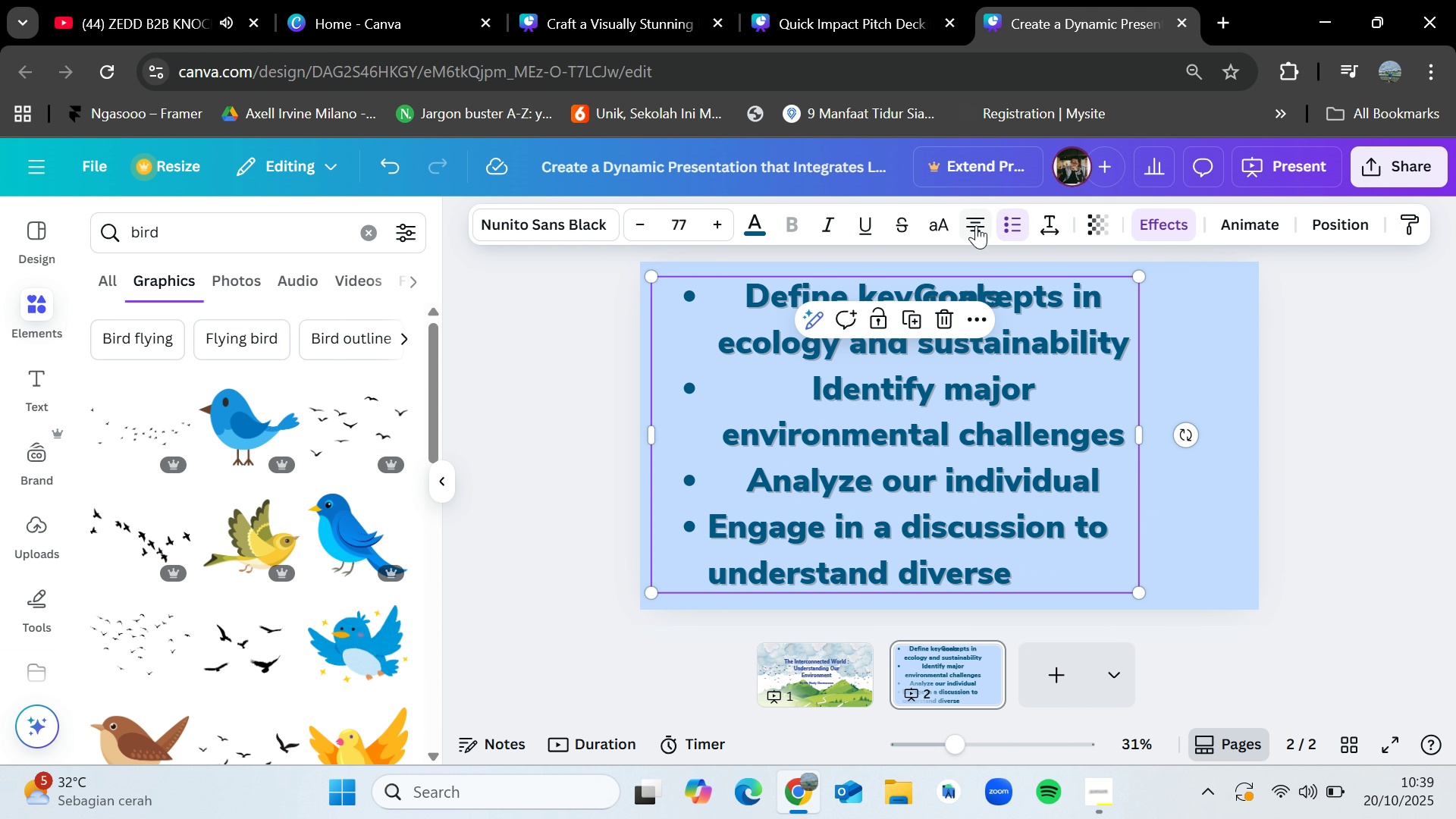 
left_click([976, 225])
 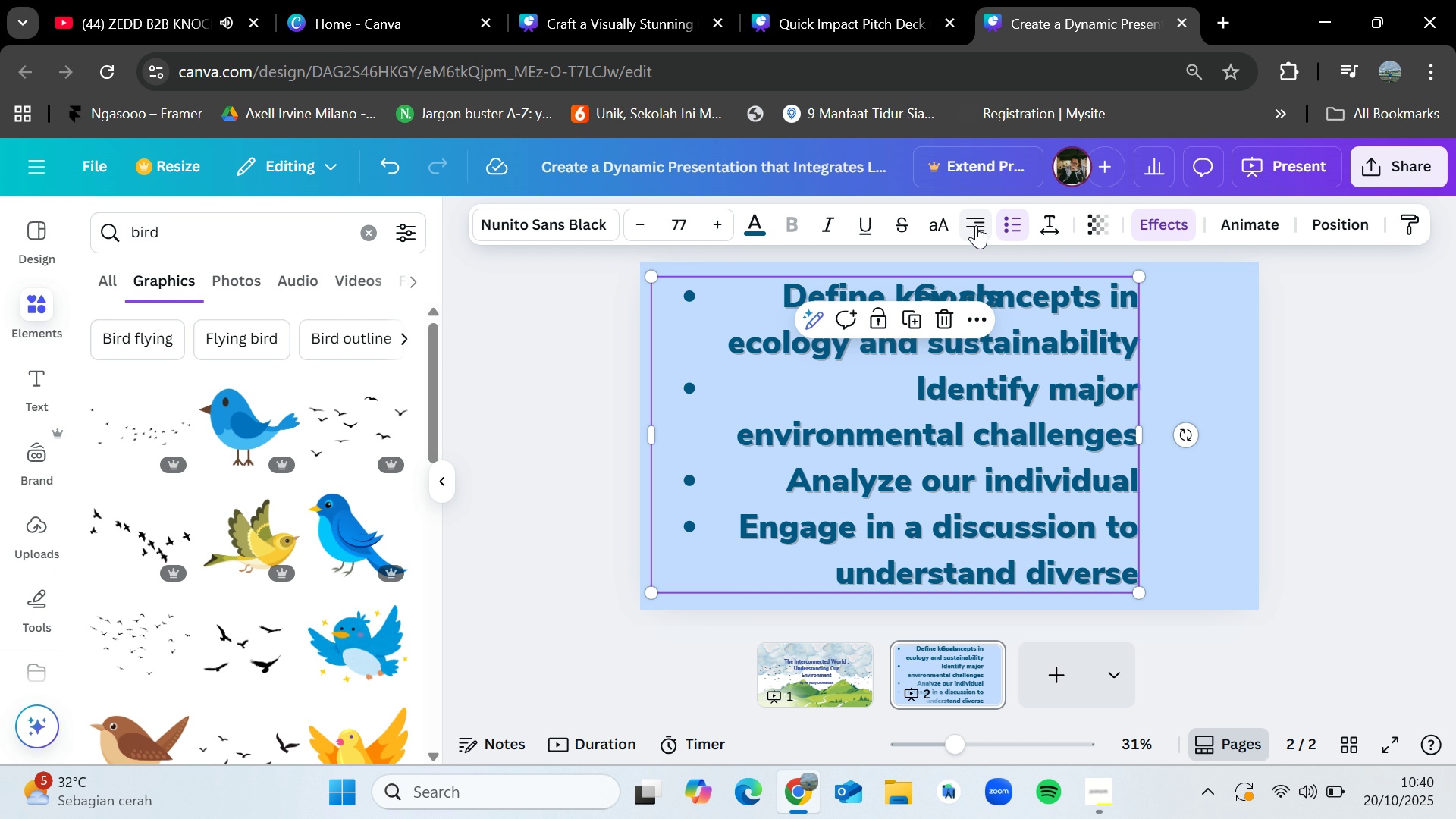 
left_click([976, 225])
 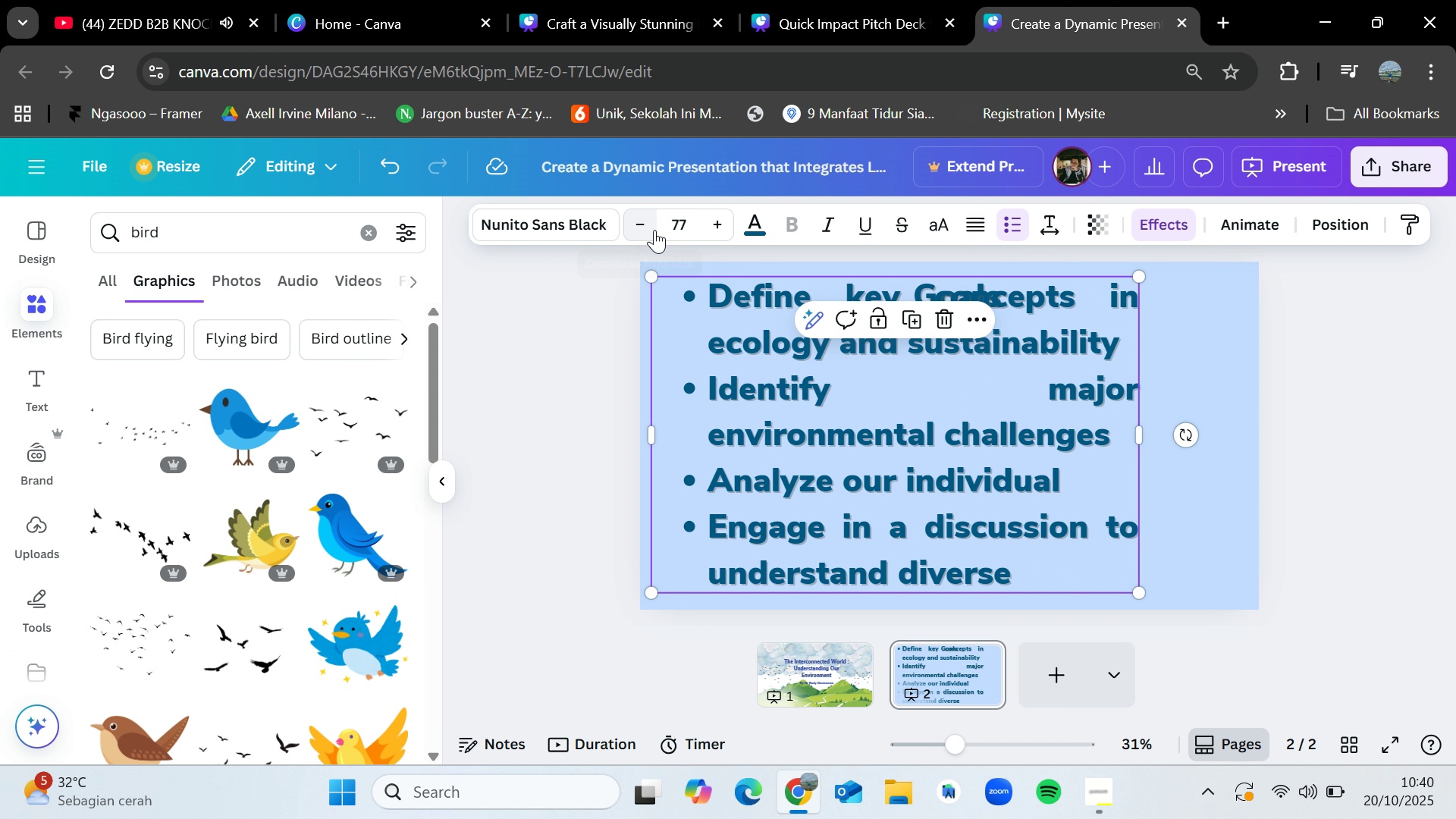 
double_click([651, 227])
 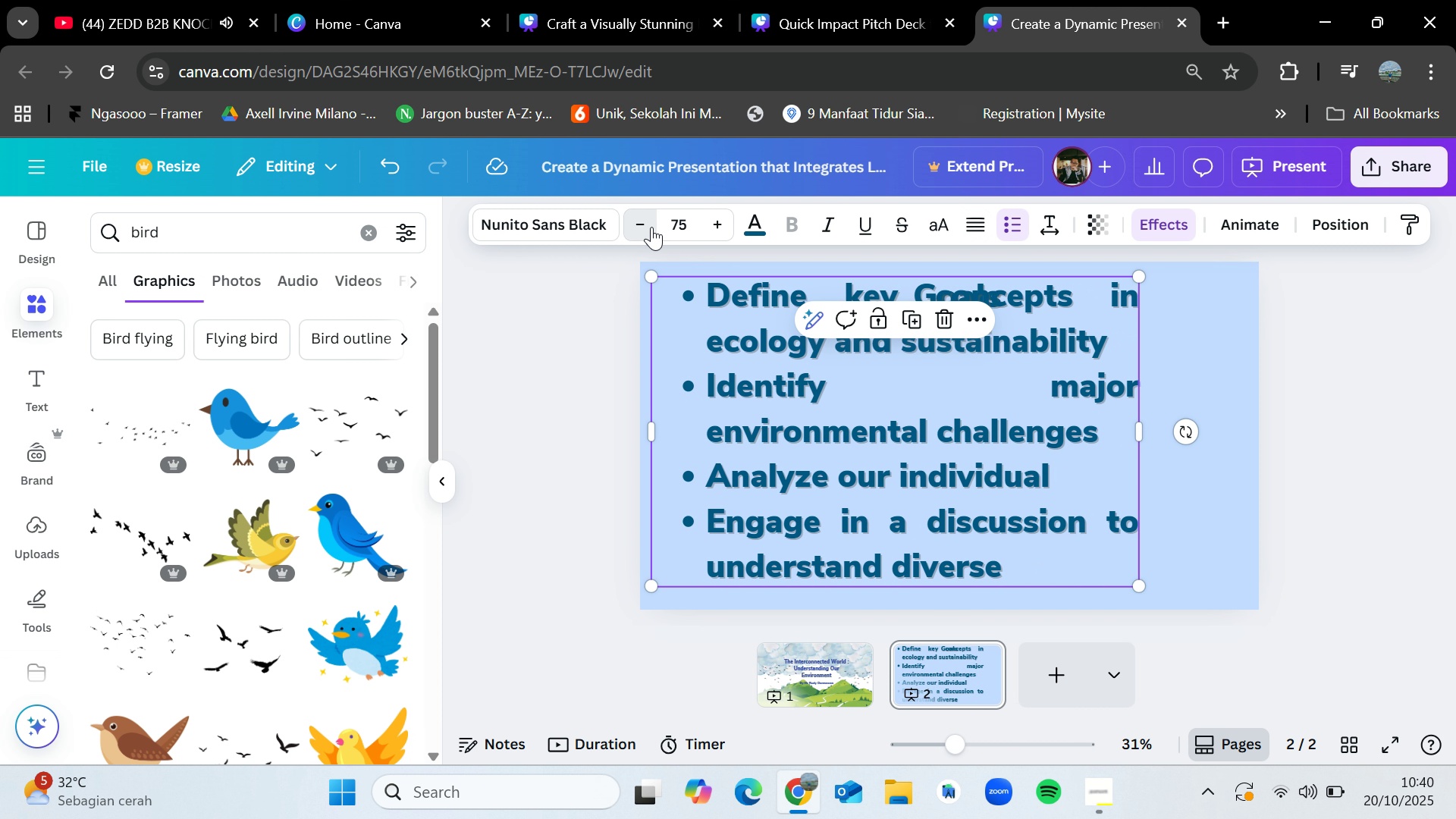 
triple_click([651, 227])
 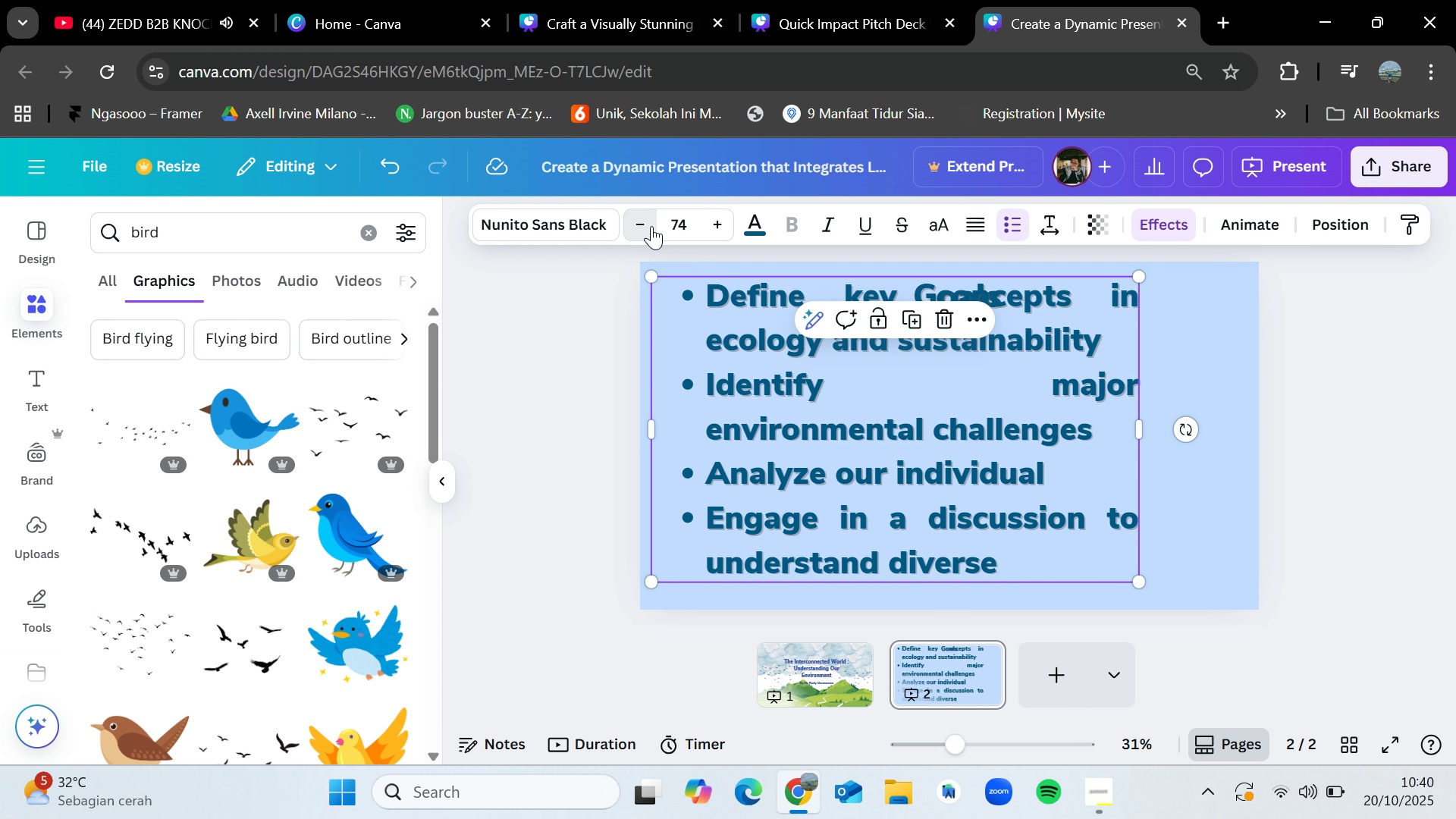 
triple_click([651, 227])
 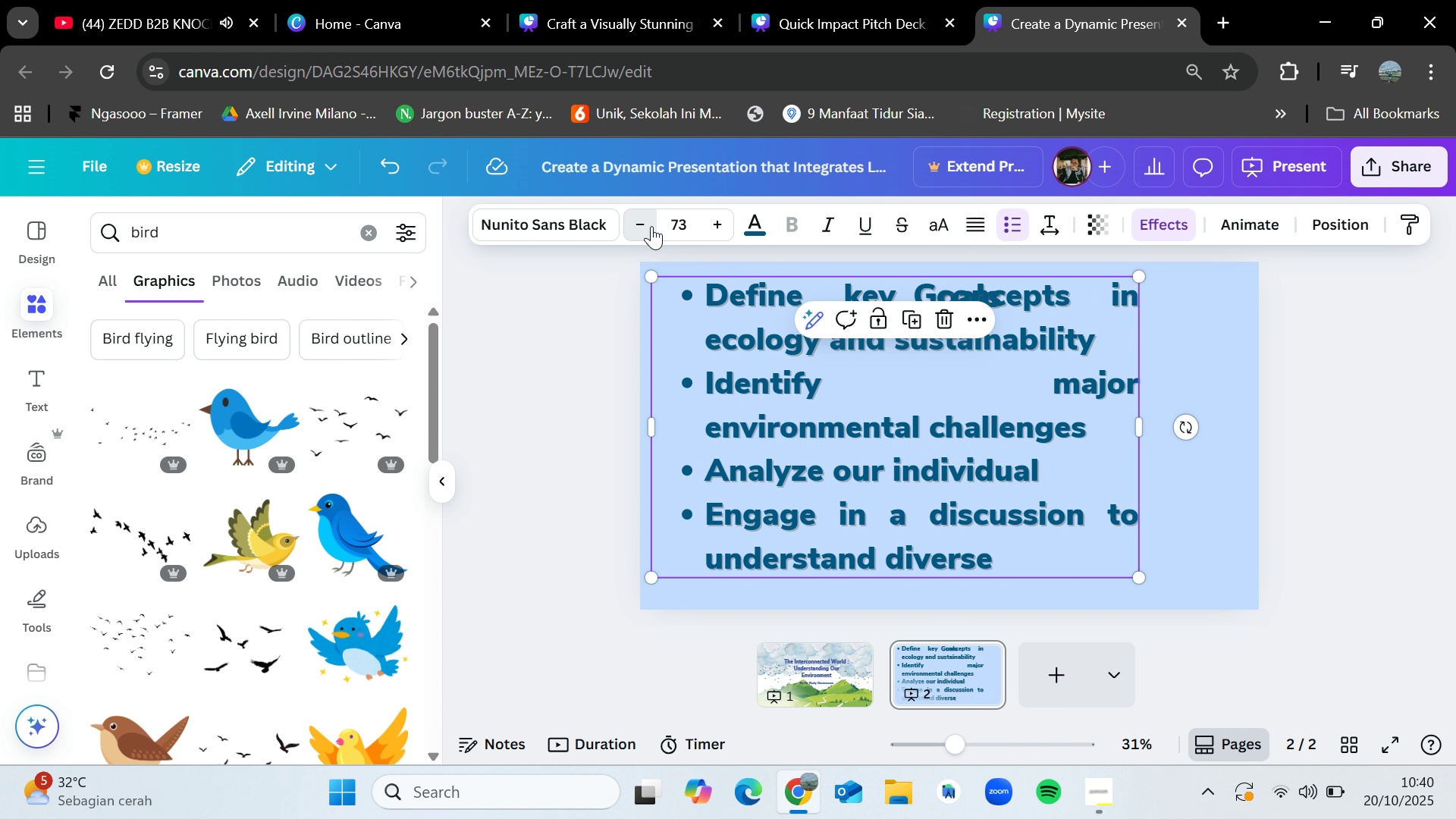 
triple_click([651, 226])
 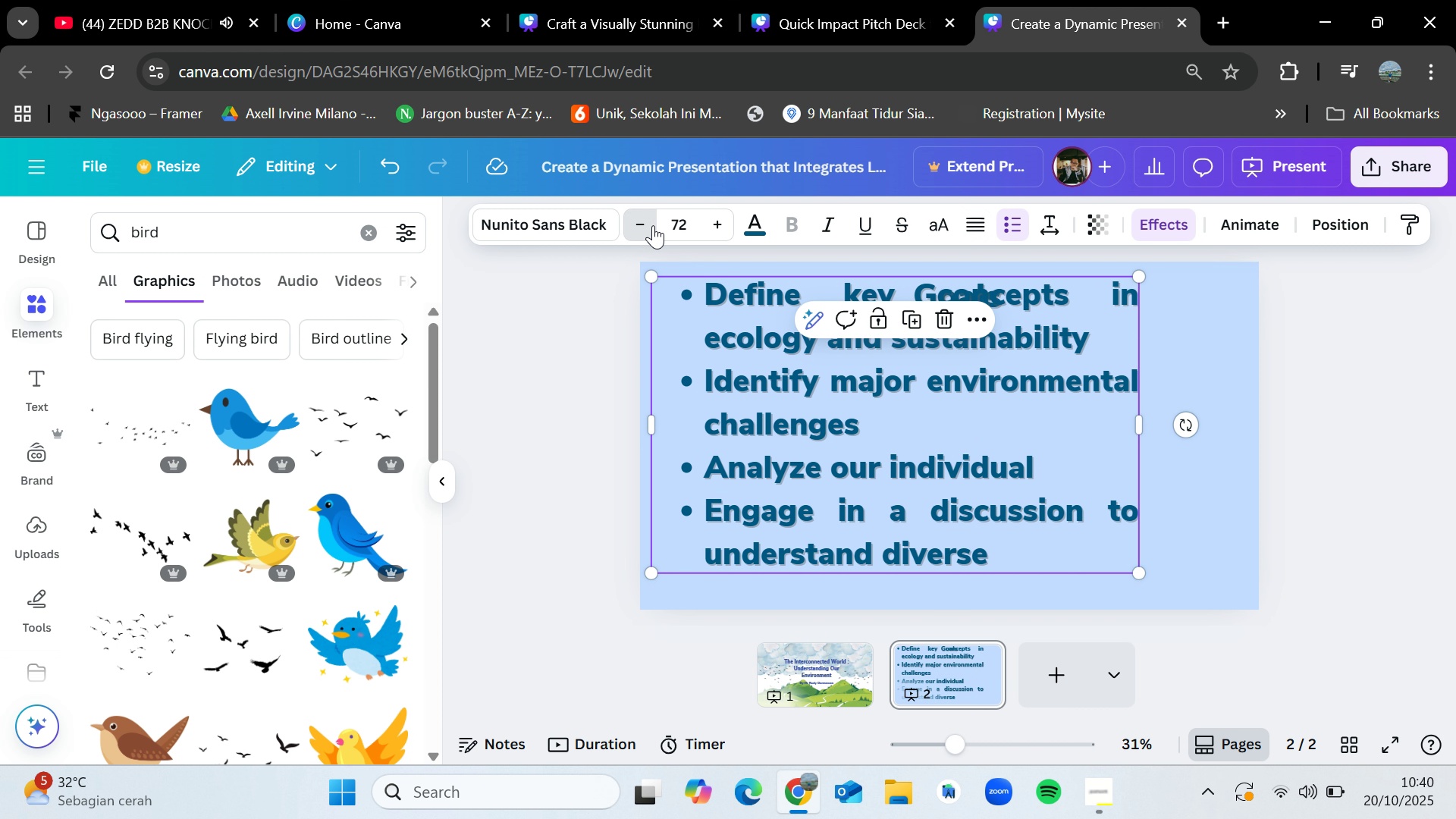 
triple_click([653, 225])
 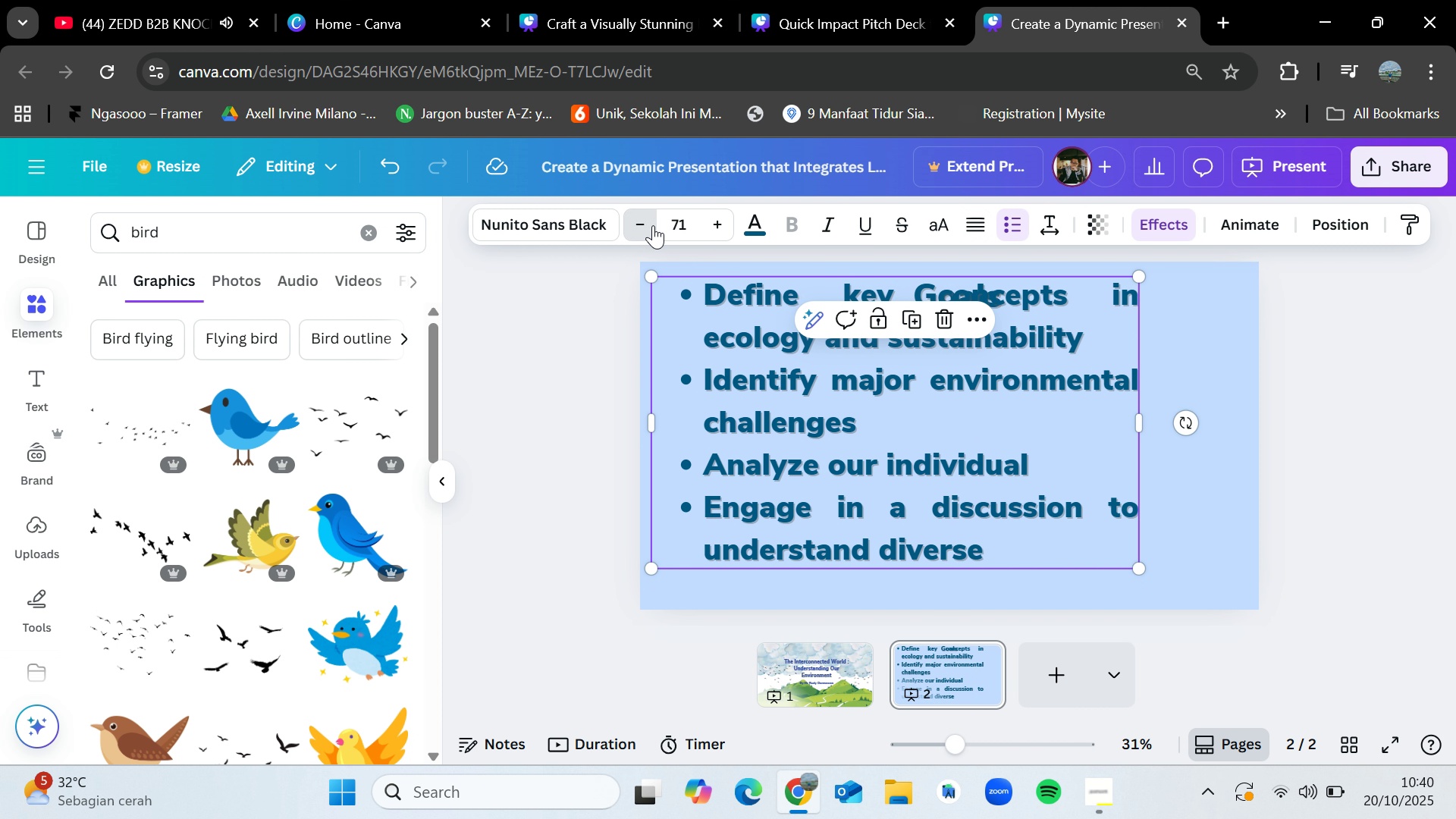 
triple_click([653, 225])
 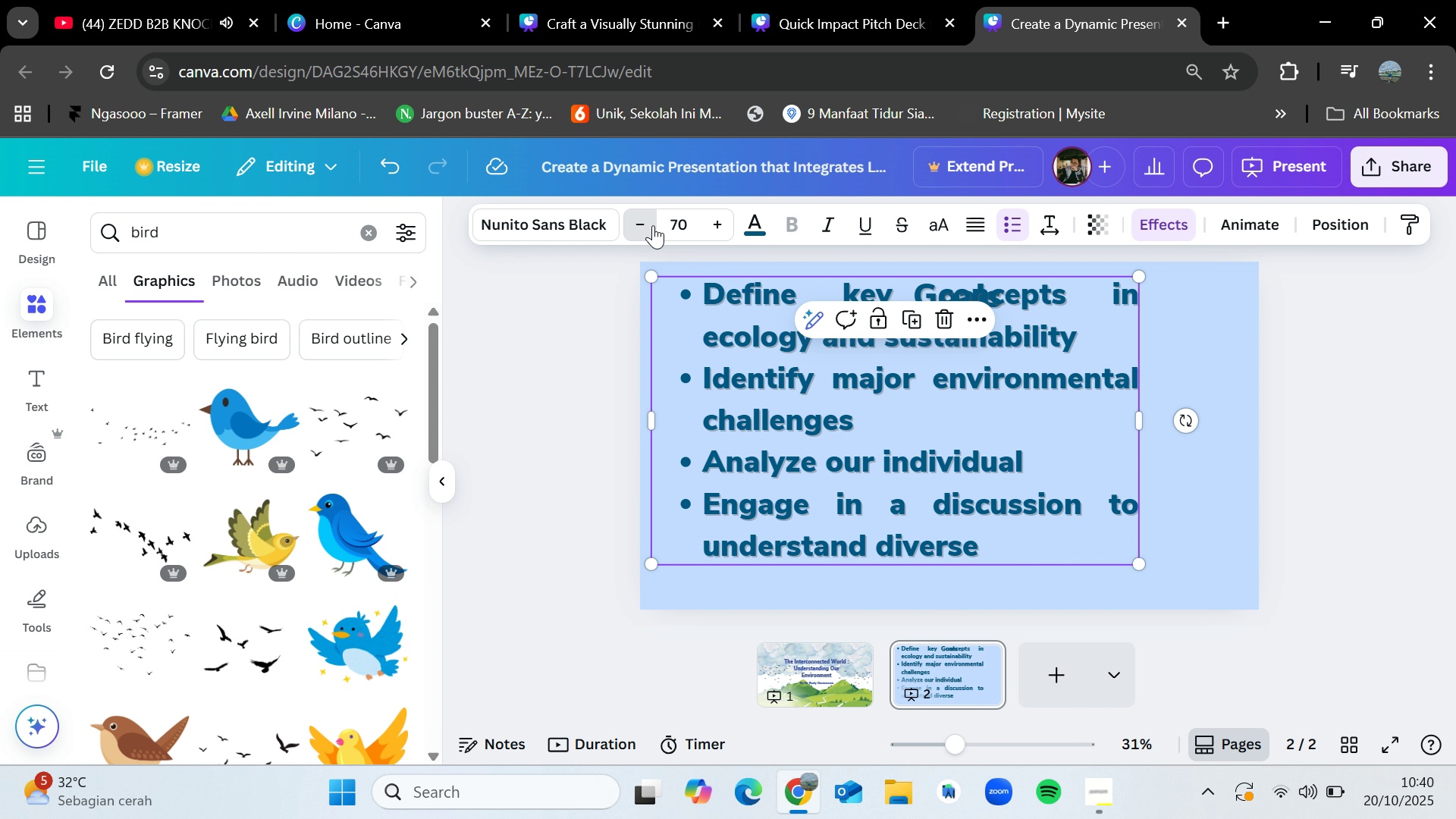 
triple_click([653, 225])
 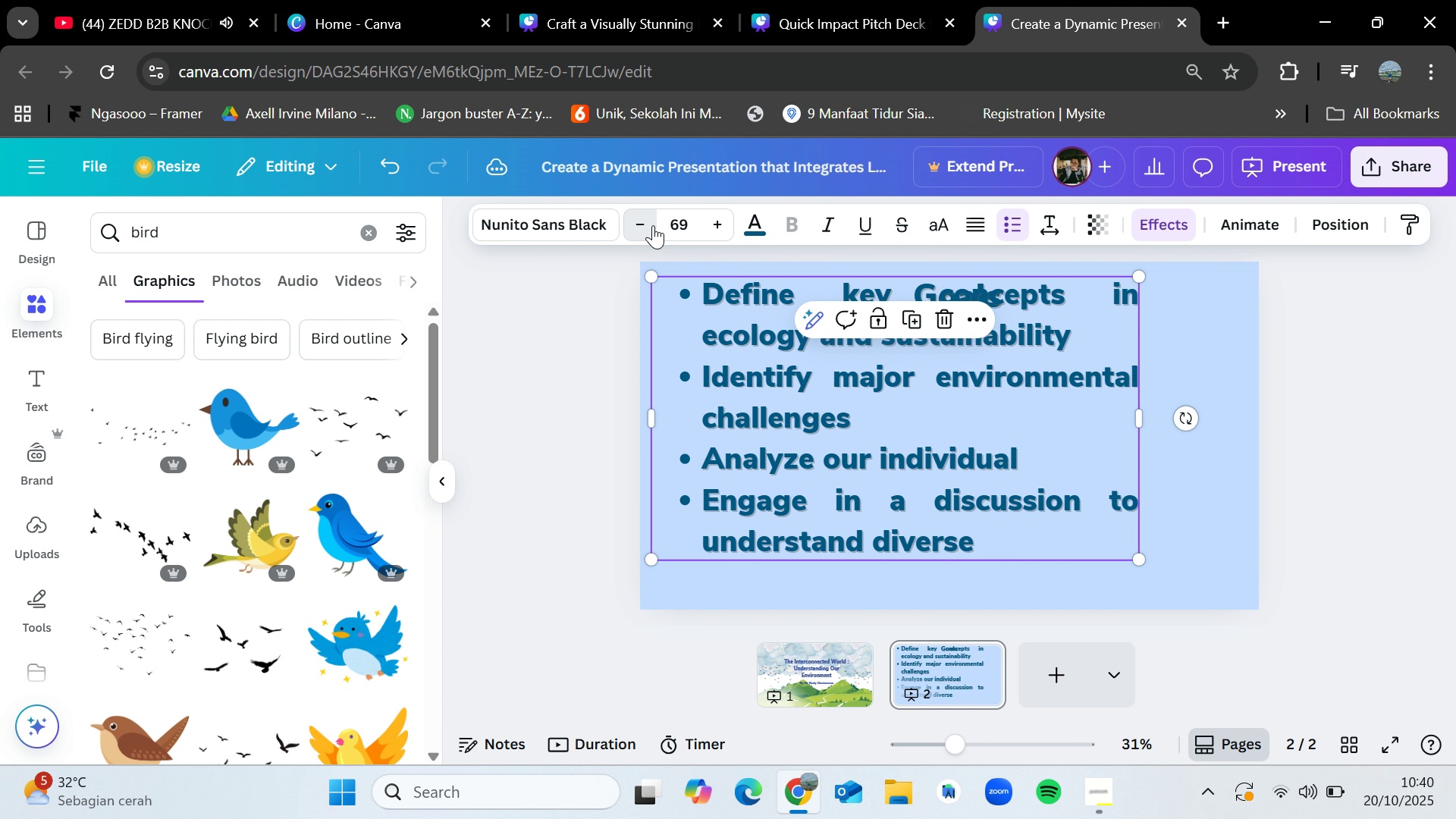 
triple_click([653, 225])
 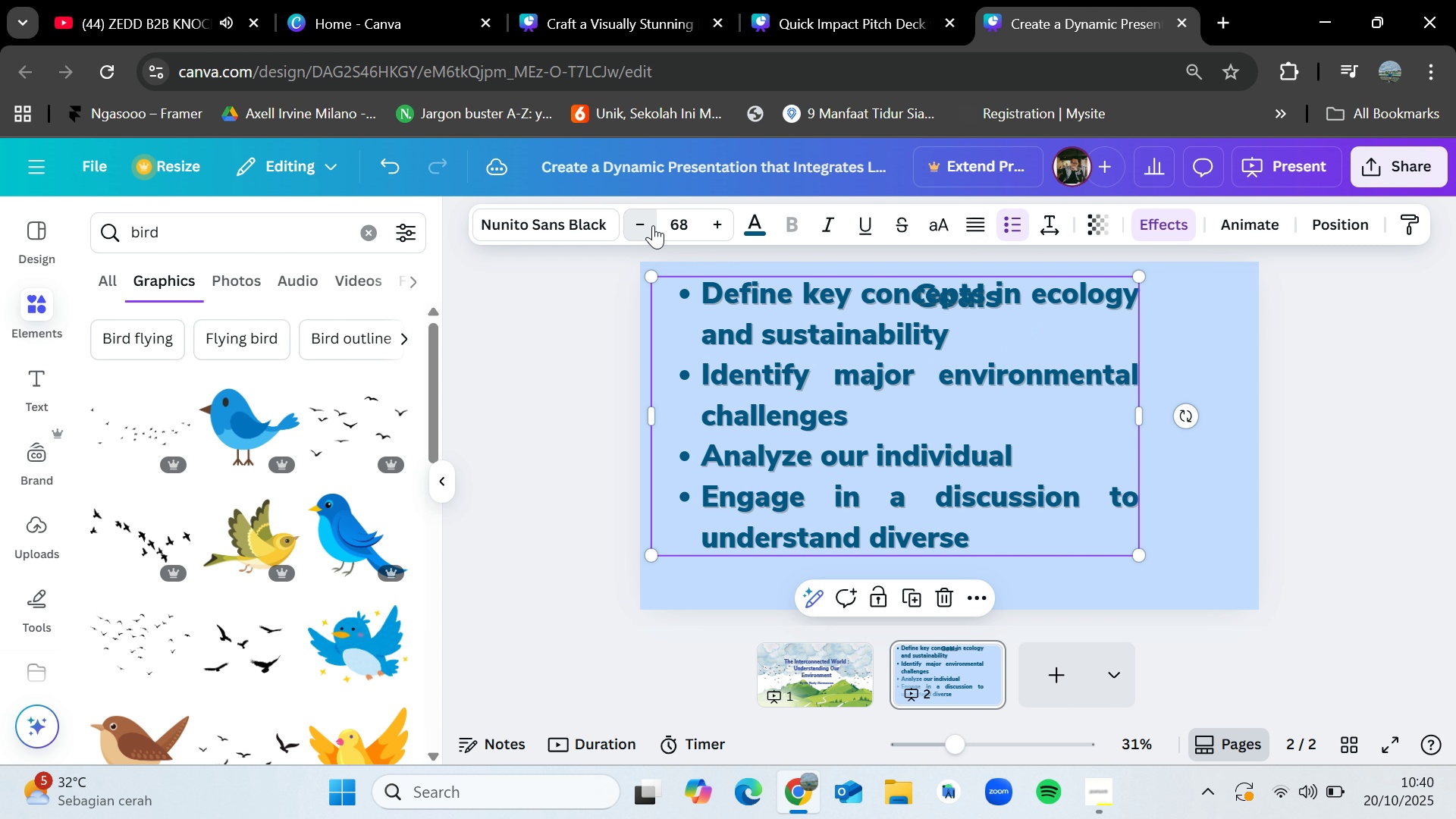 
triple_click([653, 225])
 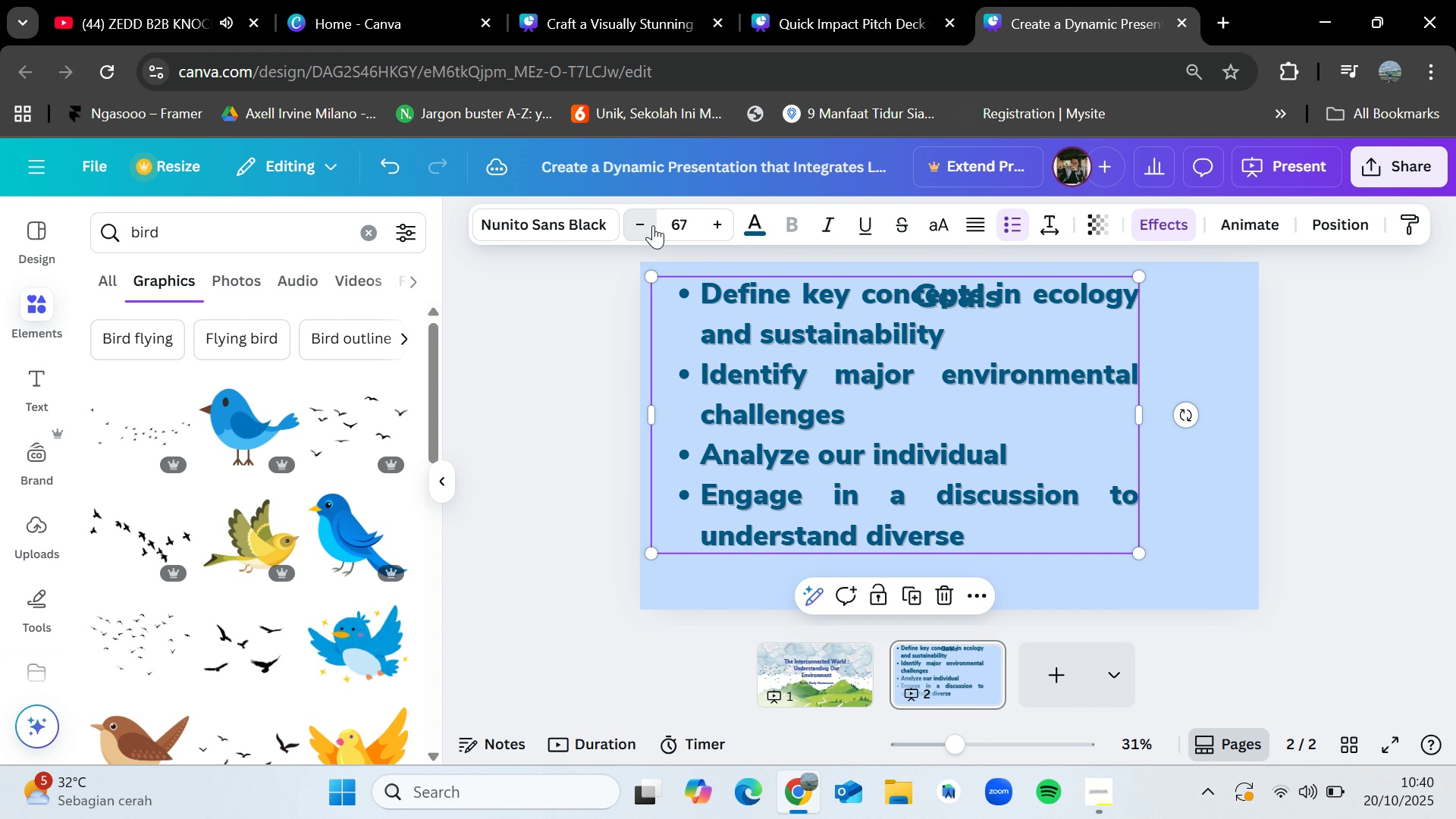 
triple_click([653, 225])
 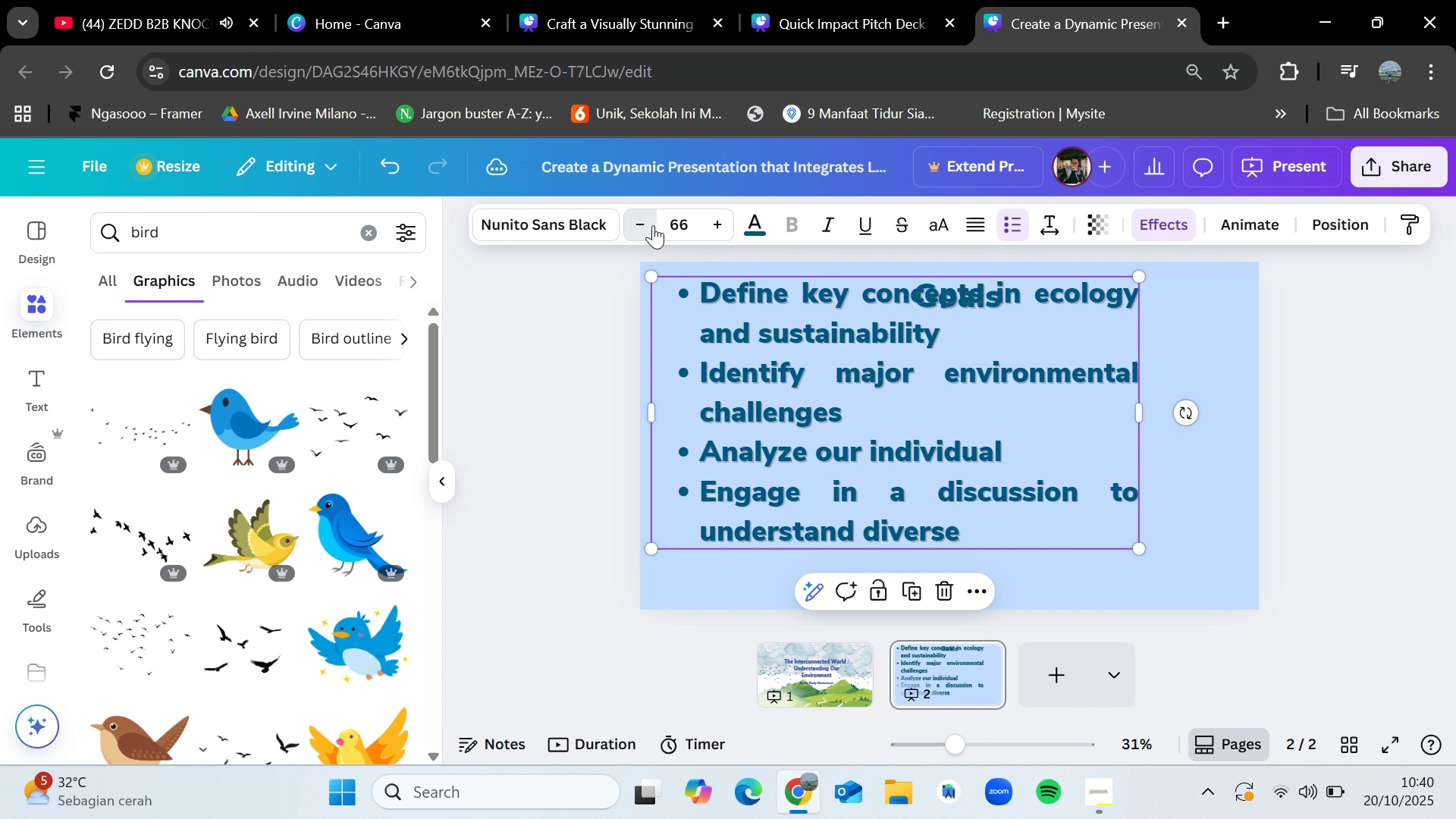 
triple_click([653, 225])
 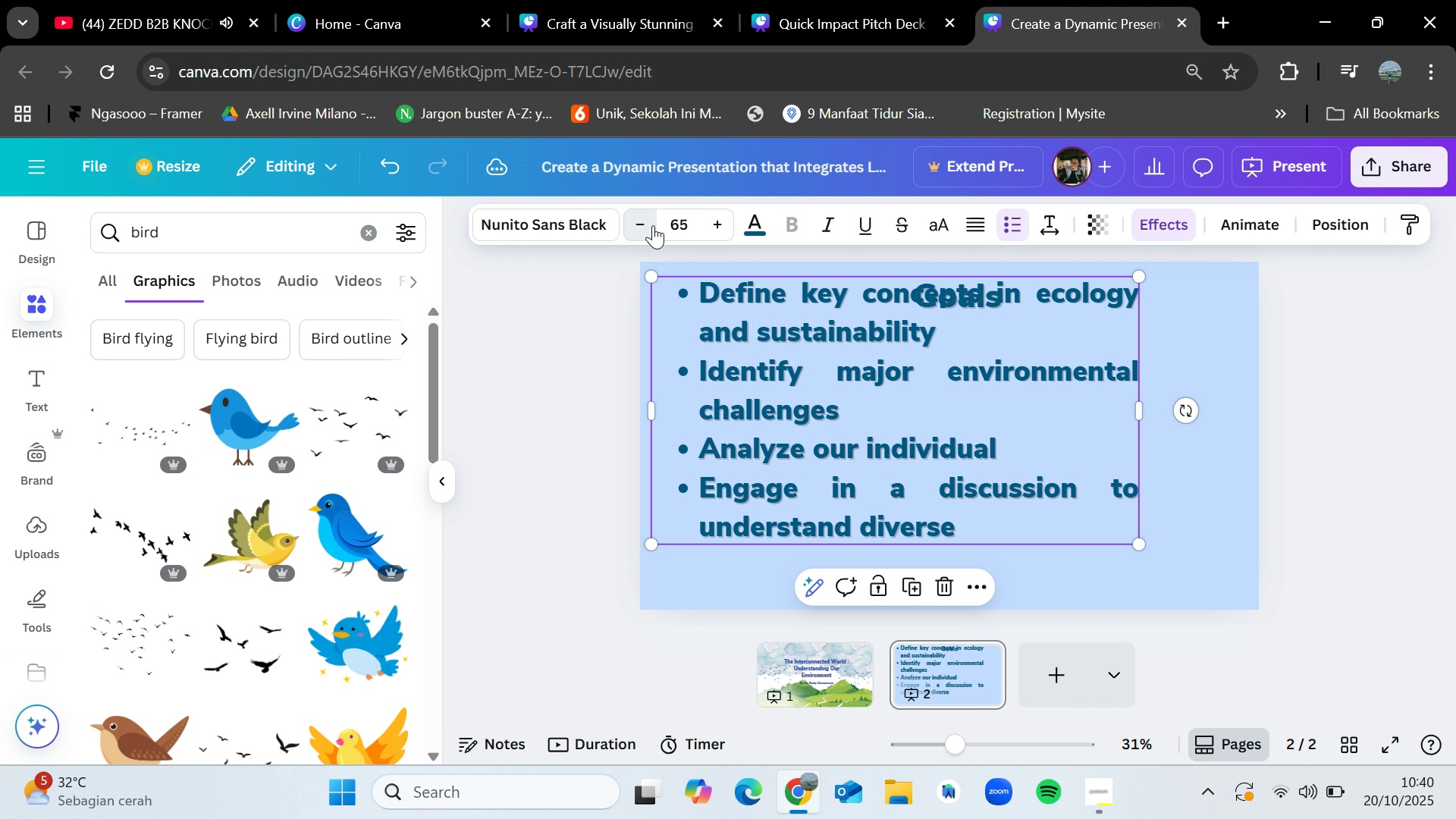 
triple_click([653, 225])
 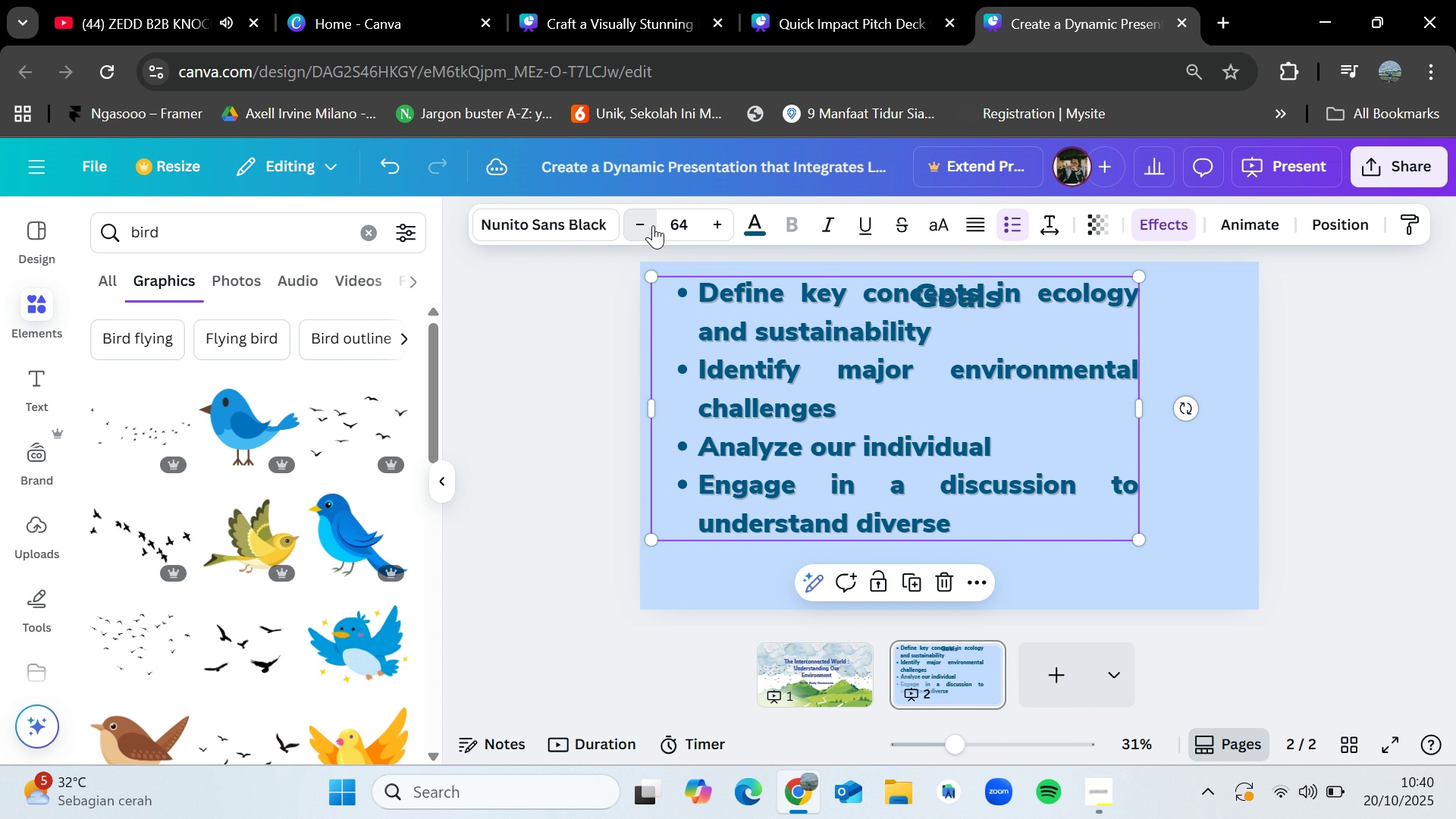 
triple_click([653, 225])
 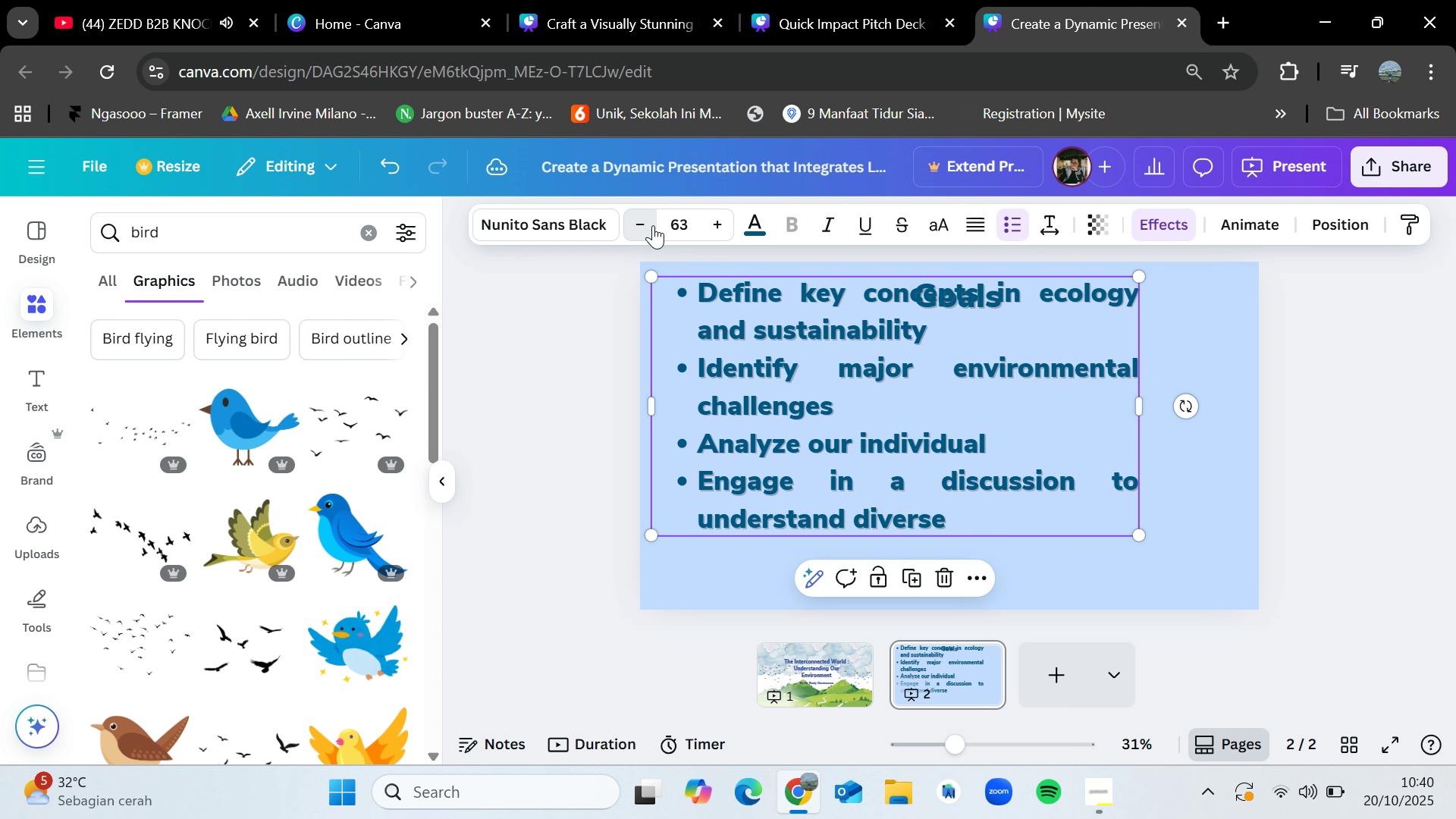 
triple_click([653, 225])
 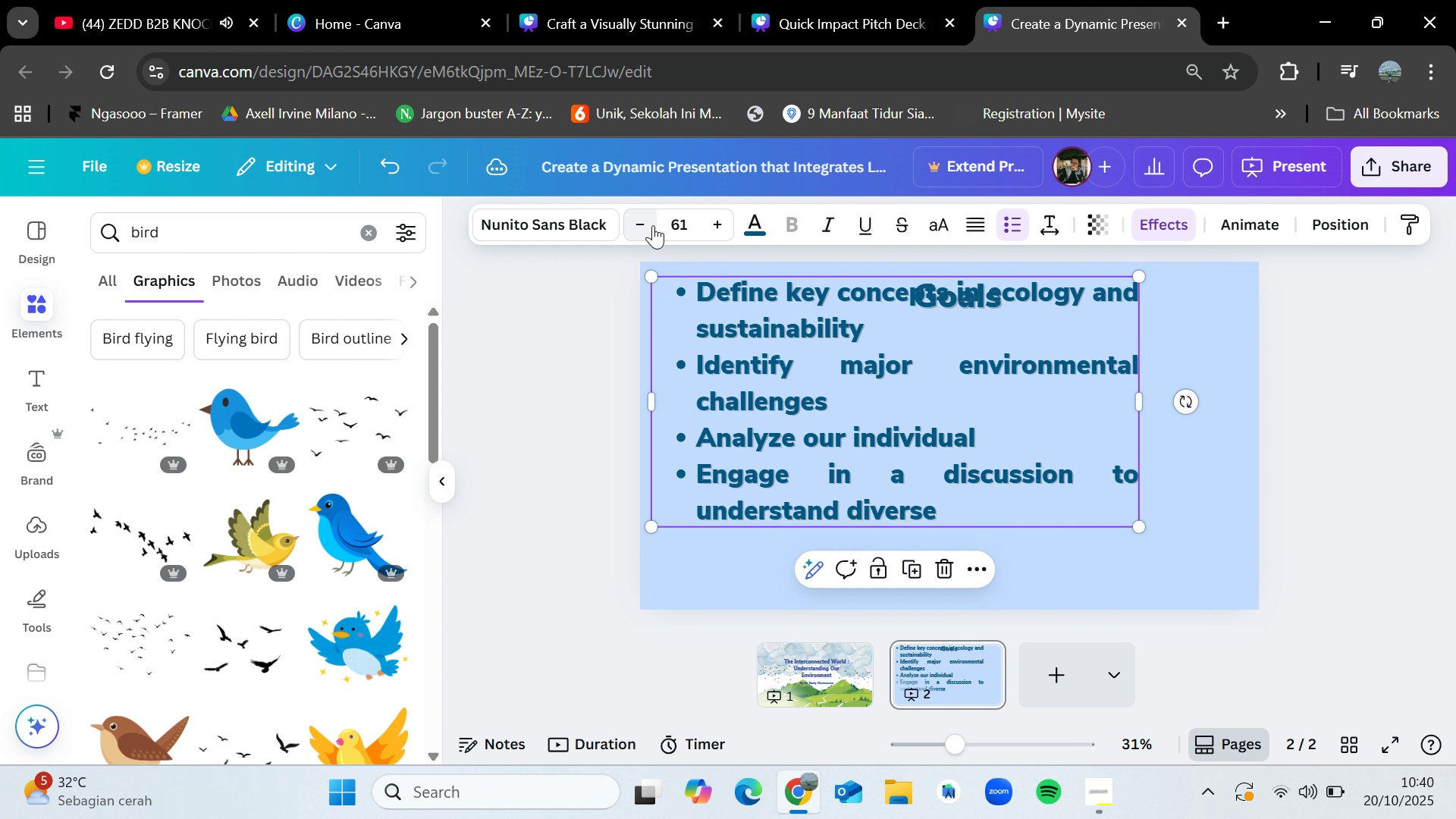 
triple_click([653, 225])
 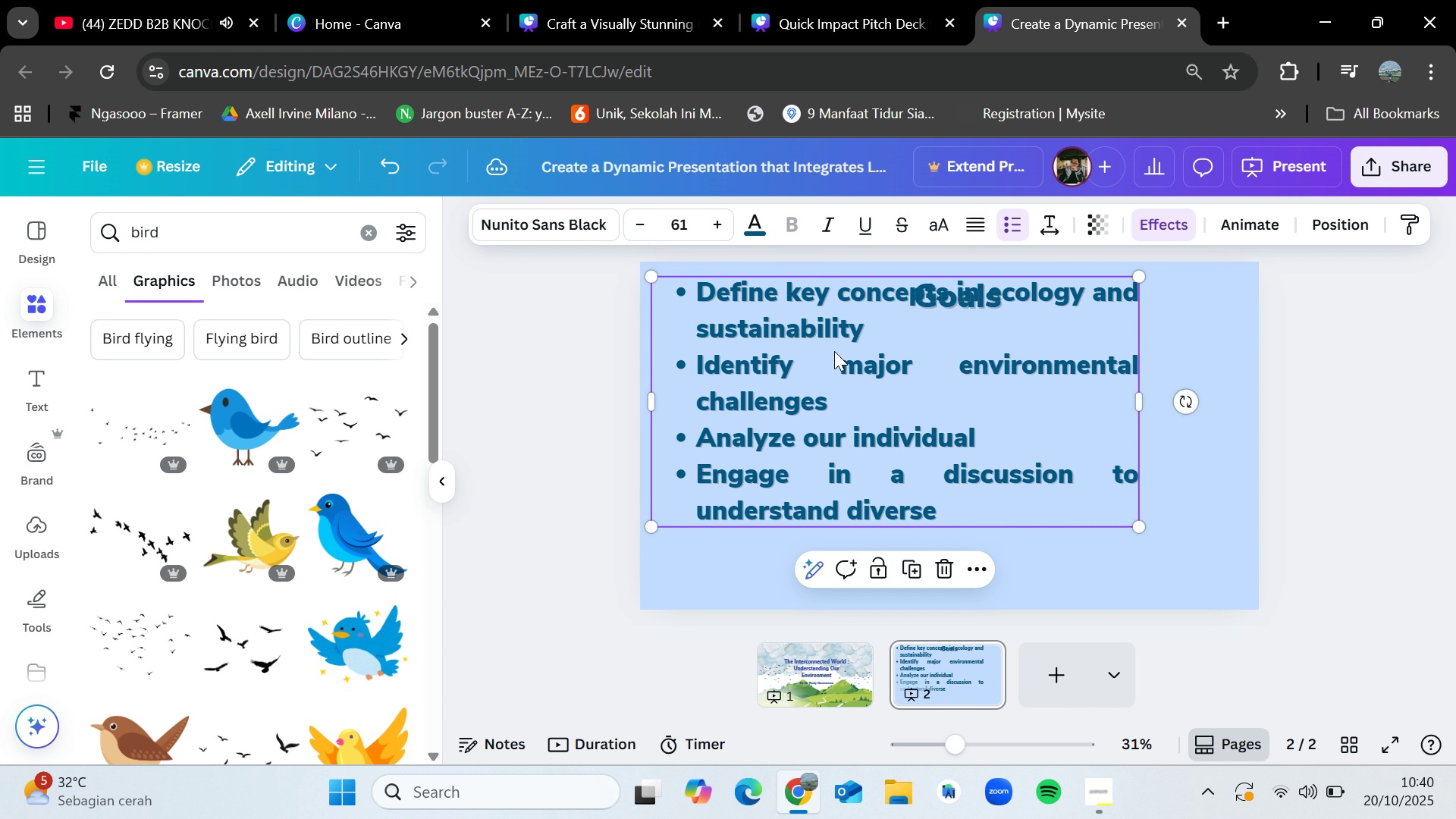 
left_click_drag(start_coordinate=[835, 350], to_coordinate=[866, 401])
 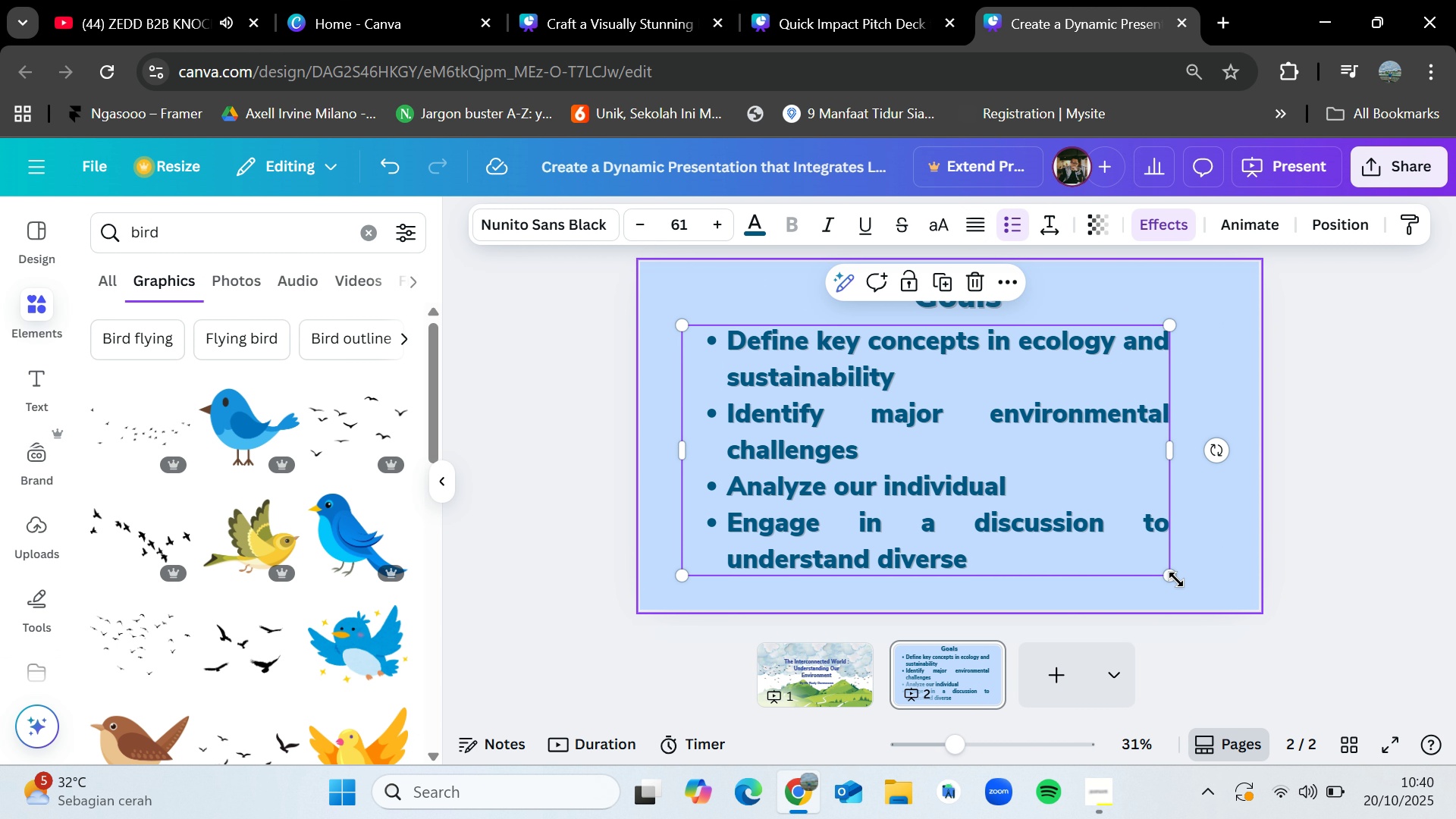 
left_click_drag(start_coordinate=[1174, 578], to_coordinate=[1070, 526])
 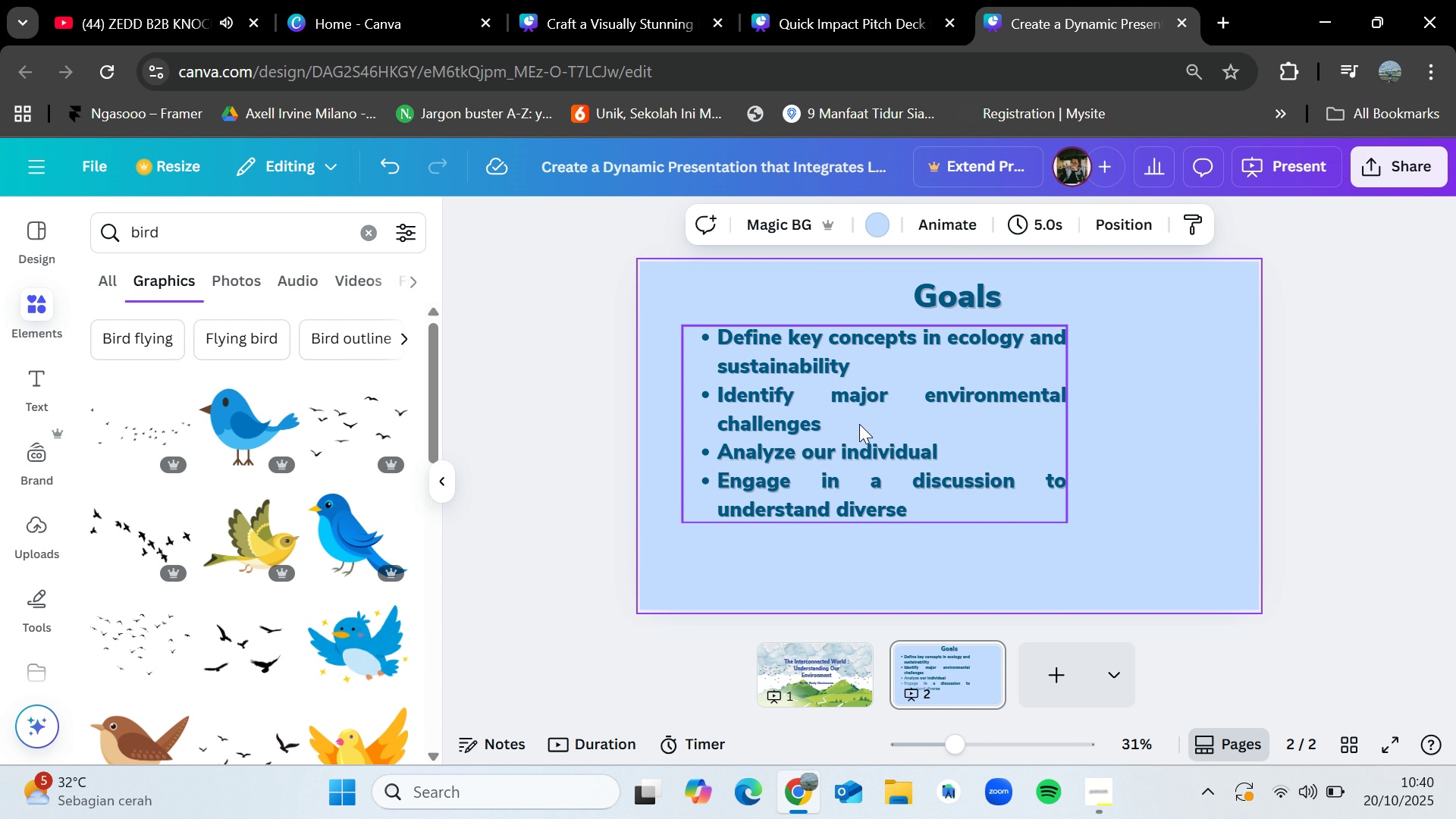 
double_click([859, 424])
 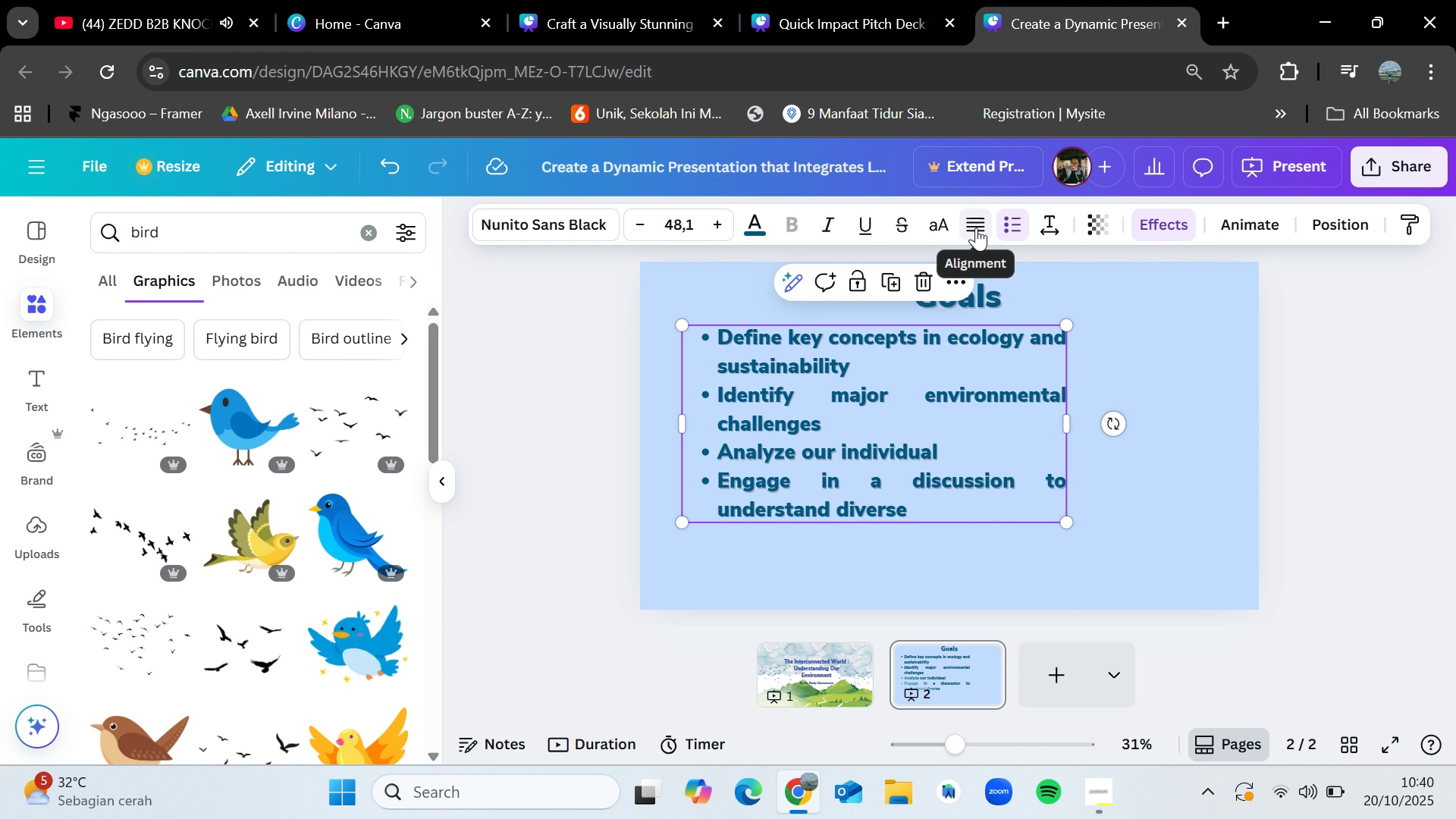 
left_click([976, 228])
 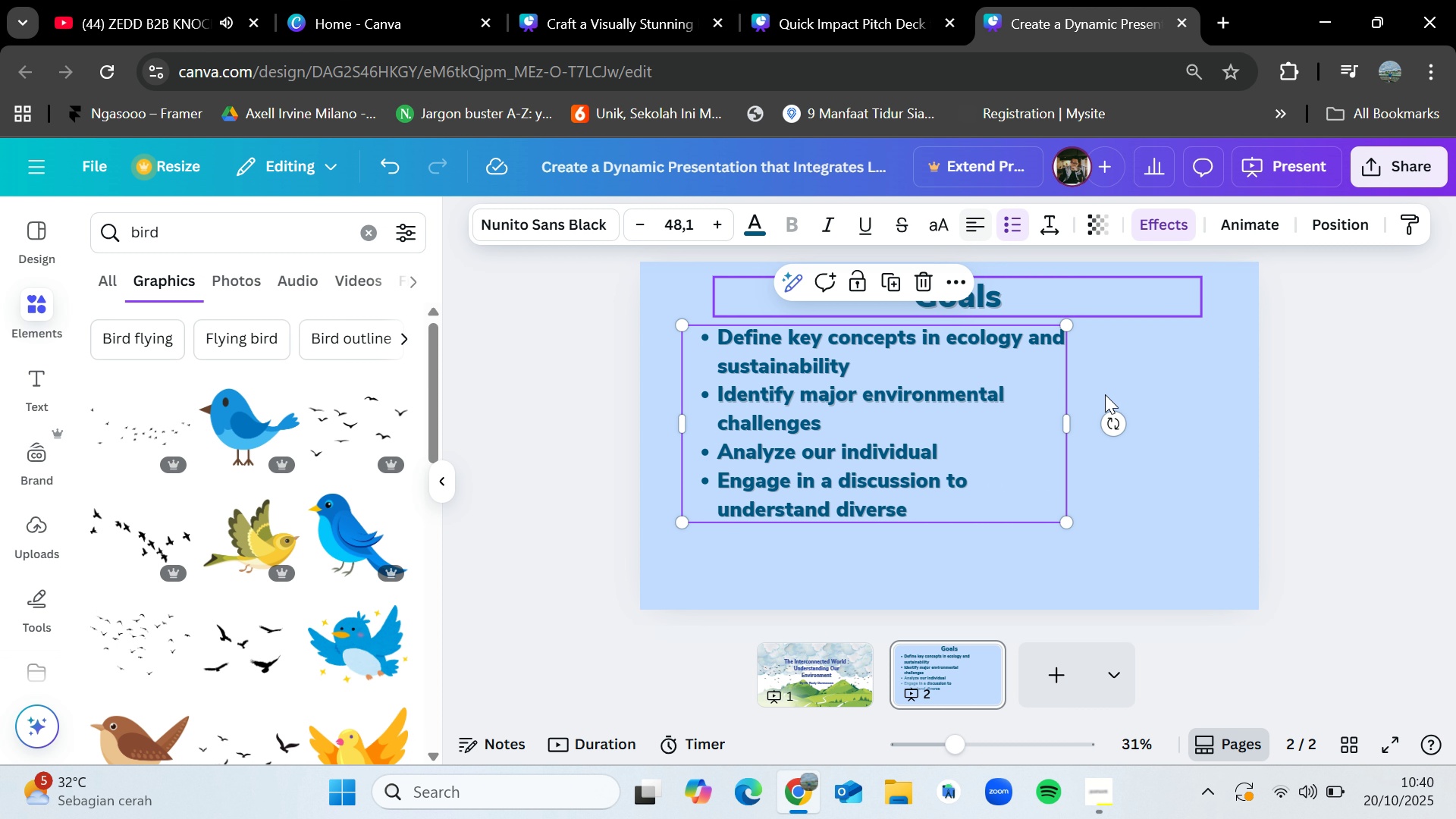 
left_click([1172, 485])
 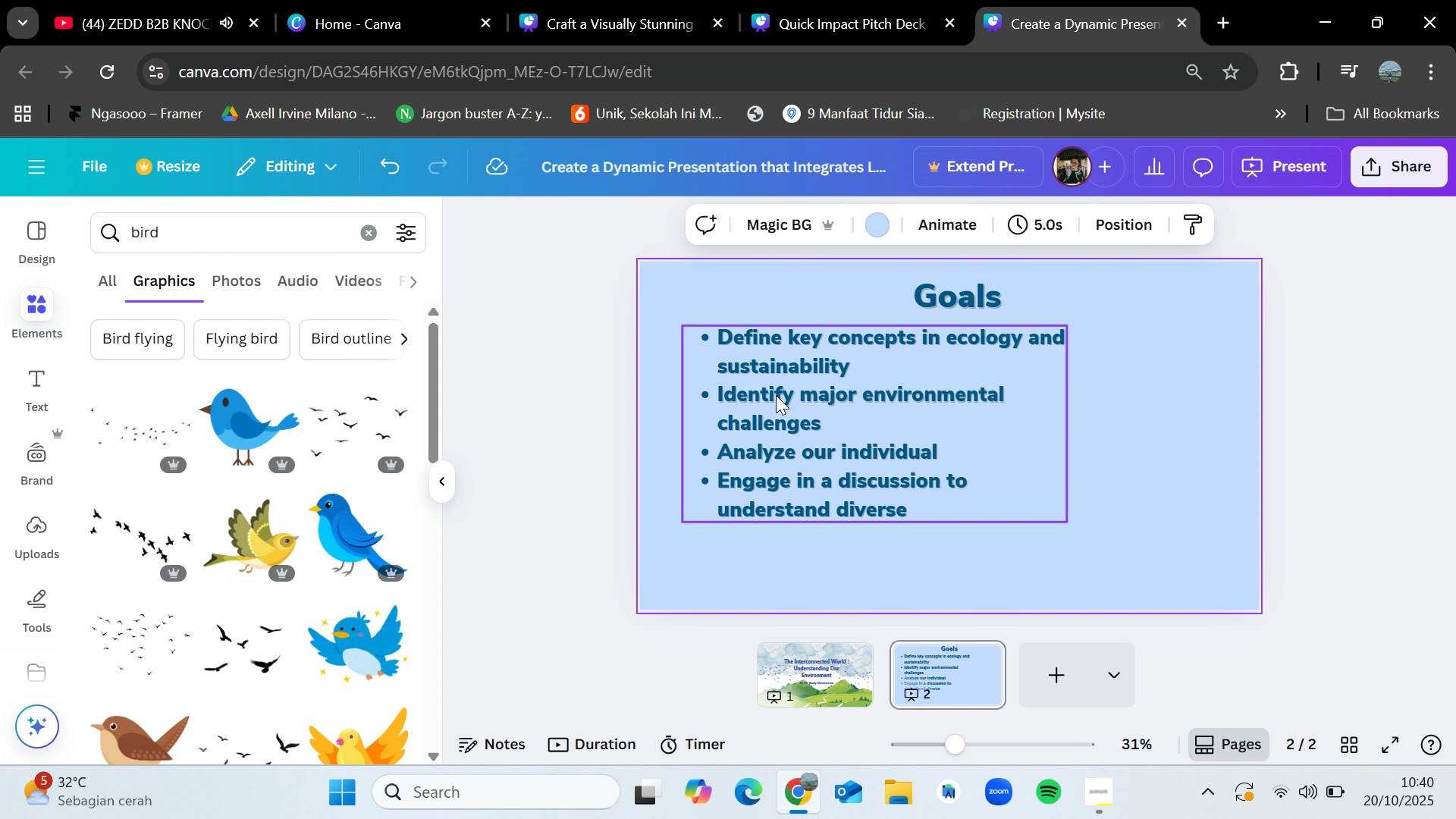 
left_click_drag(start_coordinate=[776, 395], to_coordinate=[784, 420])
 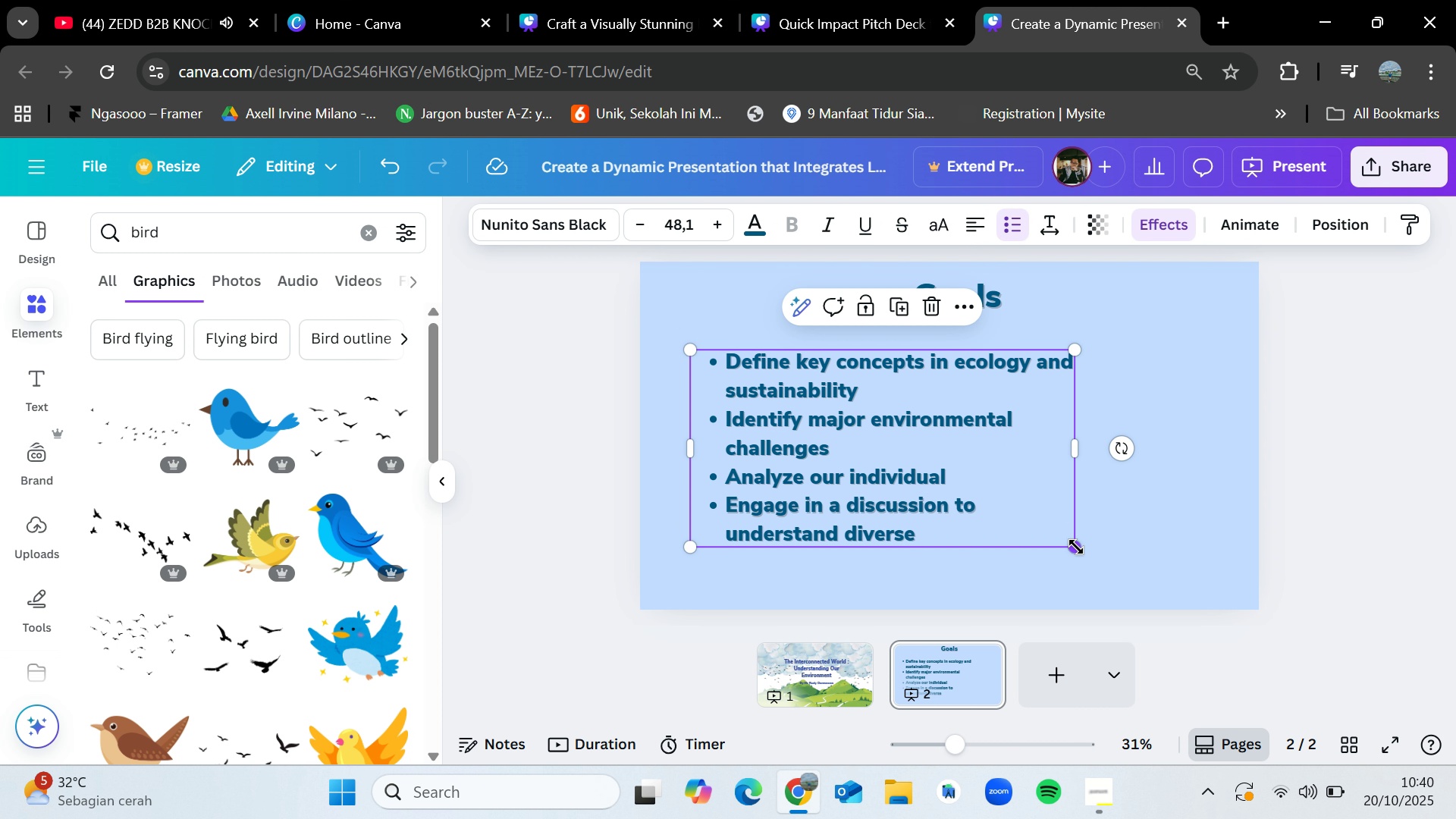 
left_click_drag(start_coordinate=[1076, 547], to_coordinate=[1103, 567])
 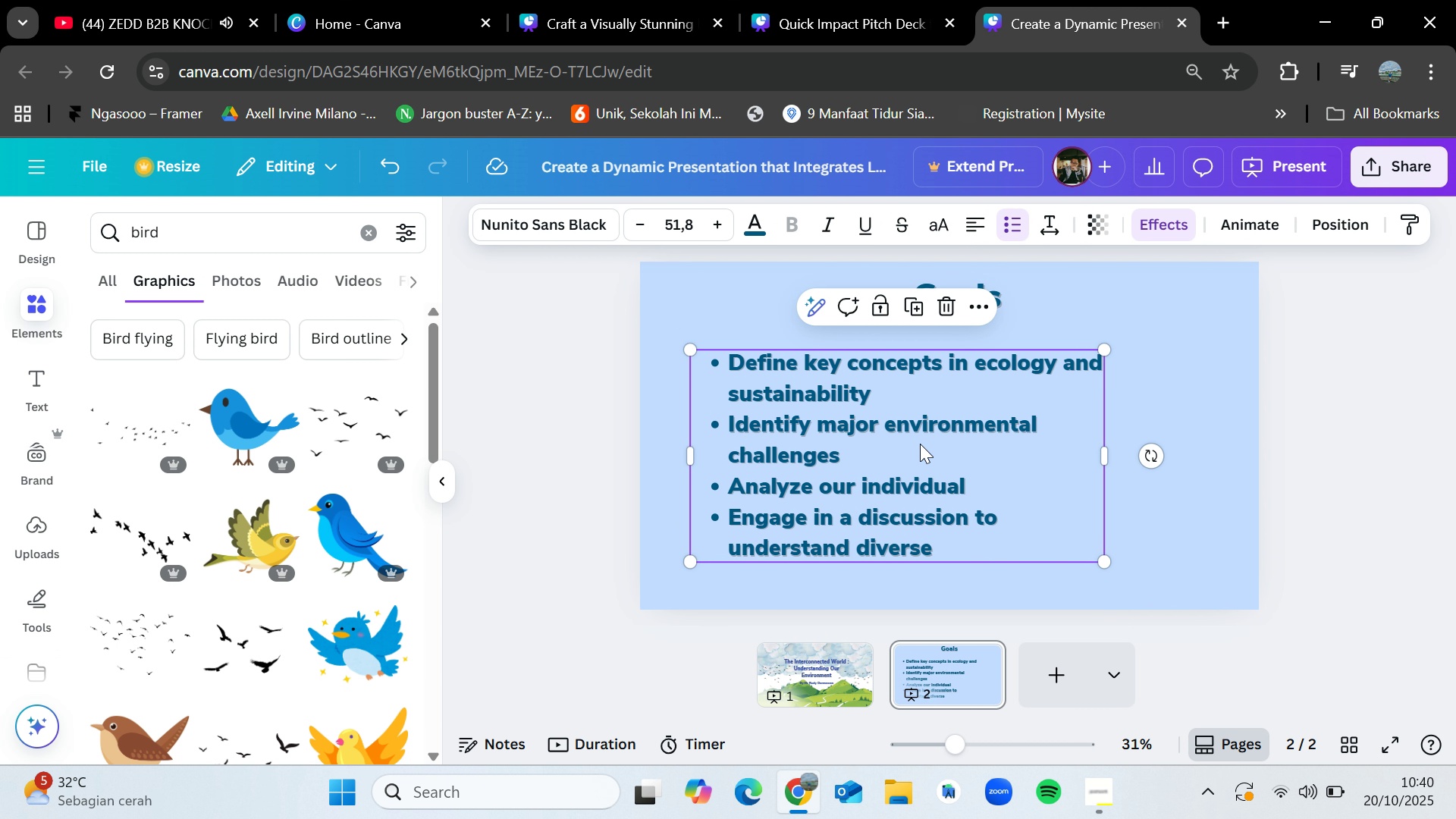 
left_click_drag(start_coordinate=[920, 444], to_coordinate=[905, 450])
 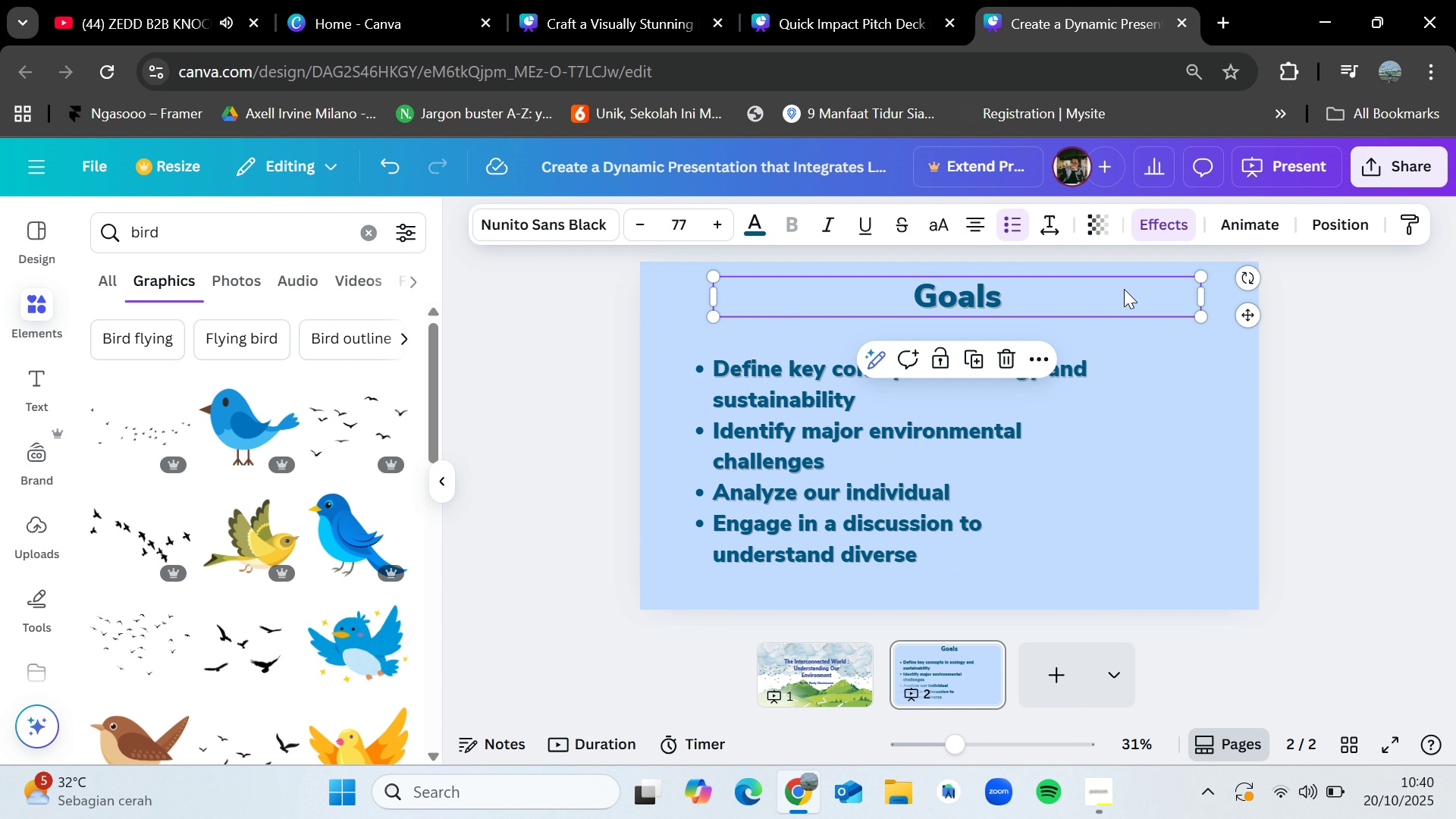 
left_click([1124, 289])
 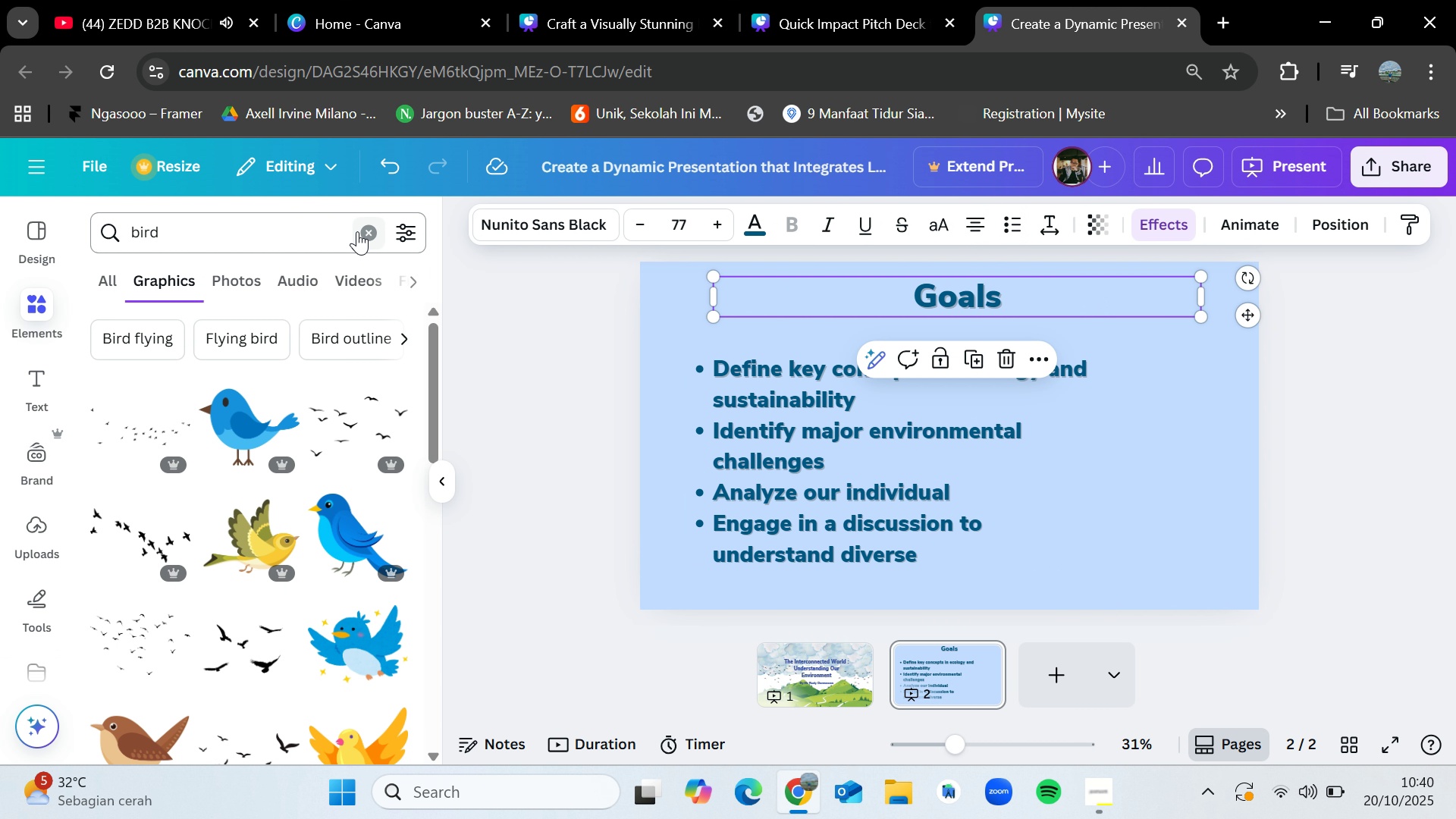 
left_click([368, 231])
 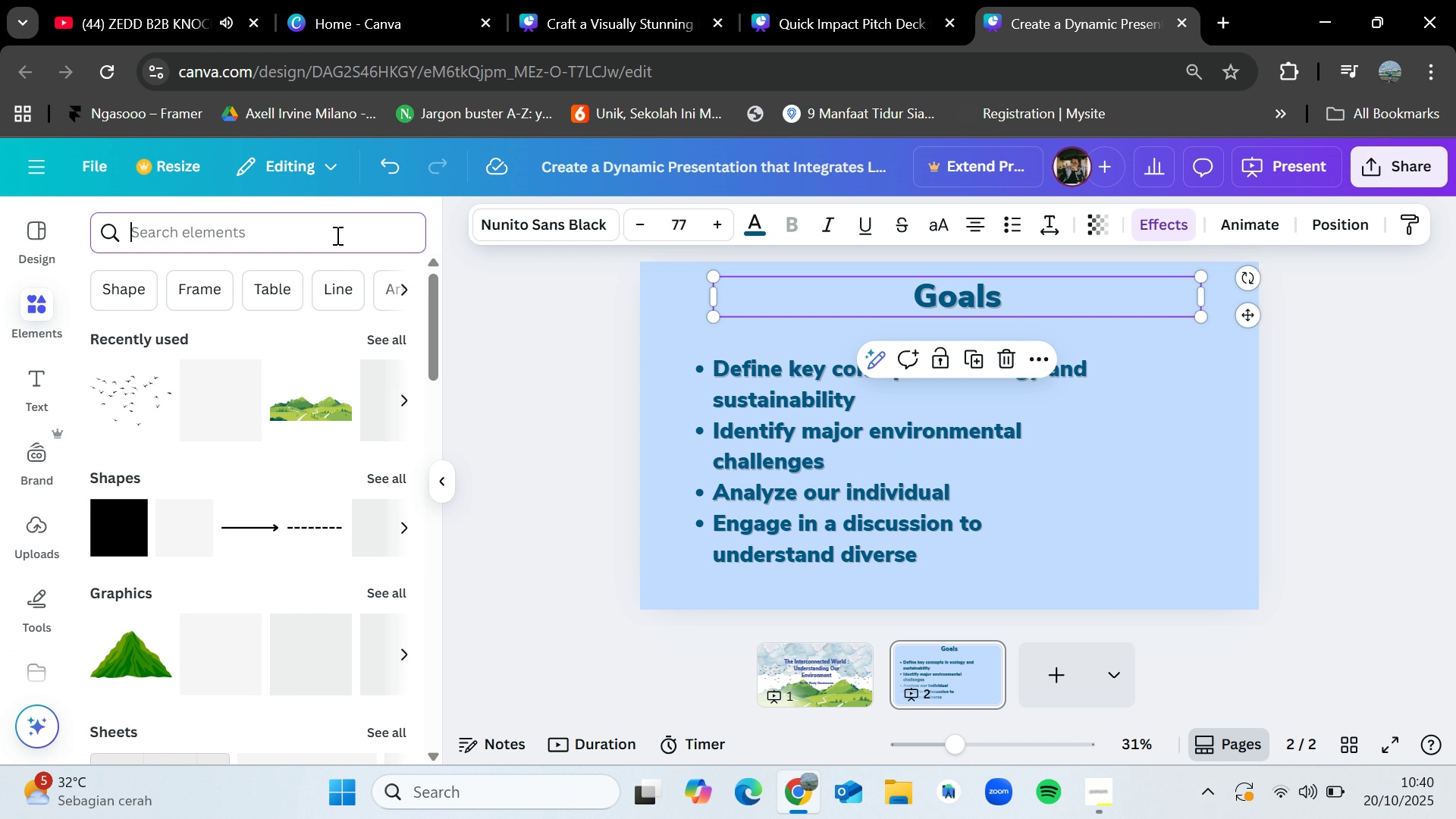 
type(goals)
 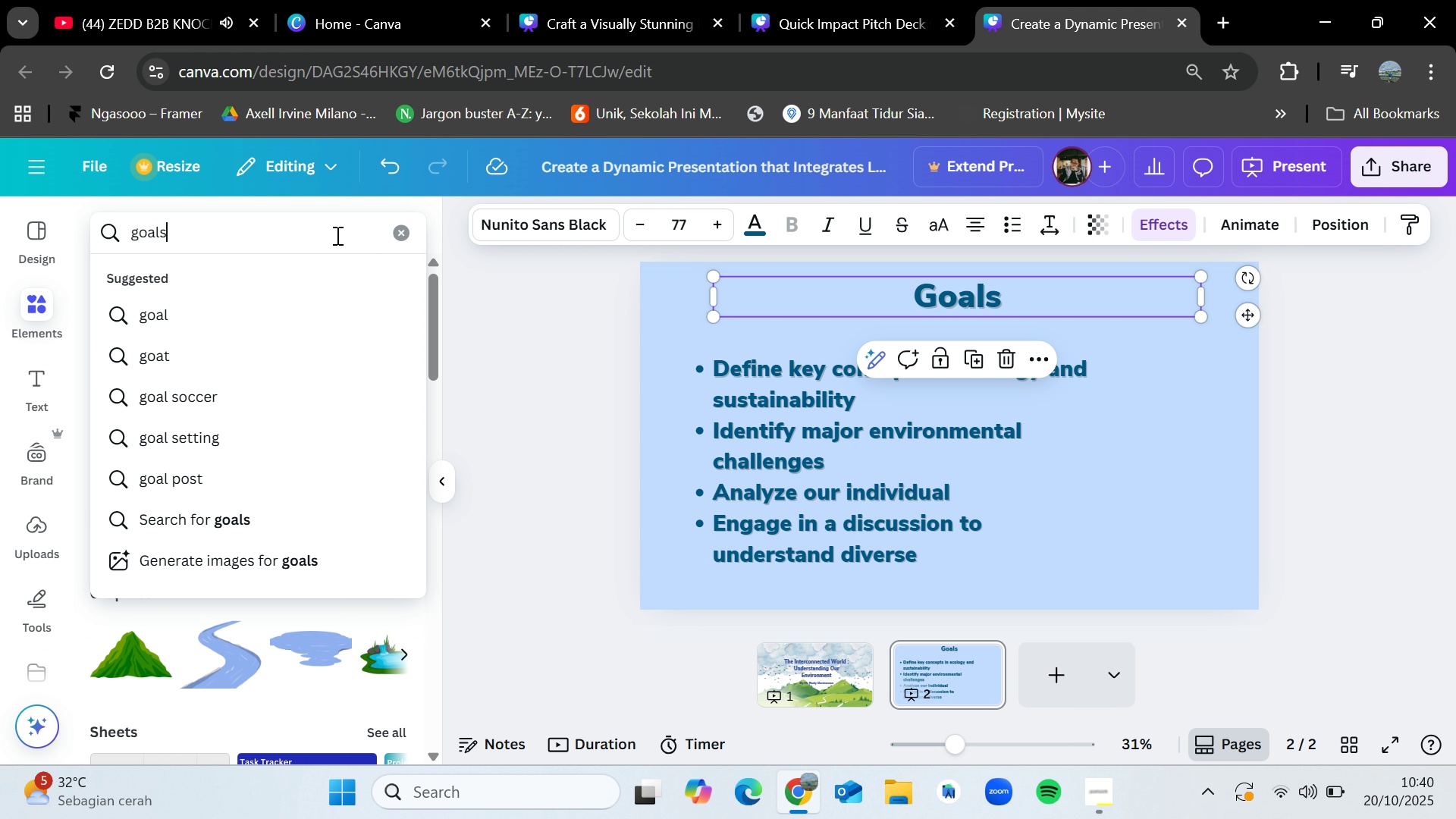 
key(Enter)
 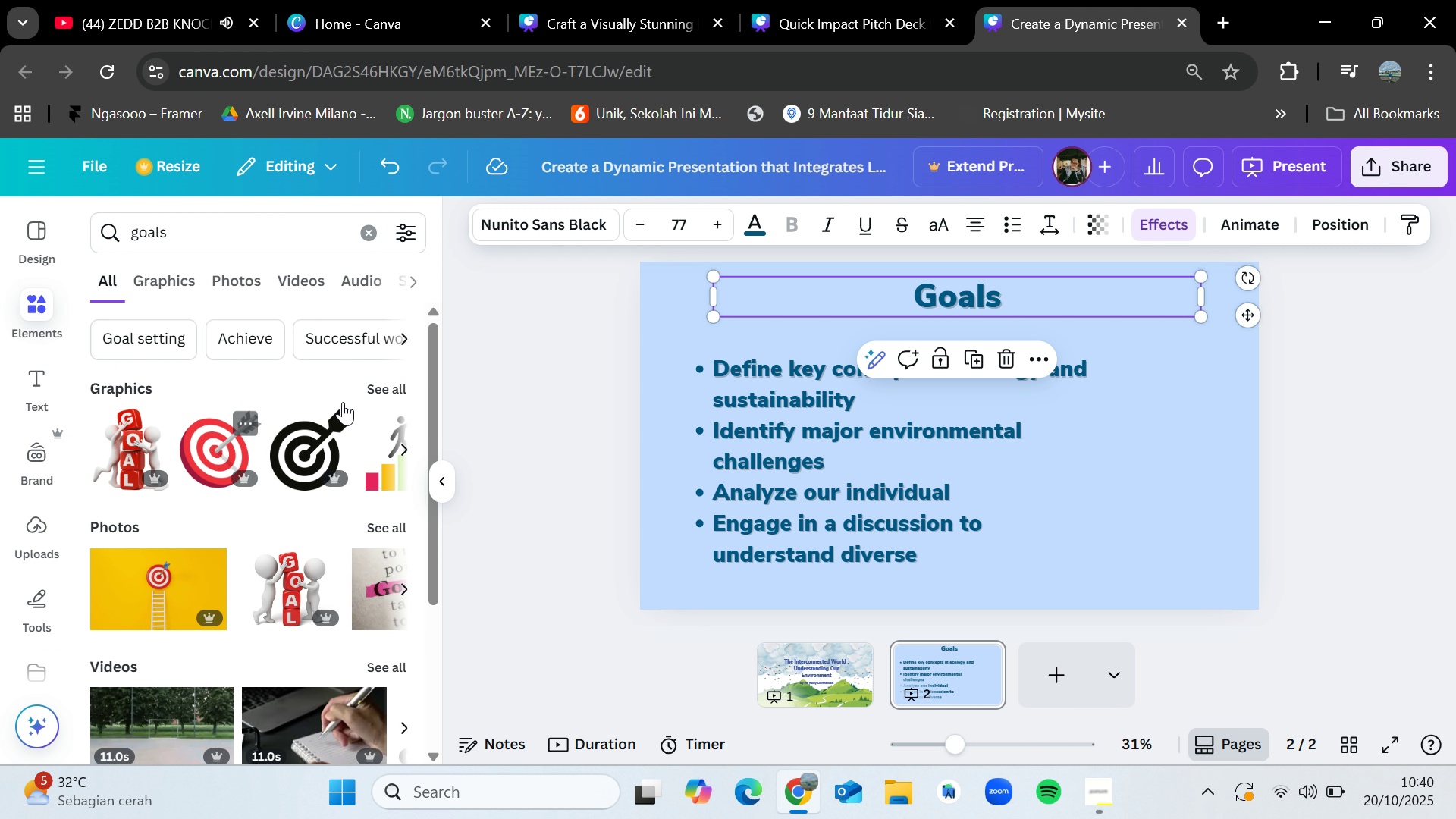 
left_click([381, 385])
 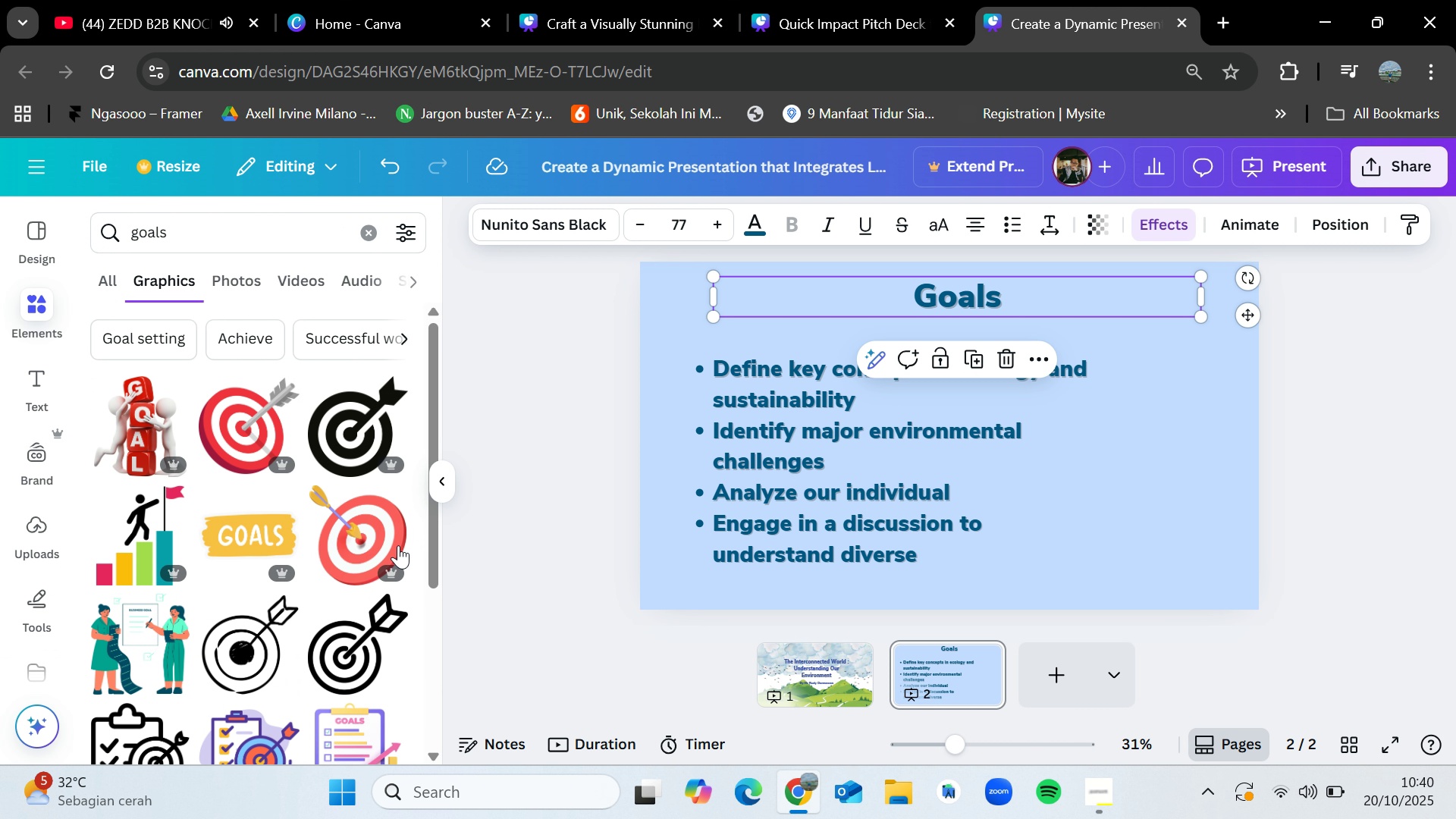 
scroll: coordinate [345, 665], scroll_direction: down, amount: 4.0
 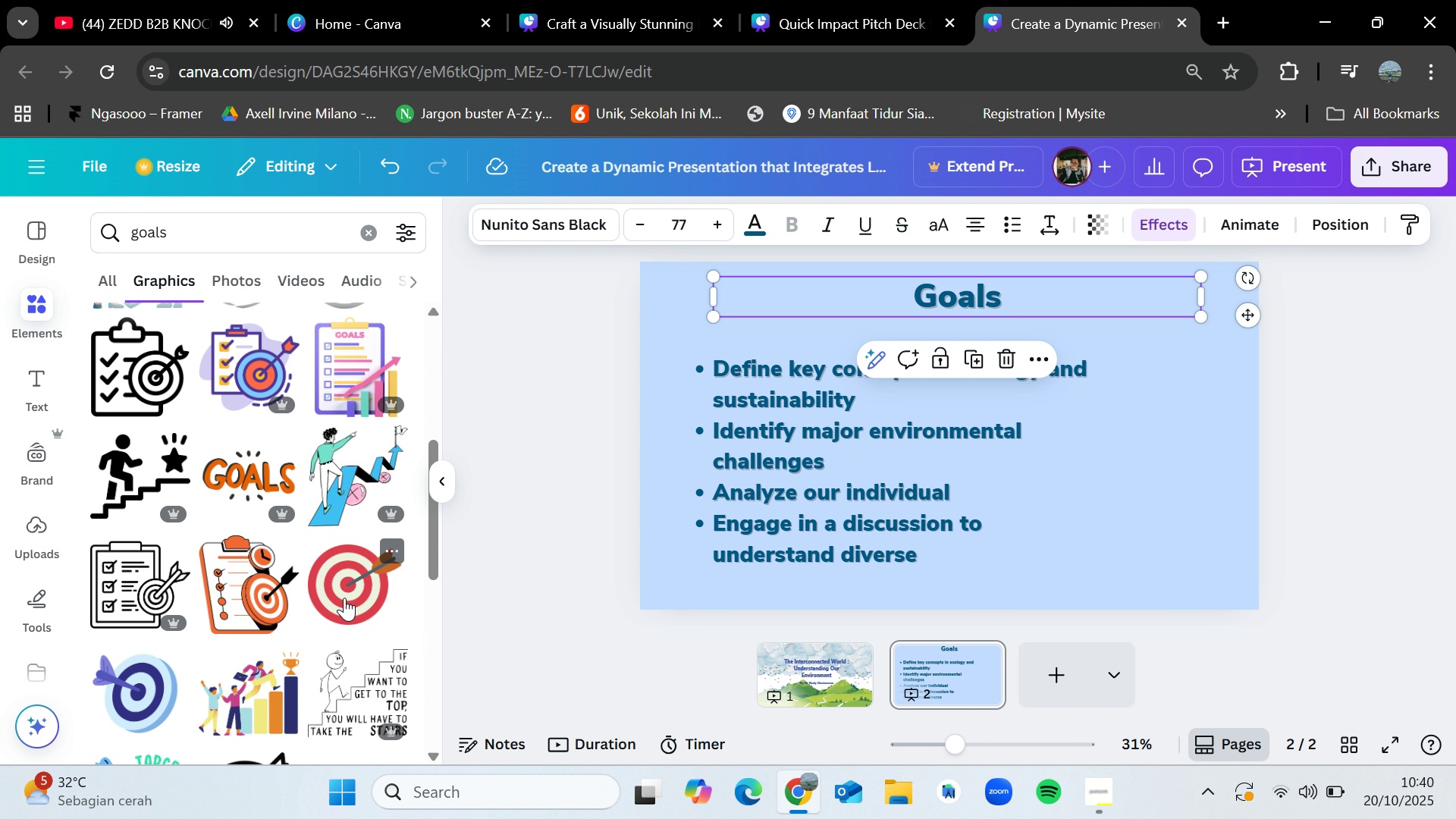 
left_click_drag(start_coordinate=[344, 597], to_coordinate=[1052, 318])
 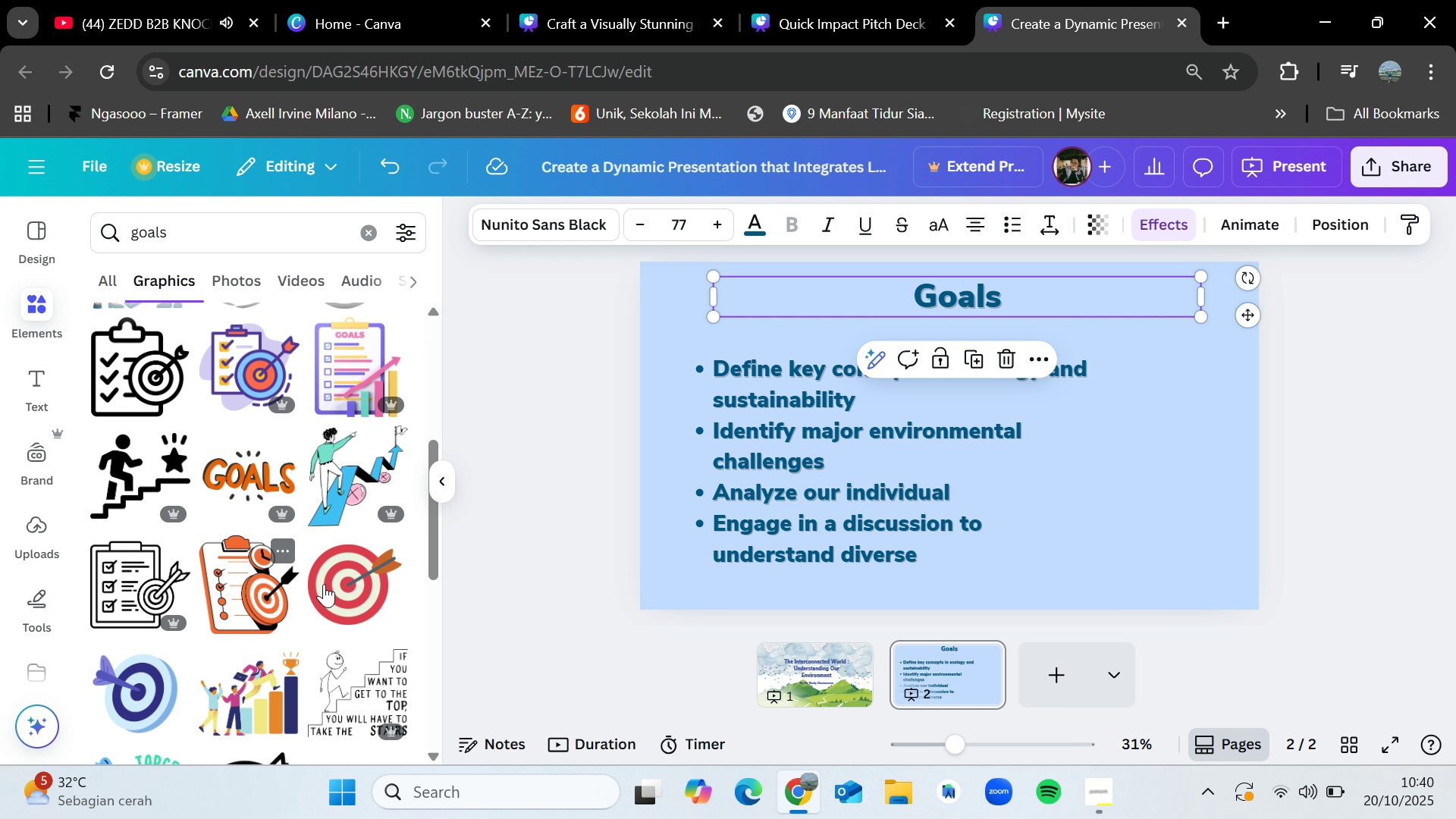 
left_click_drag(start_coordinate=[359, 583], to_coordinate=[1116, 430])
 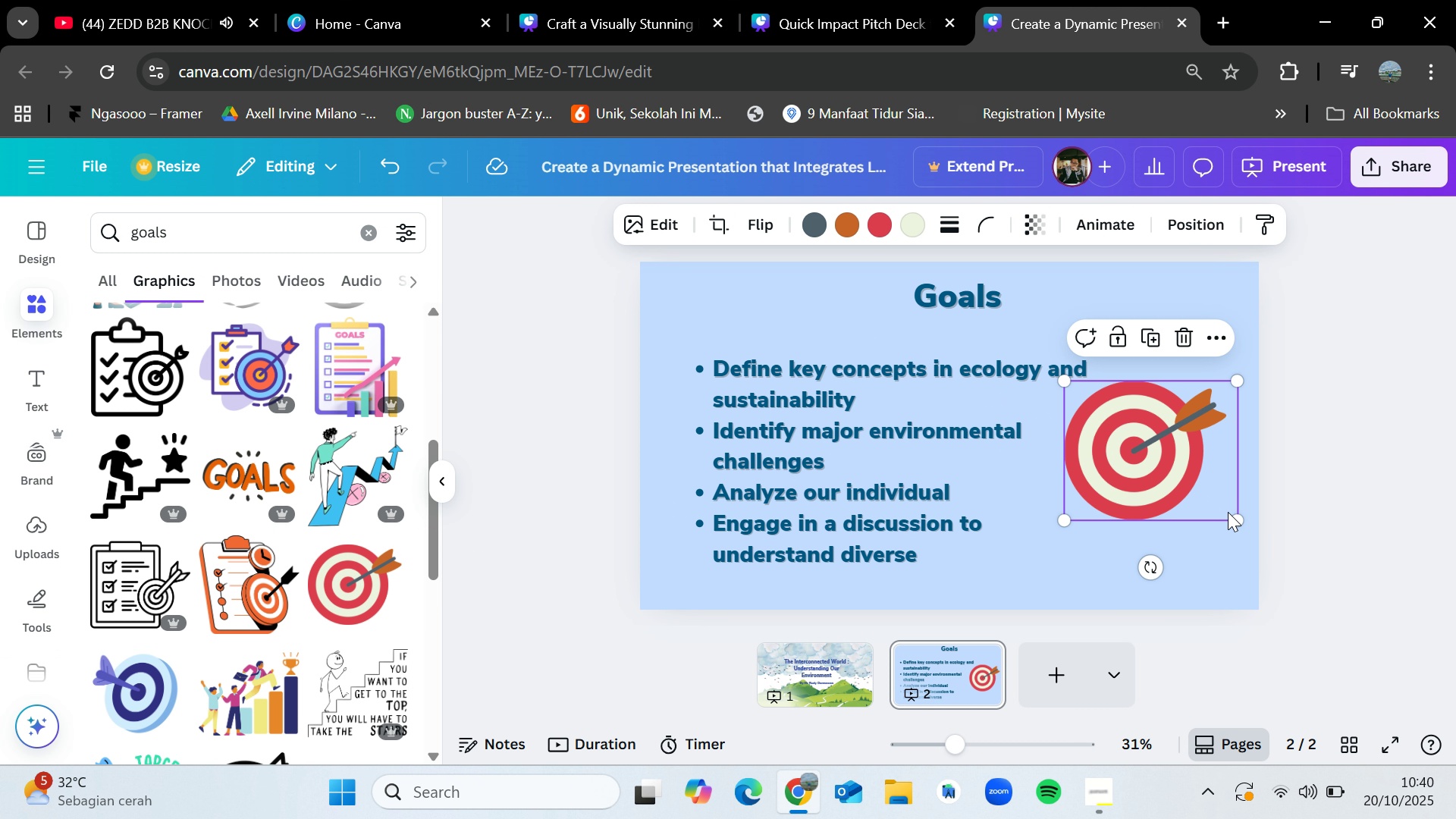 
left_click_drag(start_coordinate=[1237, 518], to_coordinate=[1125, 447])
 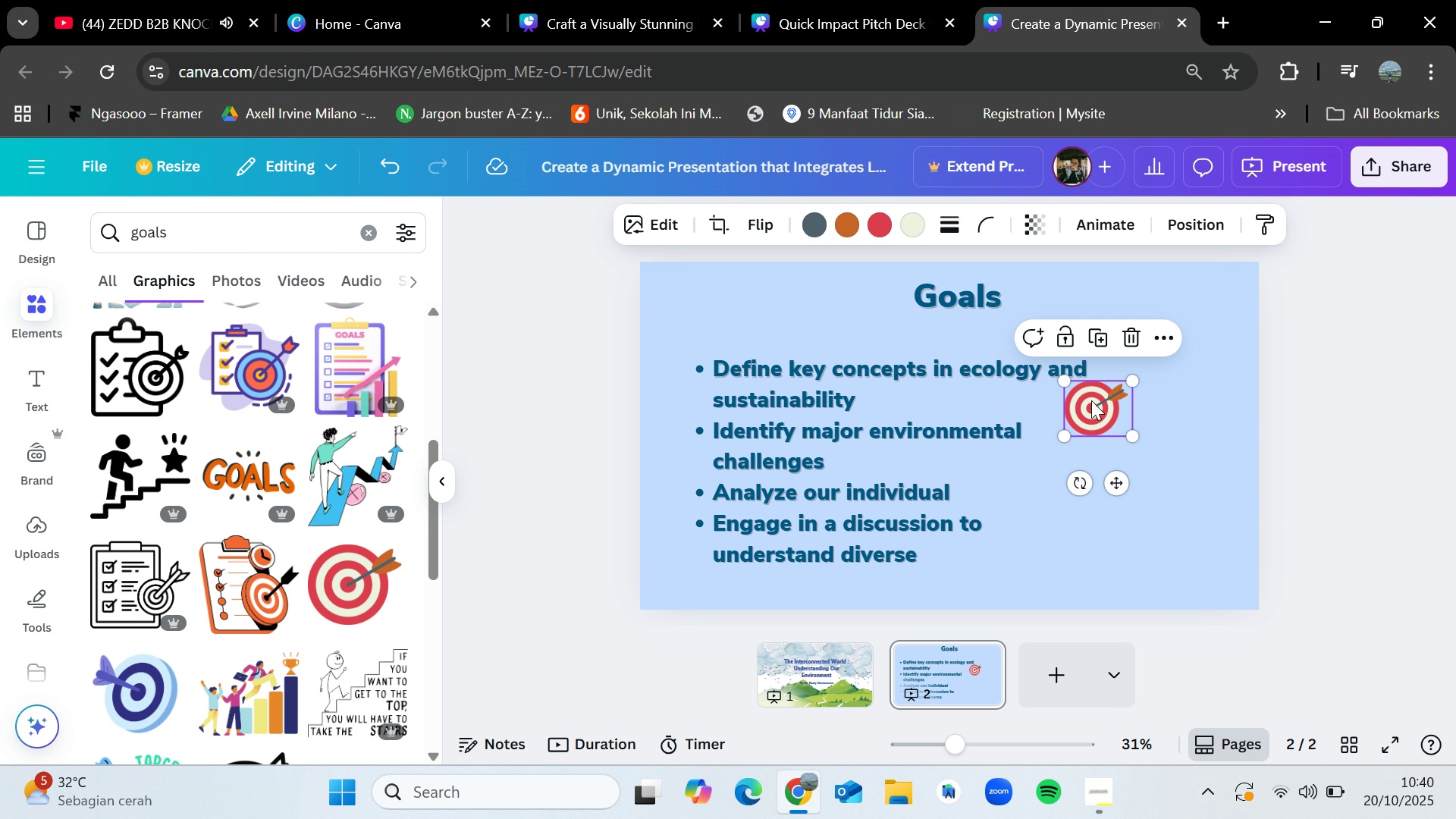 
left_click_drag(start_coordinate=[1097, 413], to_coordinate=[1047, 311])
 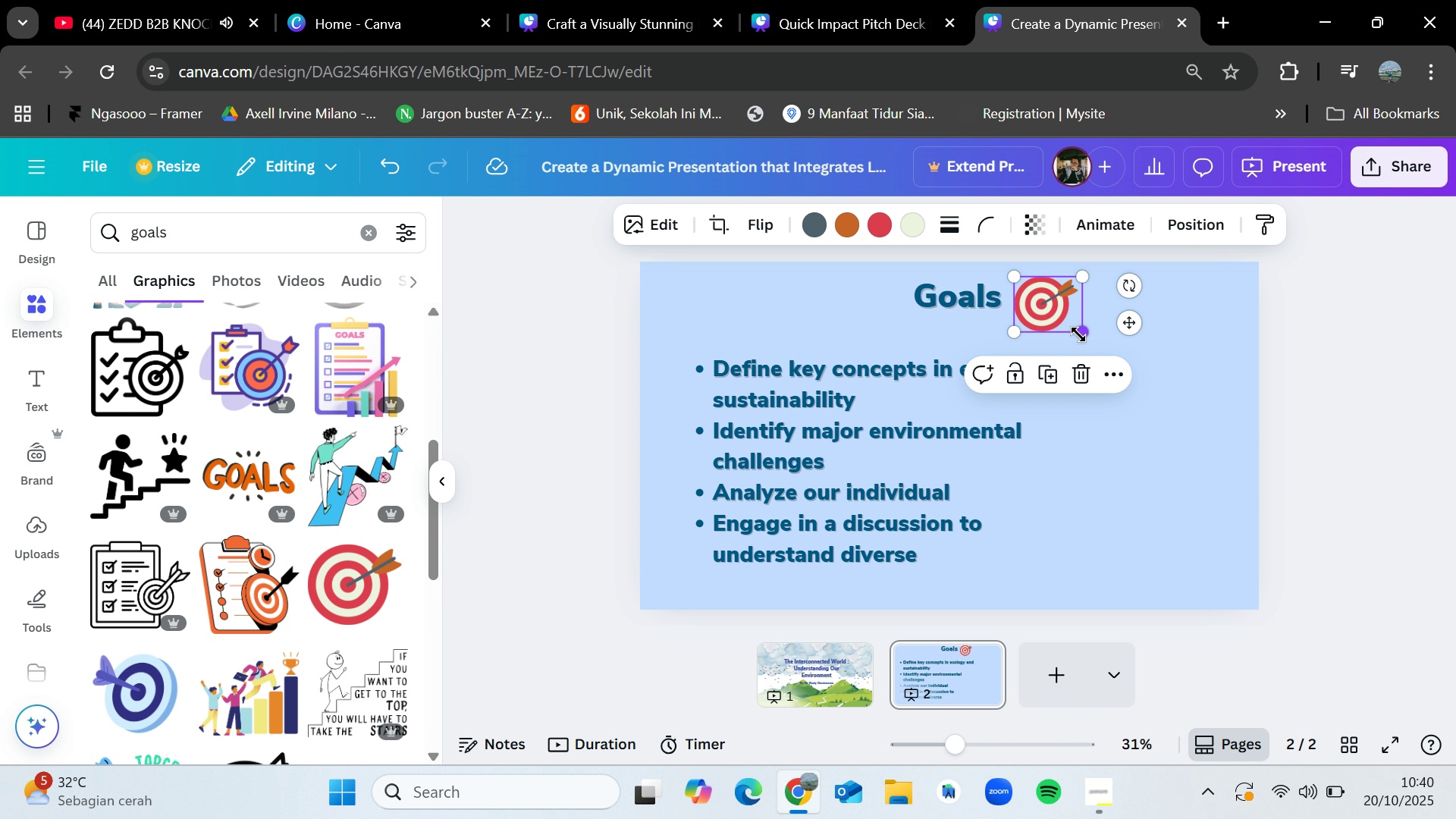 
left_click_drag(start_coordinate=[1078, 334], to_coordinate=[1069, 325])
 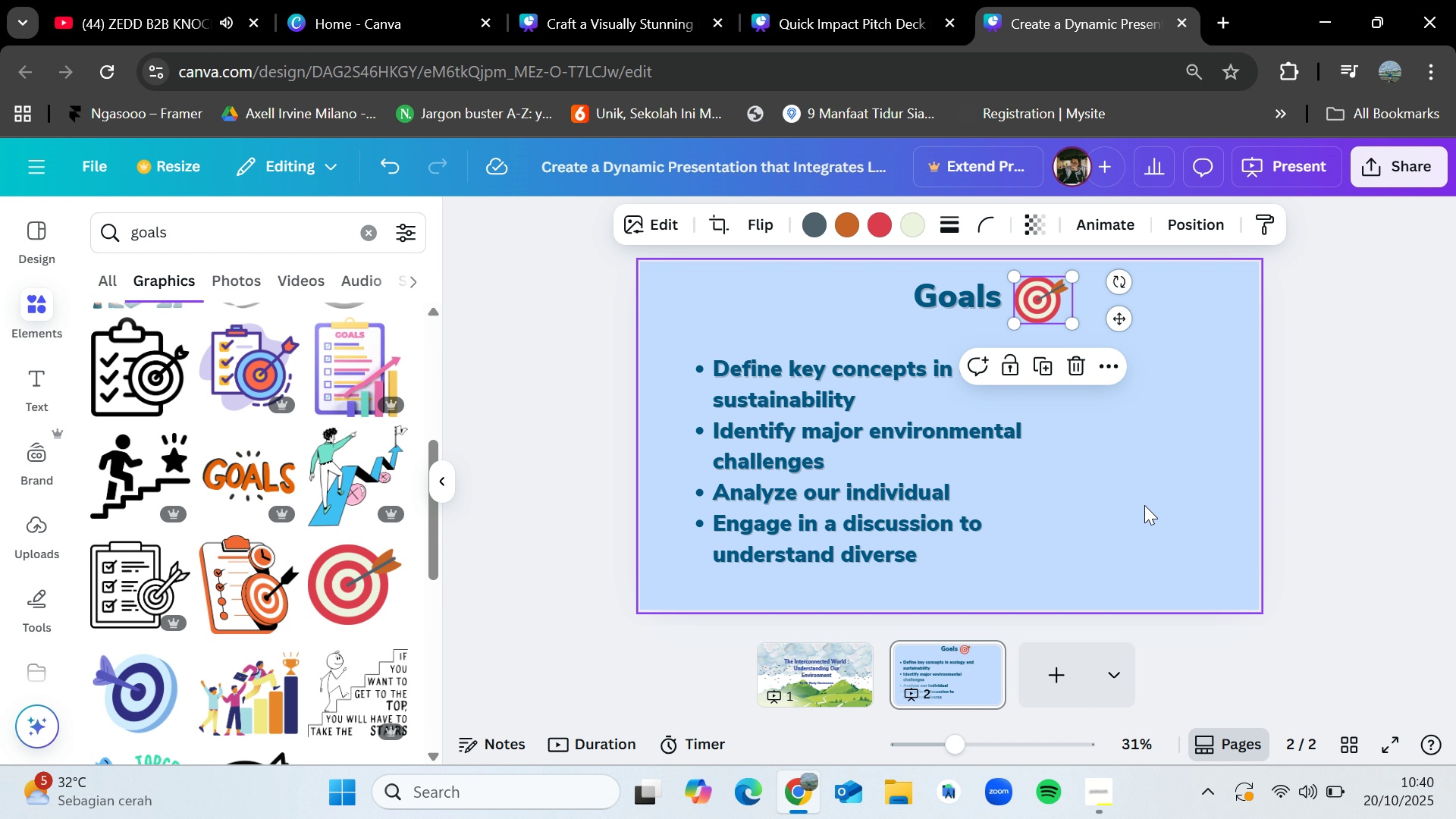 
left_click([1144, 505])
 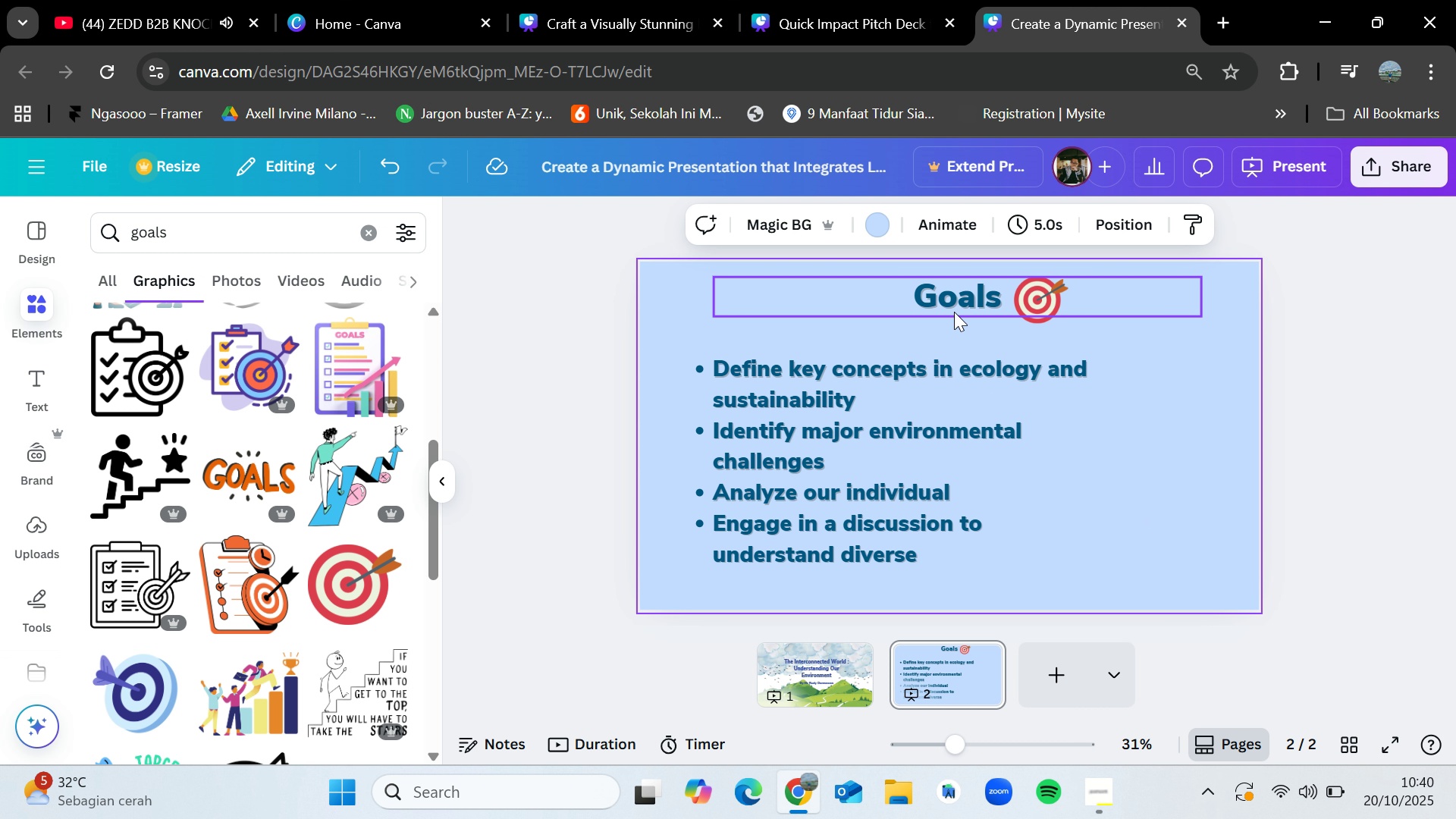 
left_click_drag(start_coordinate=[955, 311], to_coordinate=[943, 308])
 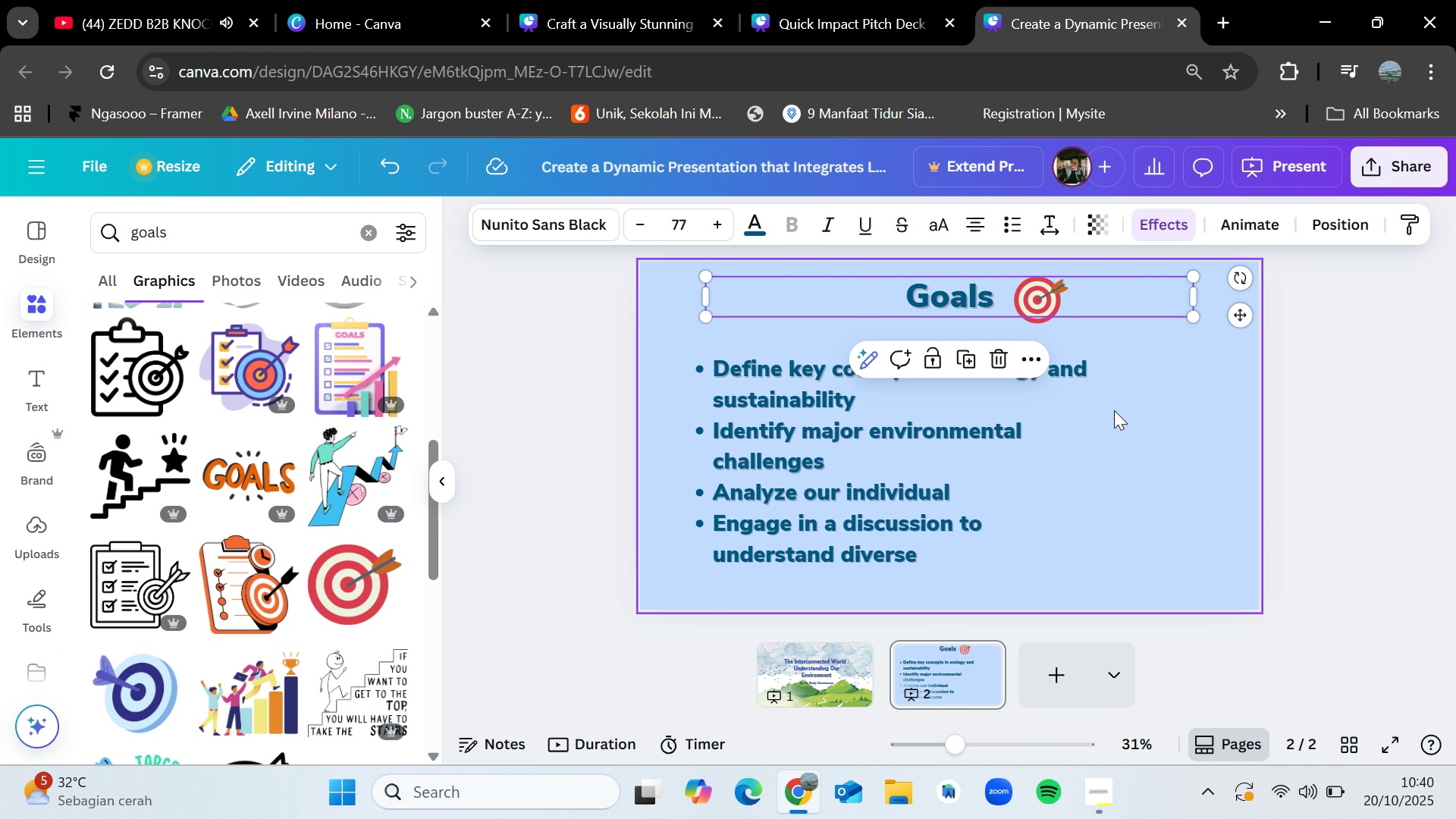 
left_click([1114, 411])
 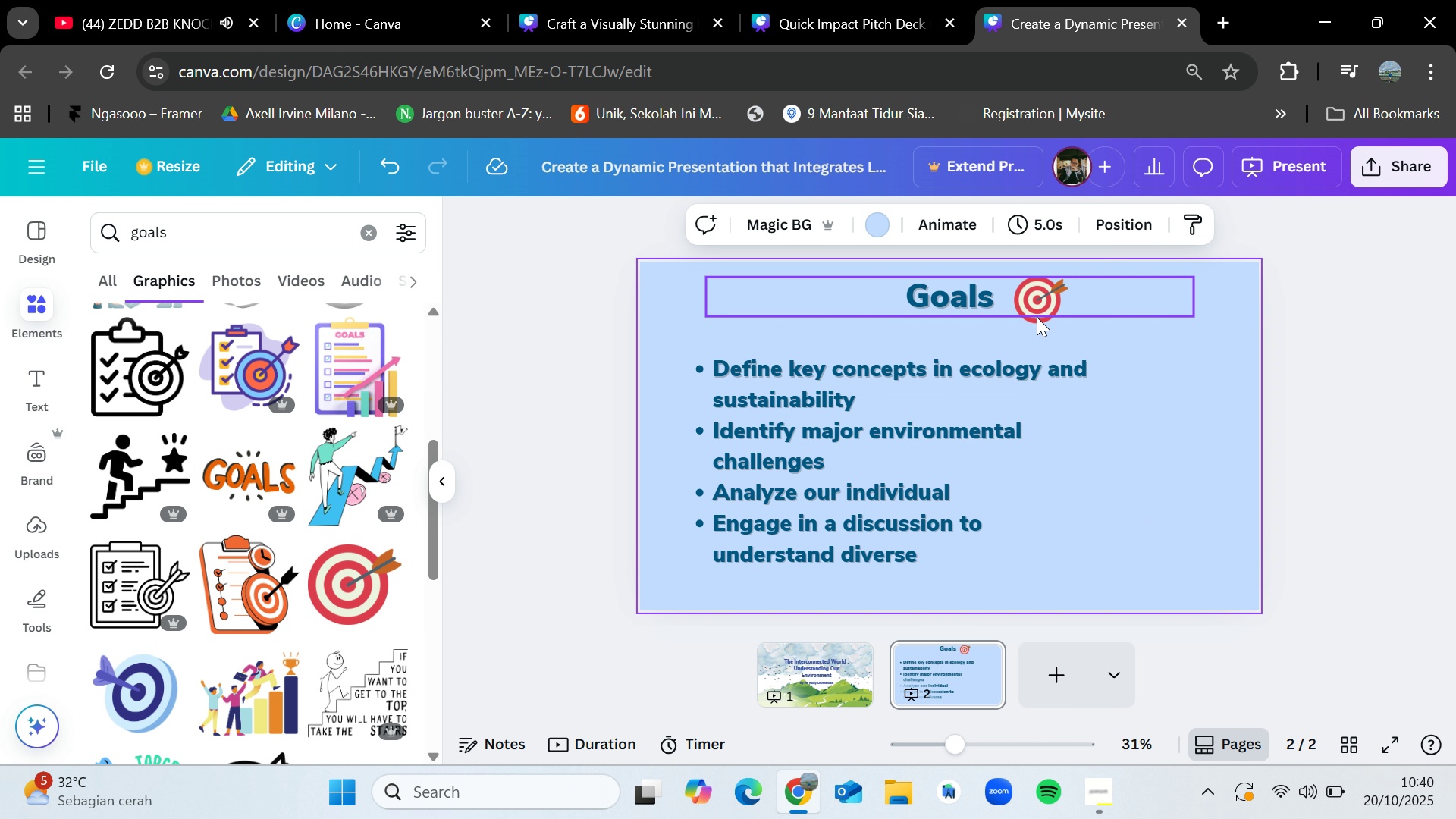 
left_click([1037, 317])
 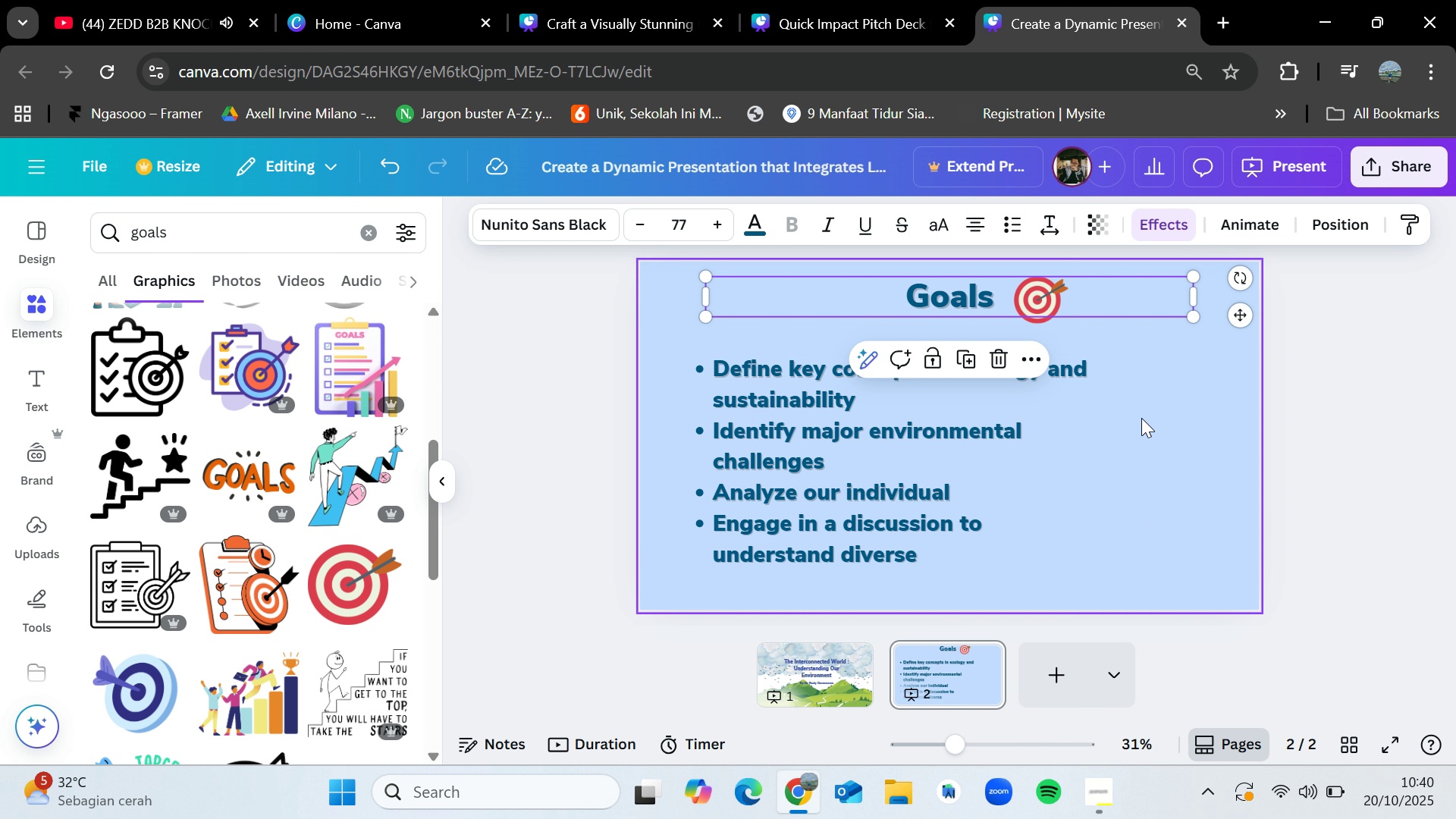 
left_click([1165, 431])
 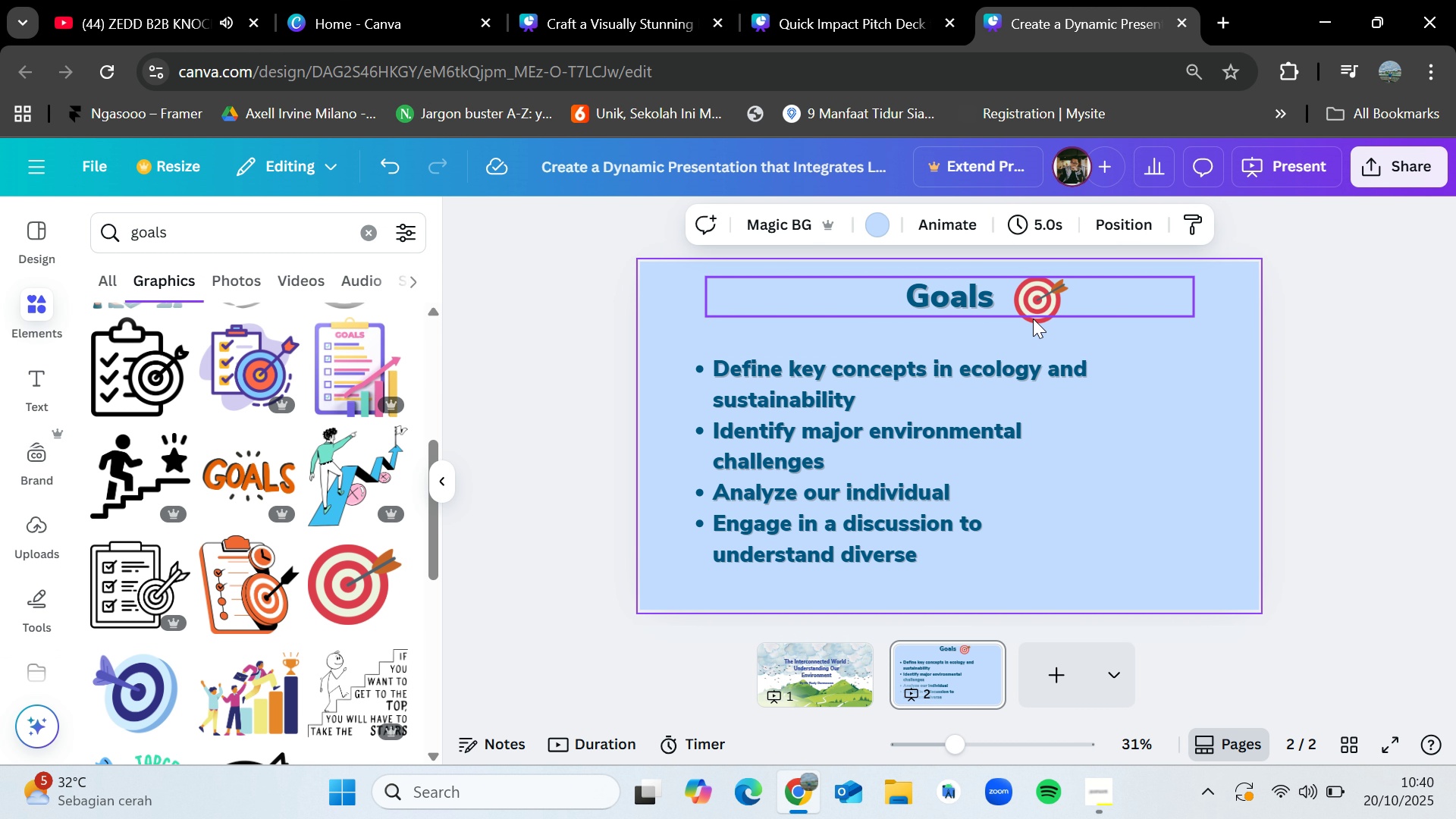 
wait(5.14)
 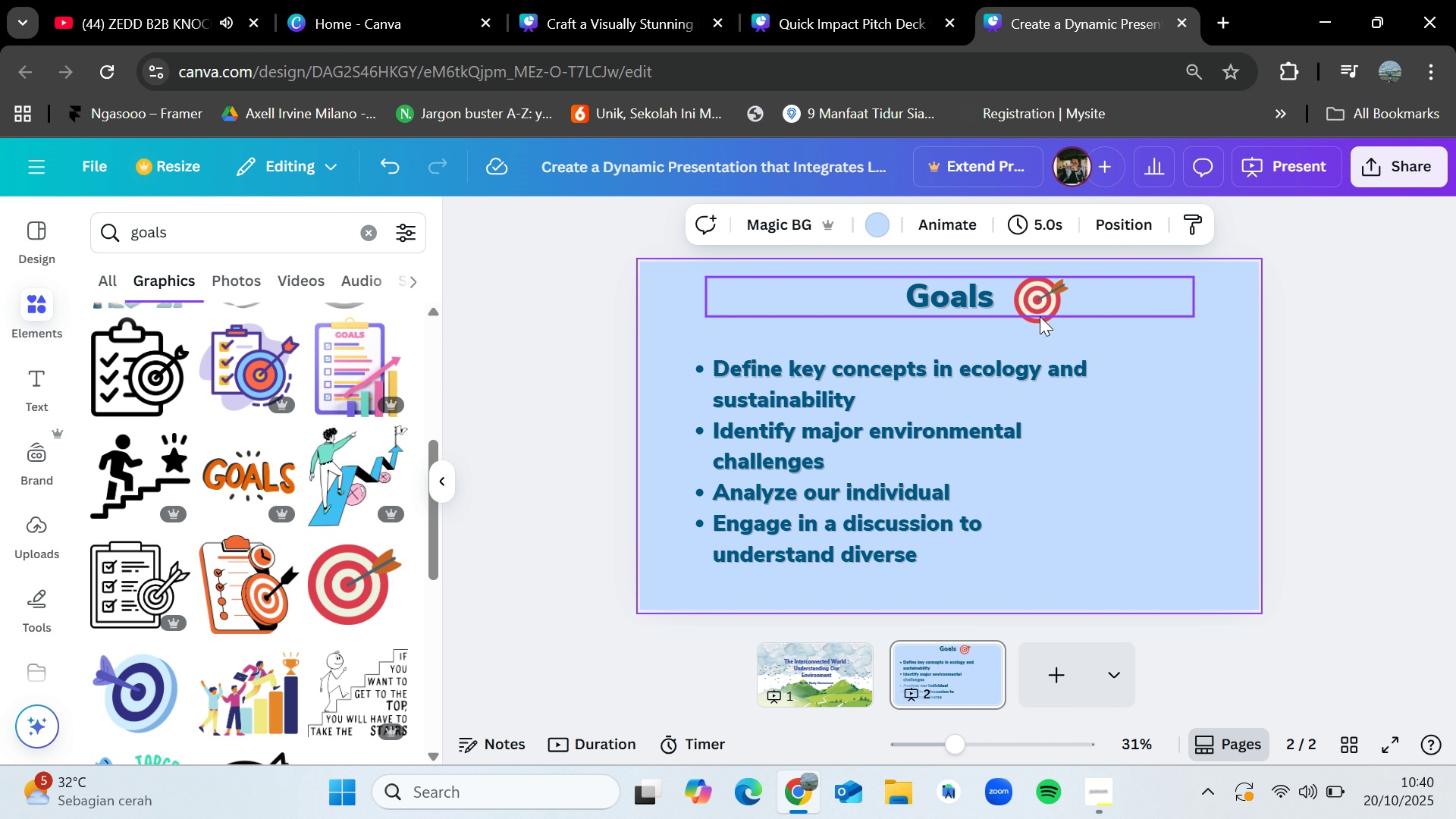 
left_click([1120, 231])
 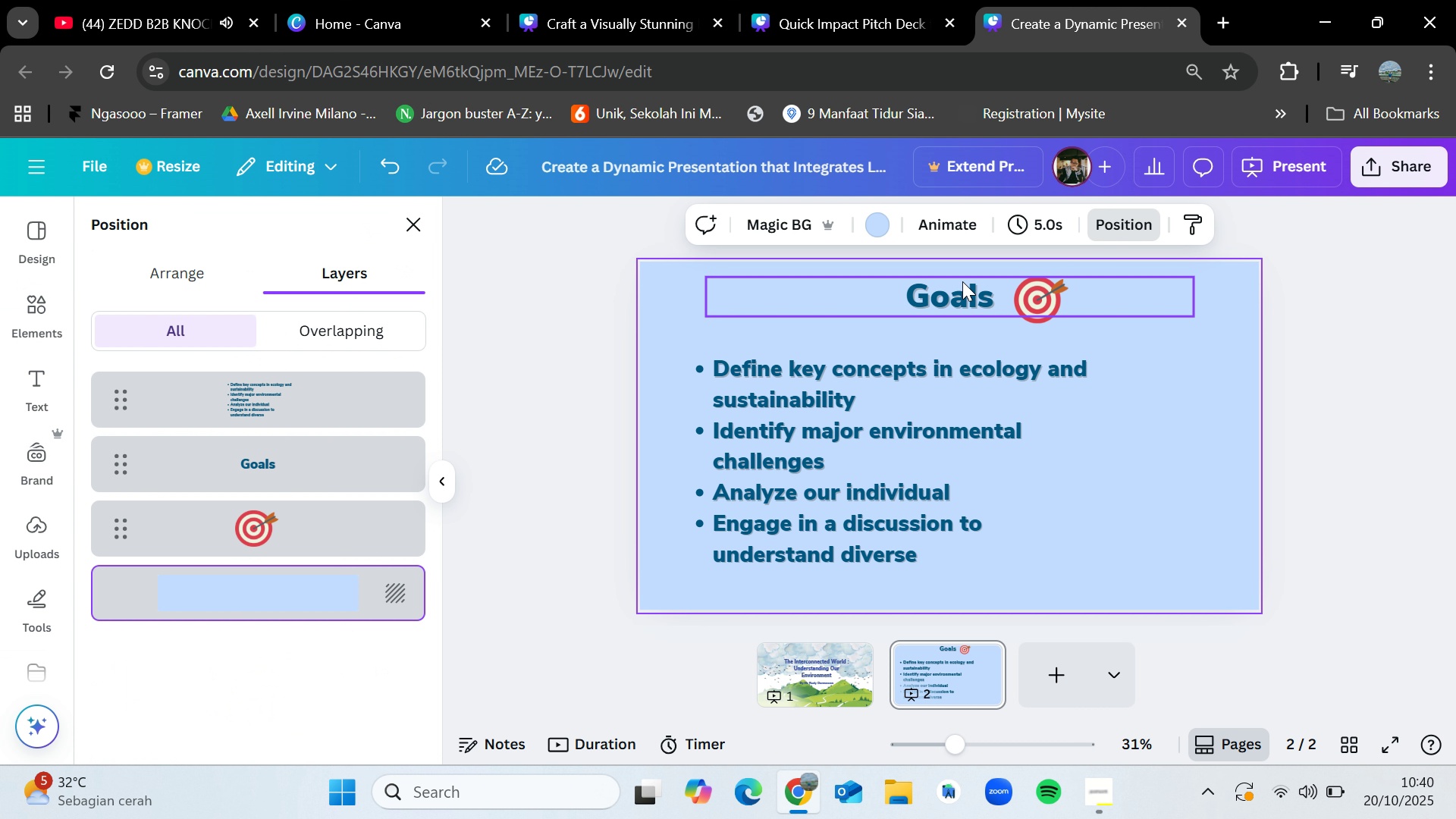 
left_click([962, 281])
 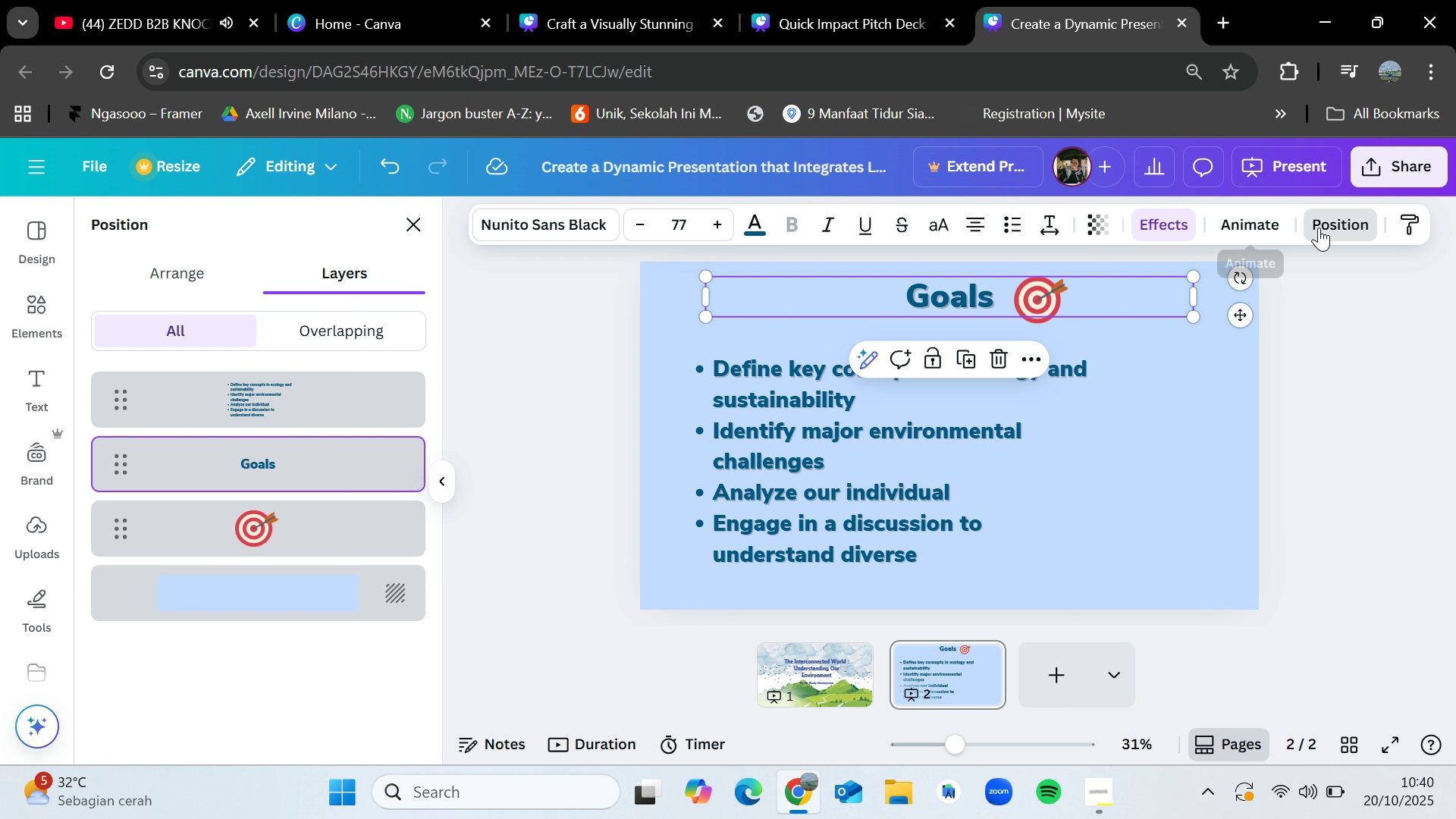 
left_click([1326, 231])
 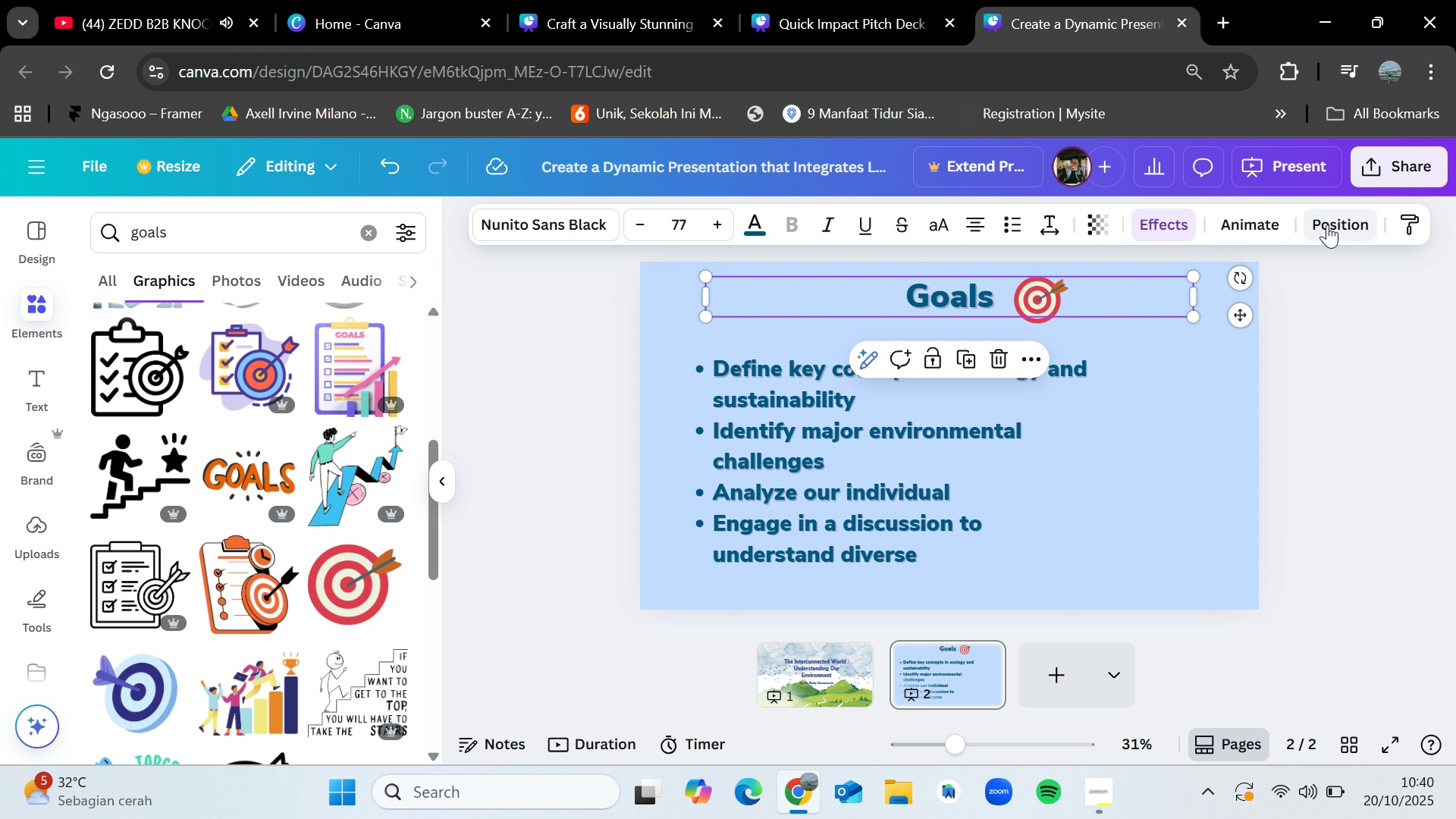 
left_click([1327, 224])
 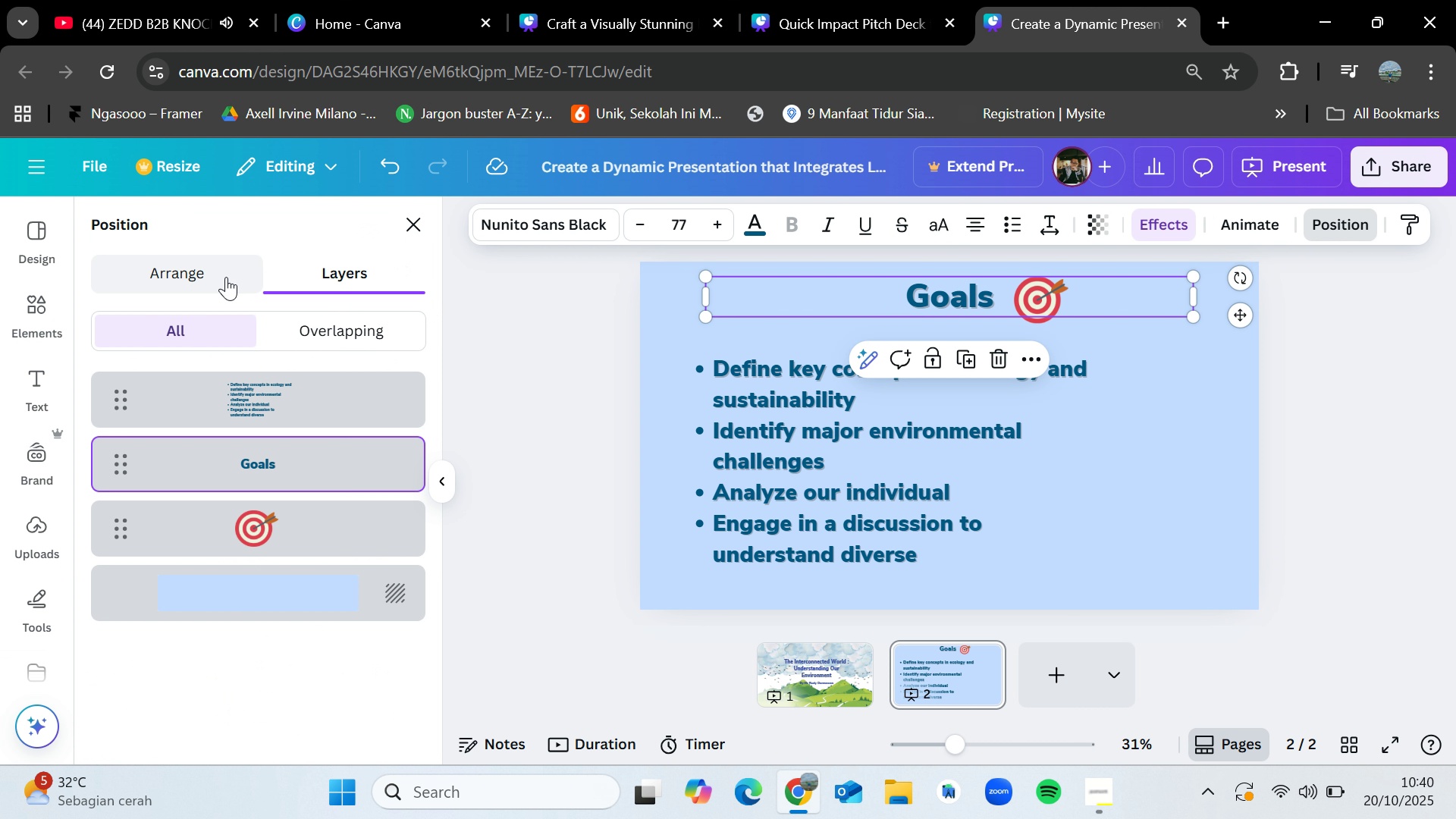 
left_click([176, 270])
 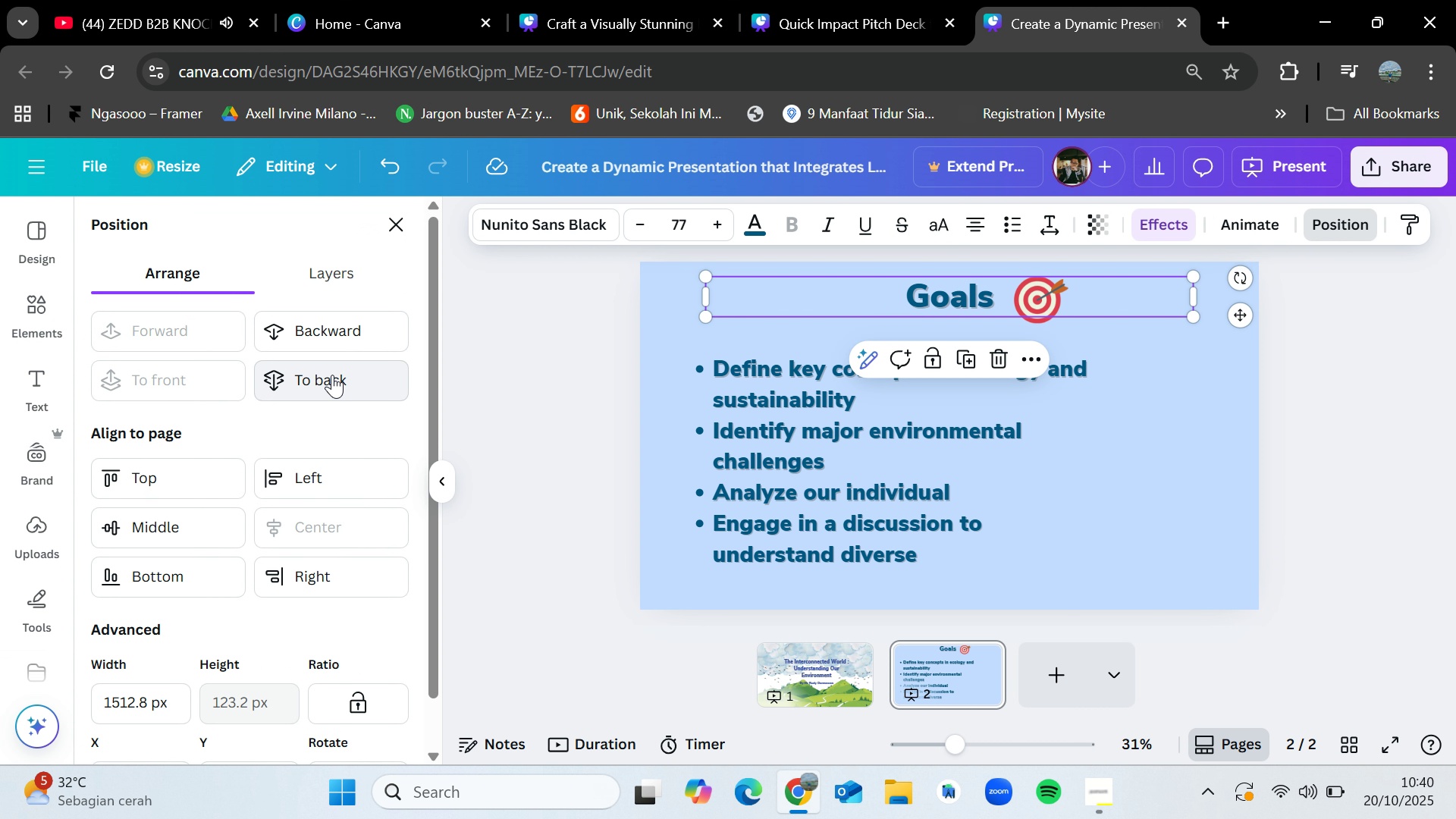 
left_click([332, 375])
 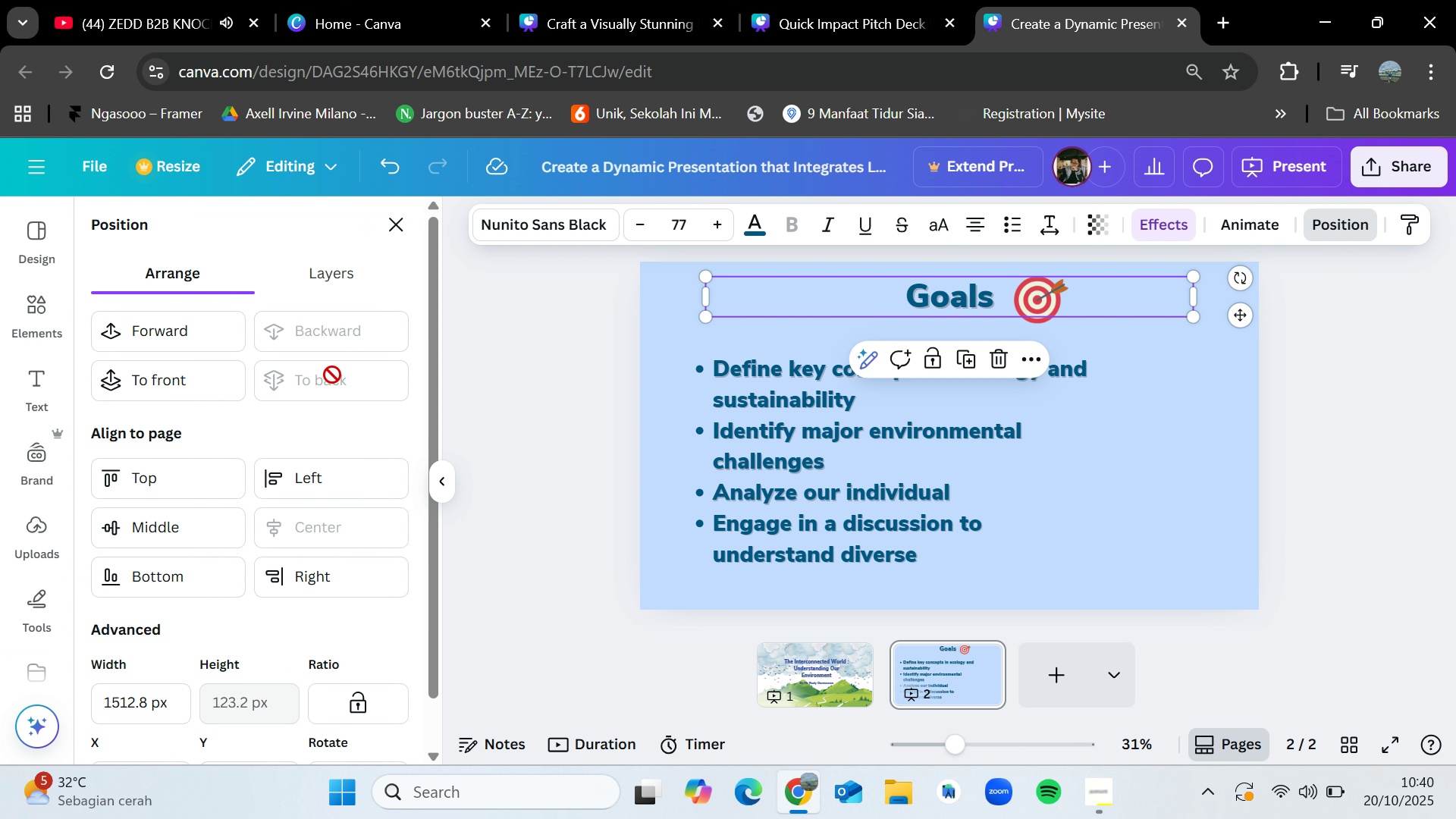 
left_click([332, 375])
 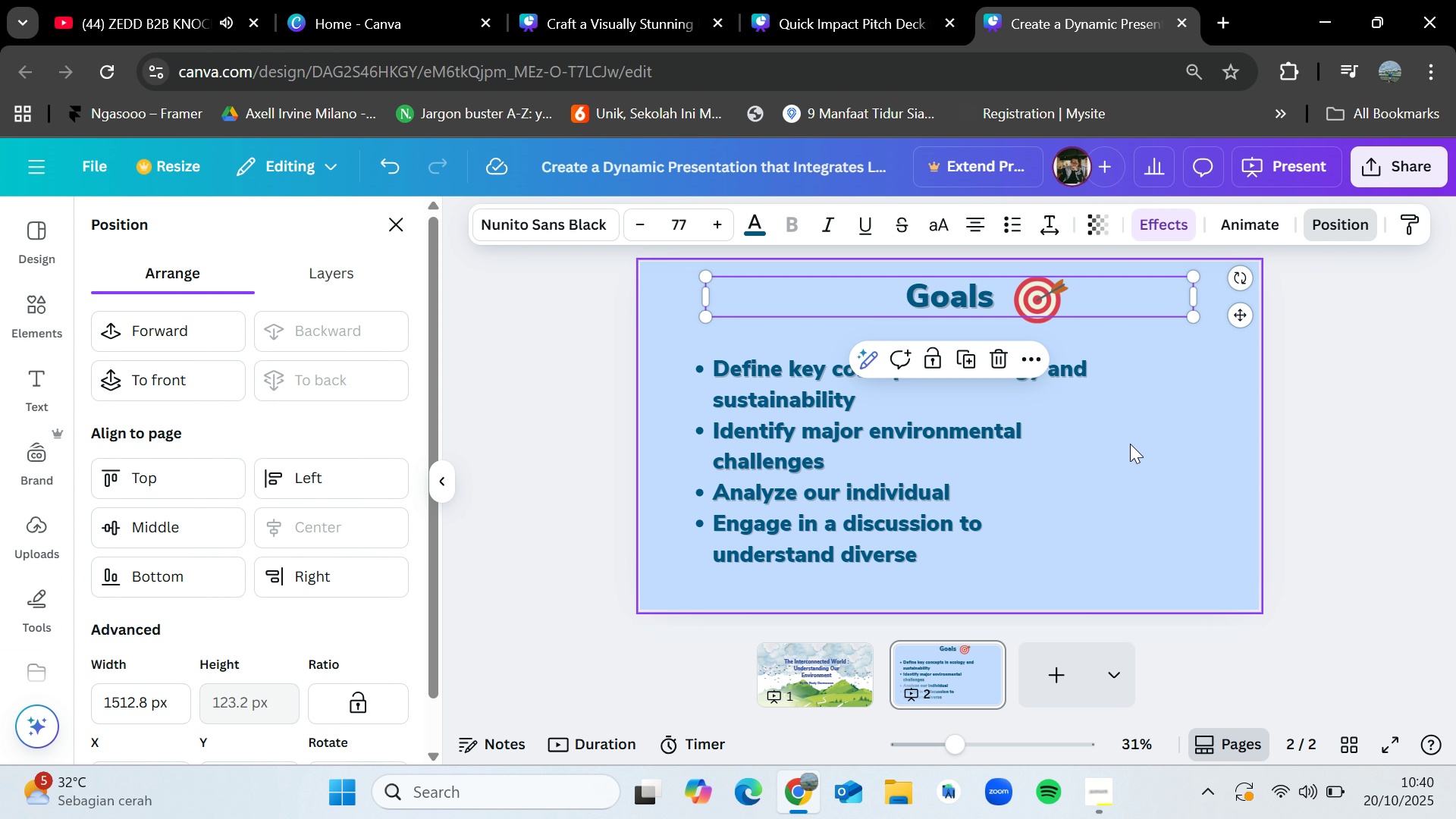 
left_click([1130, 444])
 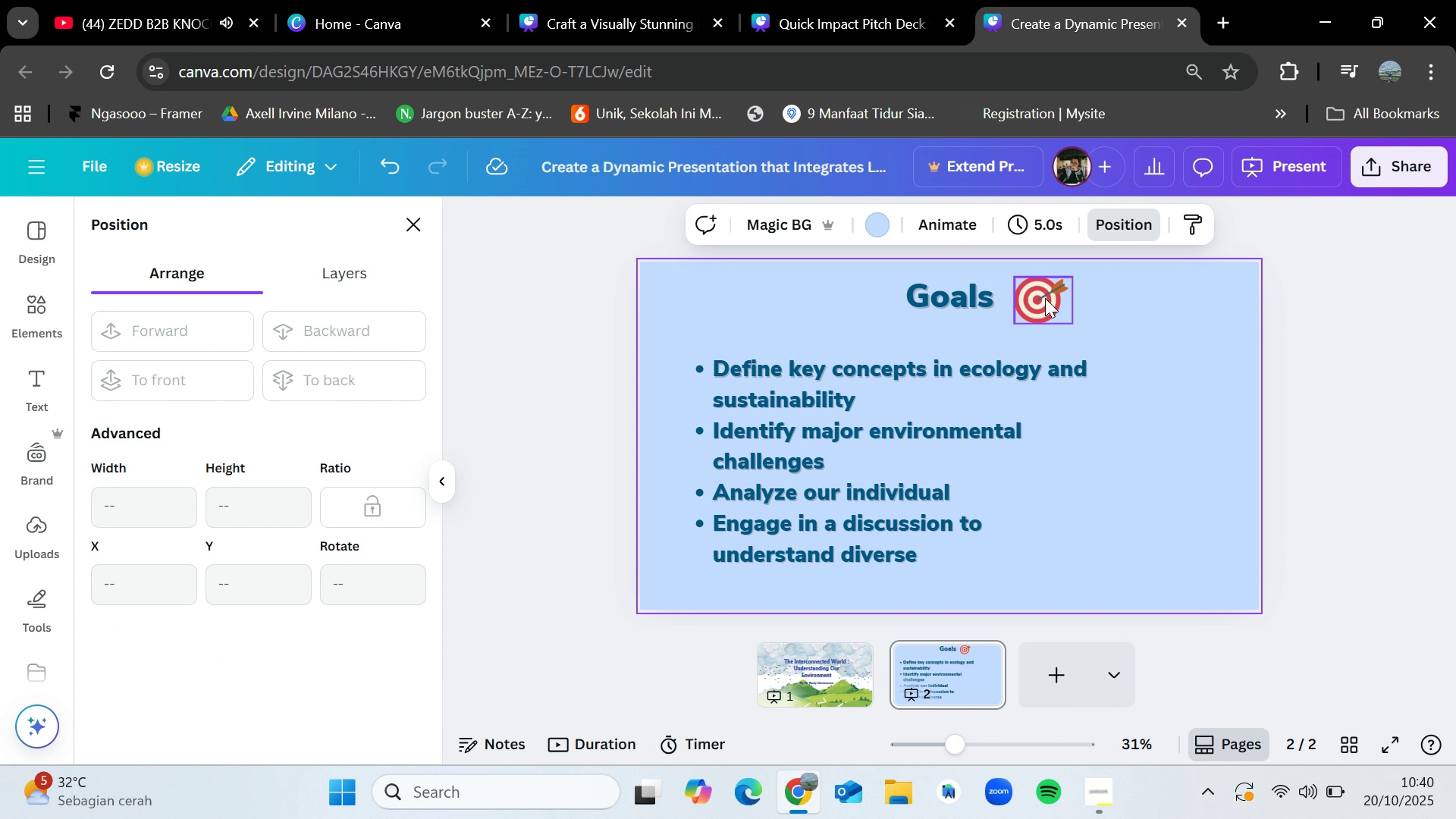 
left_click_drag(start_coordinate=[1045, 298], to_coordinate=[1032, 297])
 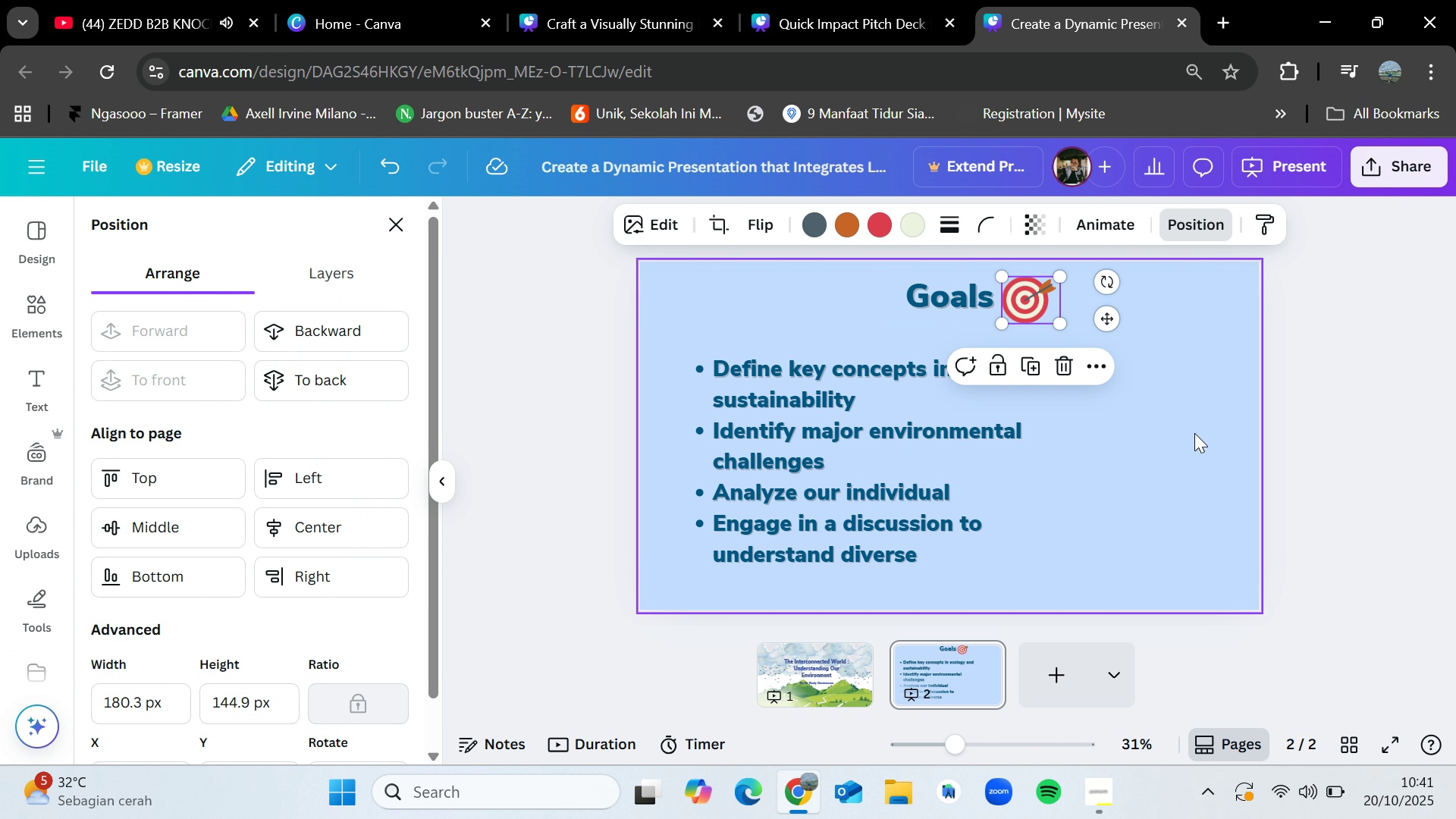 
left_click([1194, 433])
 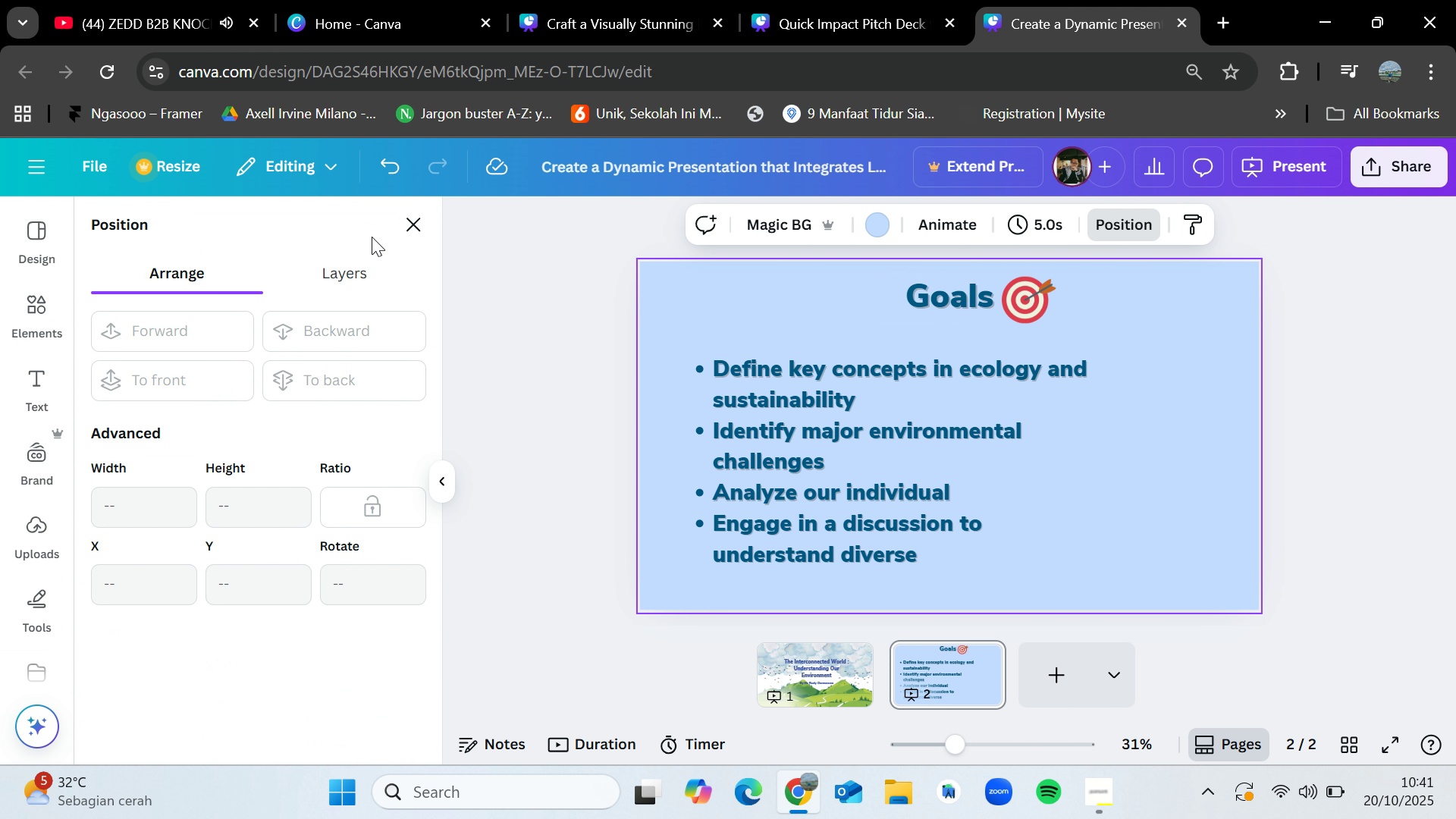 
left_click([397, 227])
 